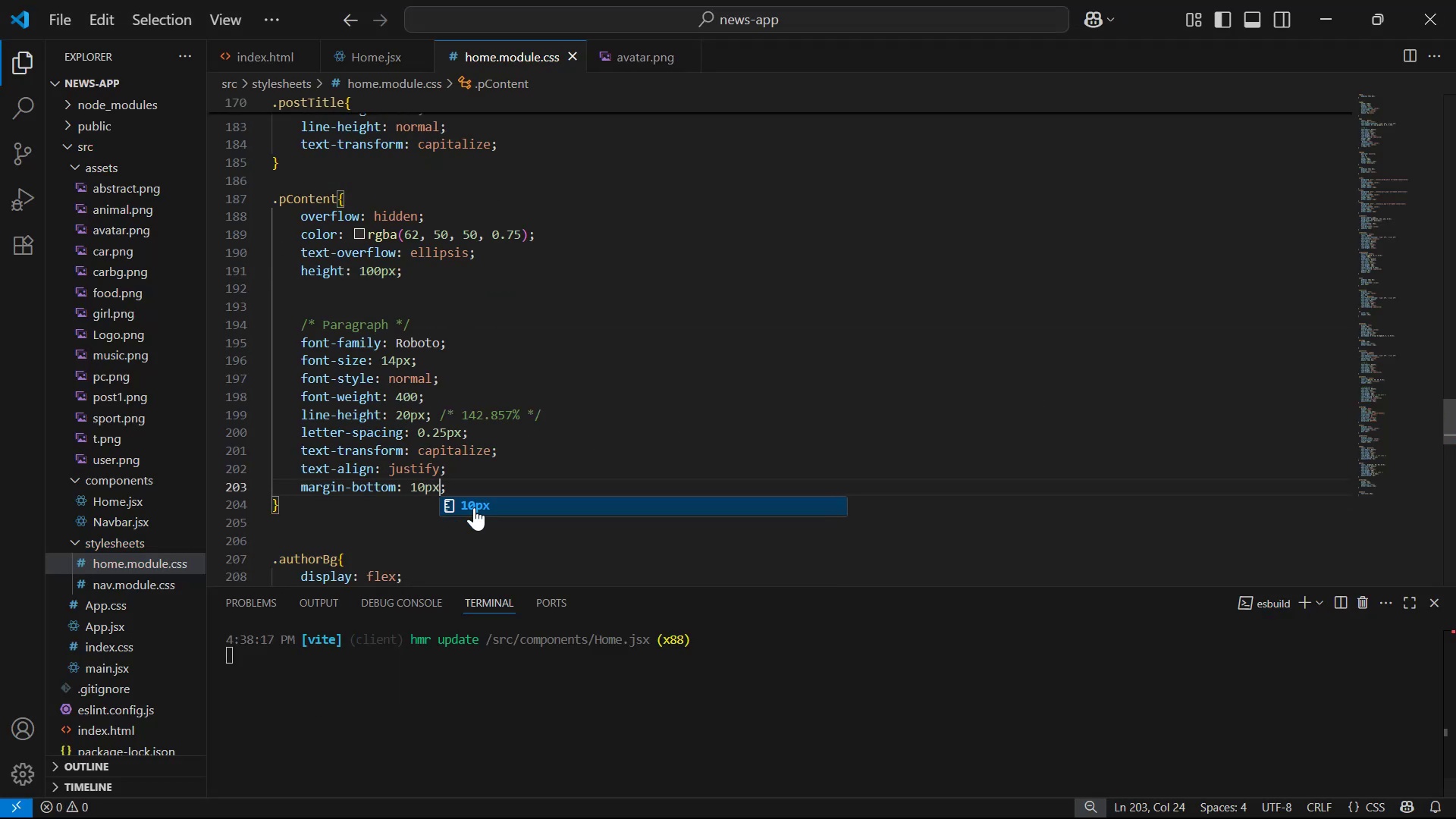 
key(Alt+AltLeft)
 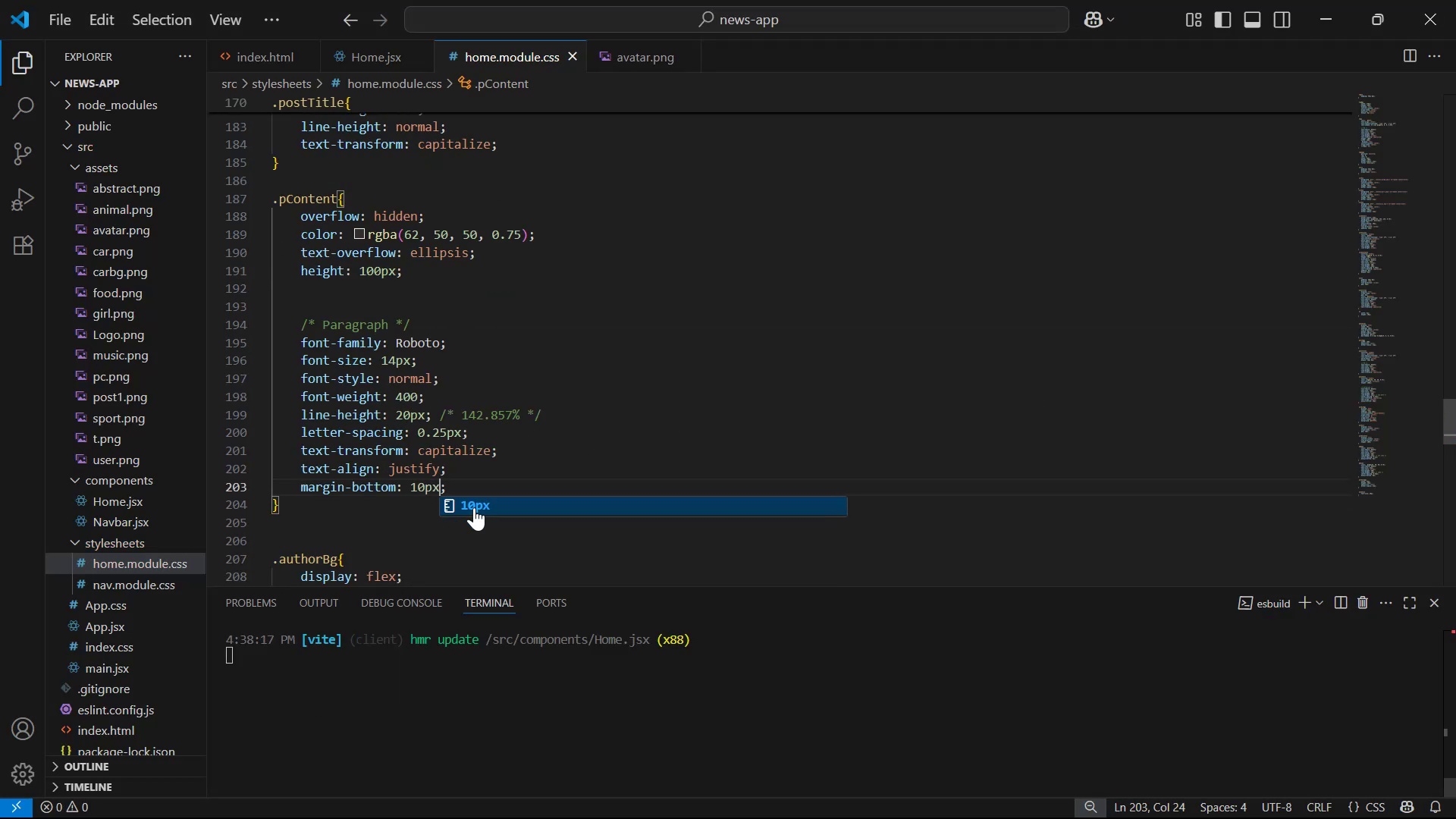 
key(Alt+Tab)
 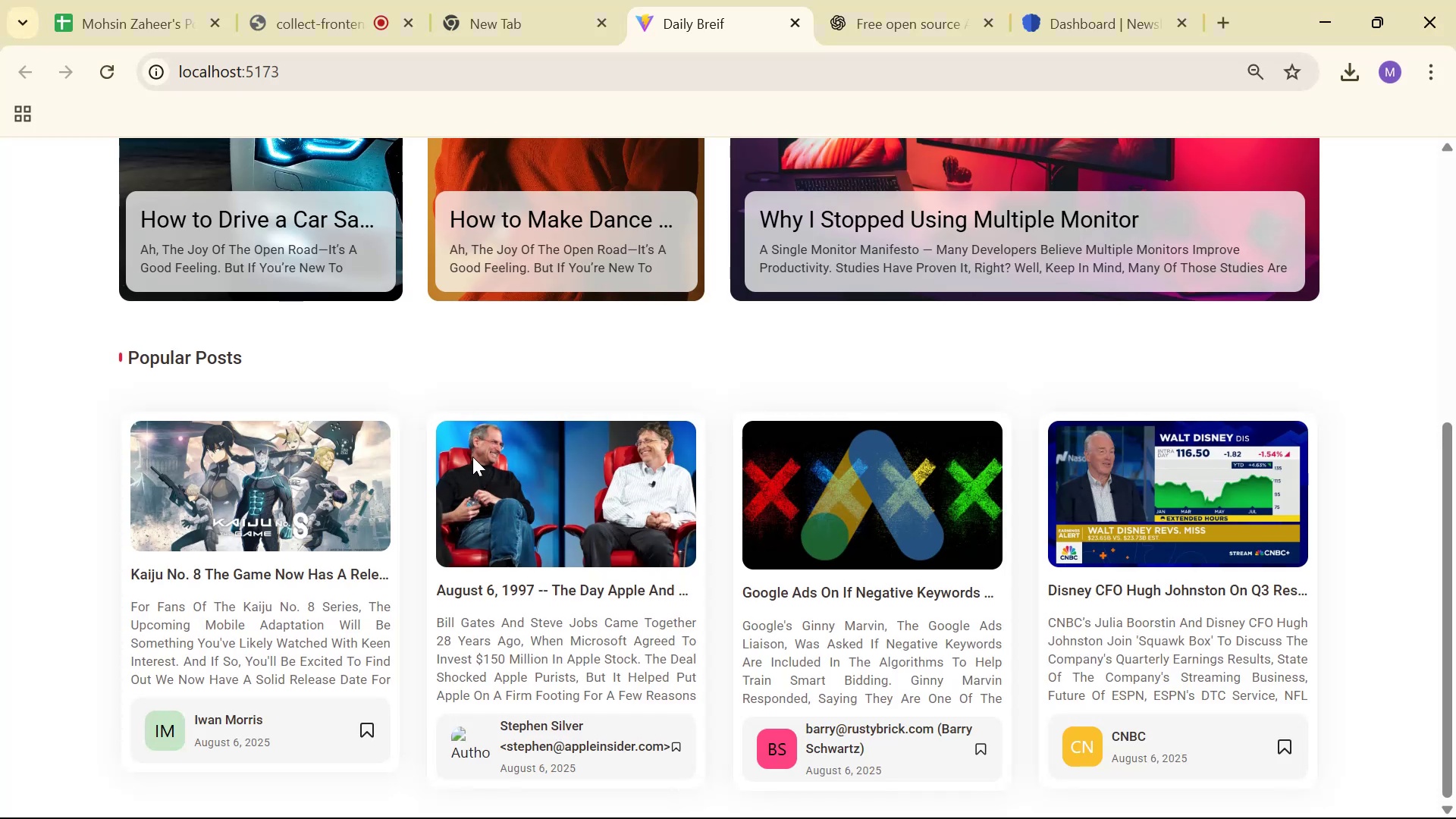 
key(Alt+AltLeft)
 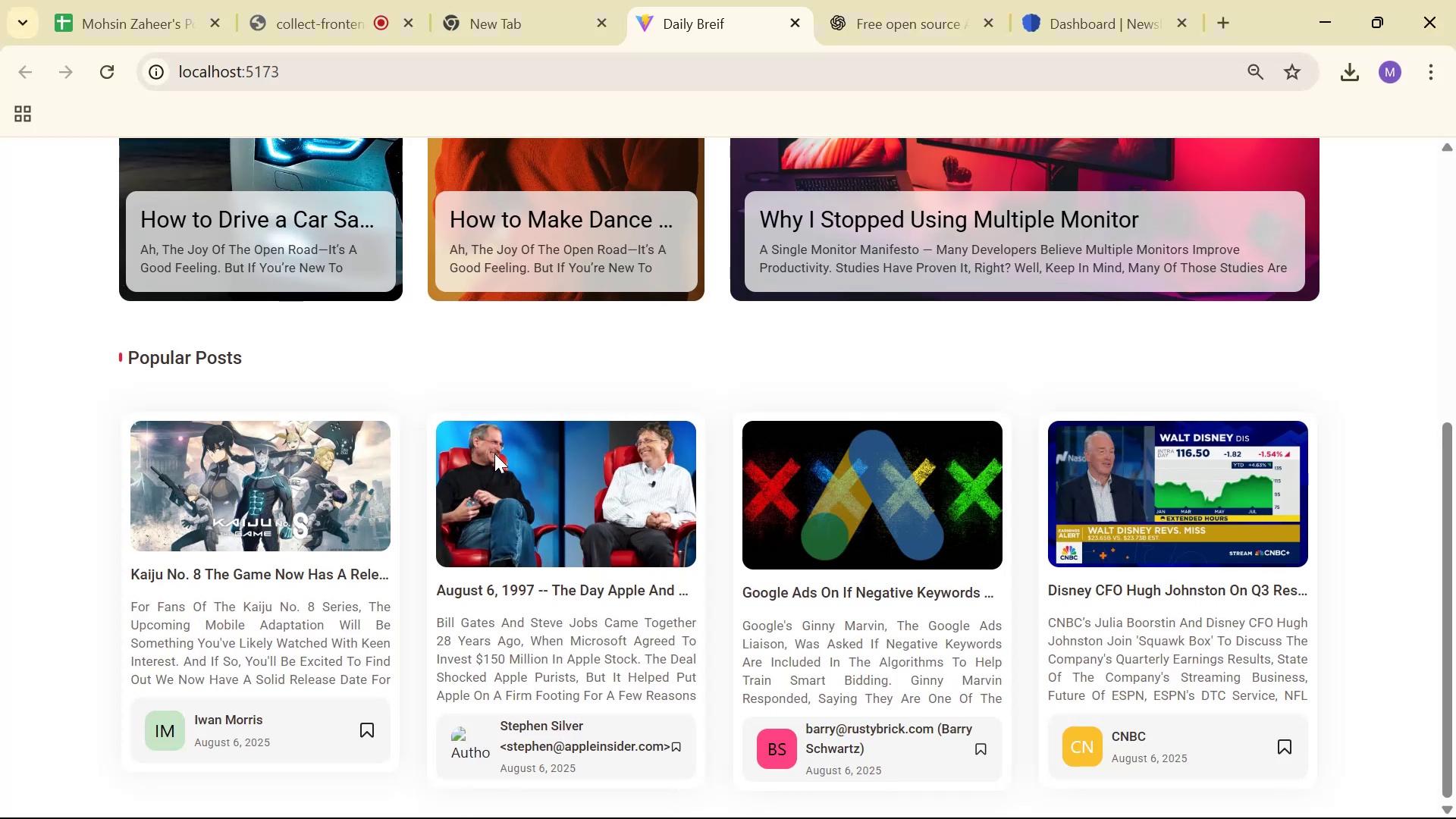 
key(Alt+Tab)
 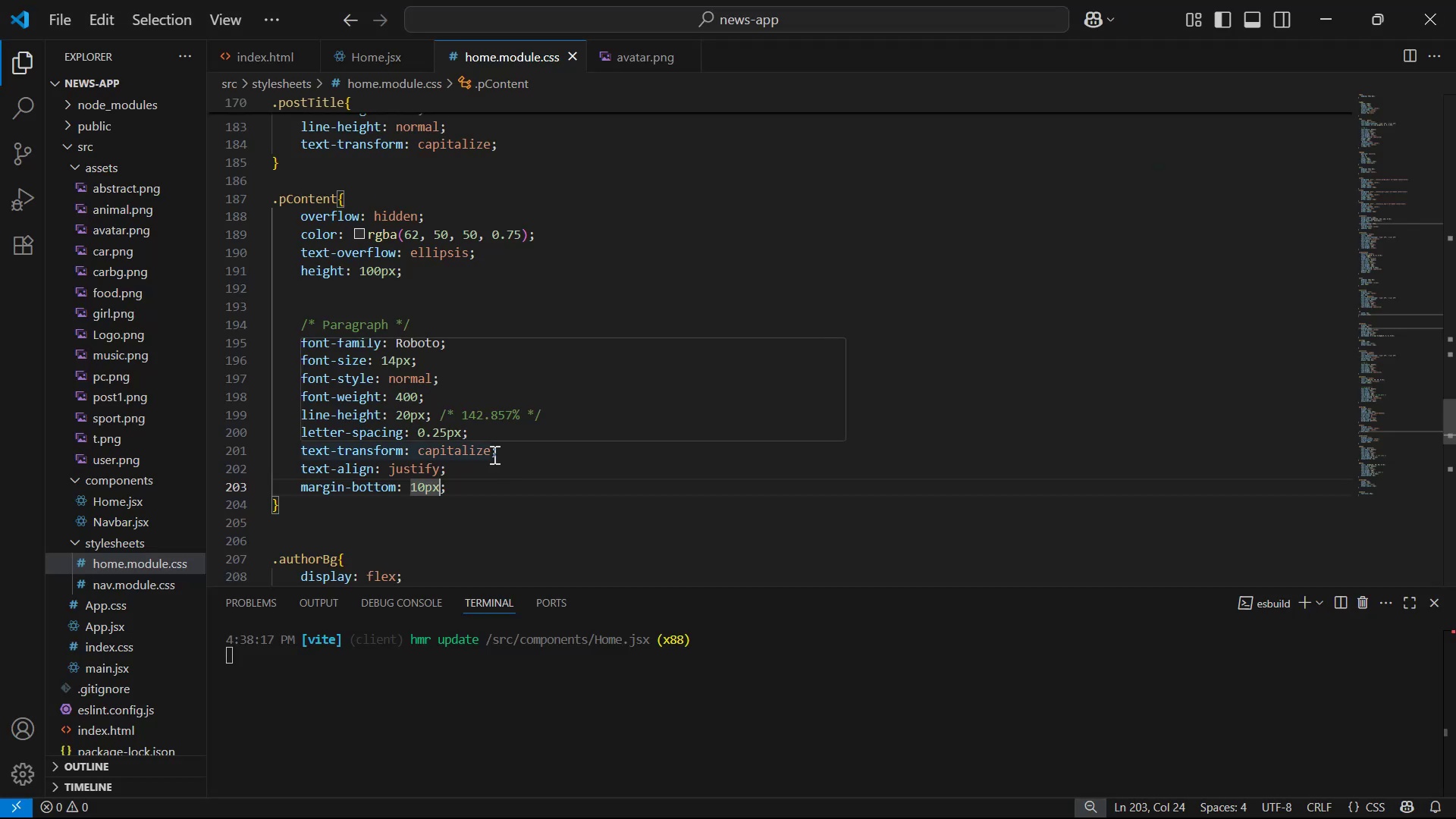 
key(ArrowLeft)
 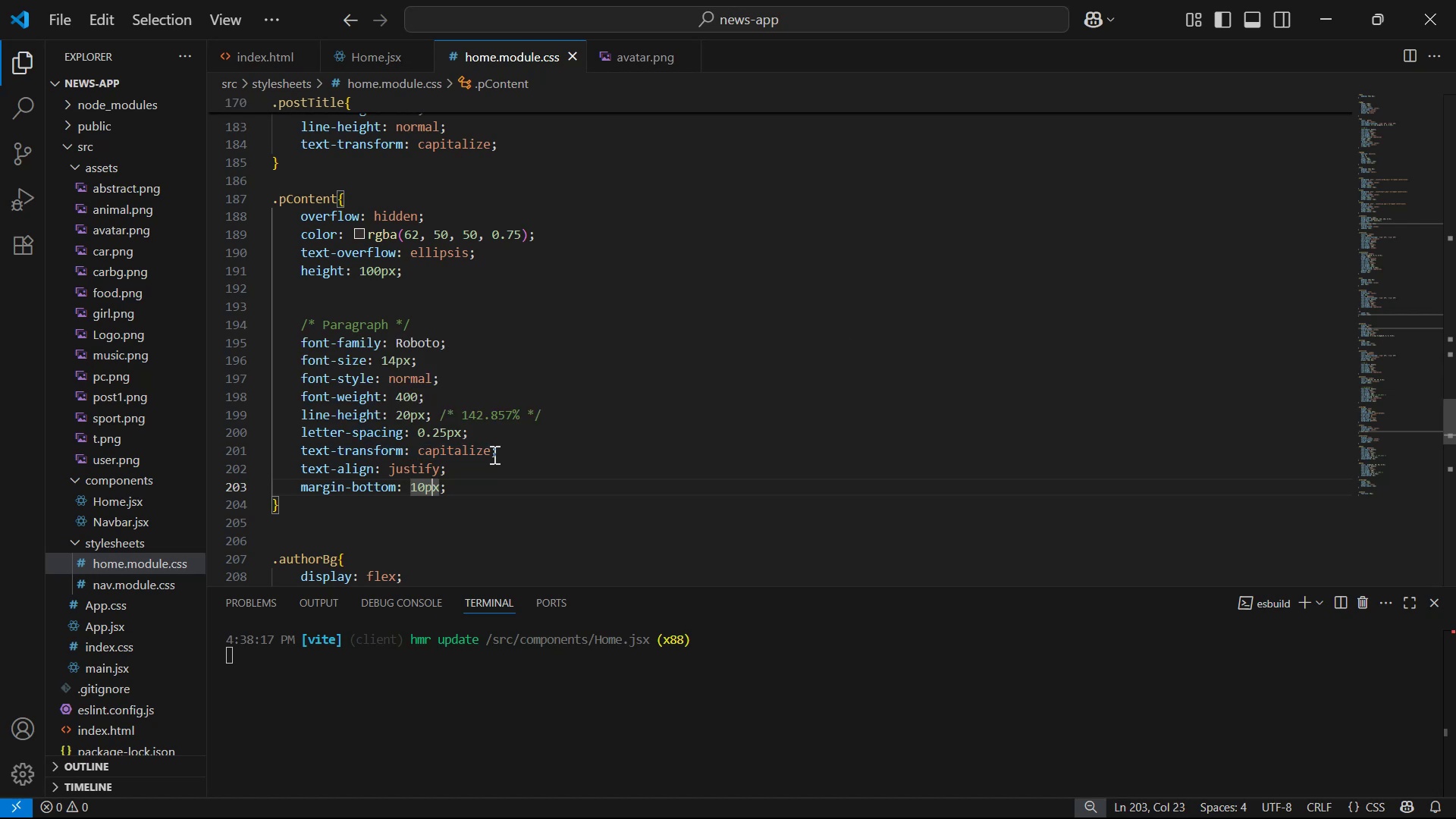 
key(ArrowLeft)
 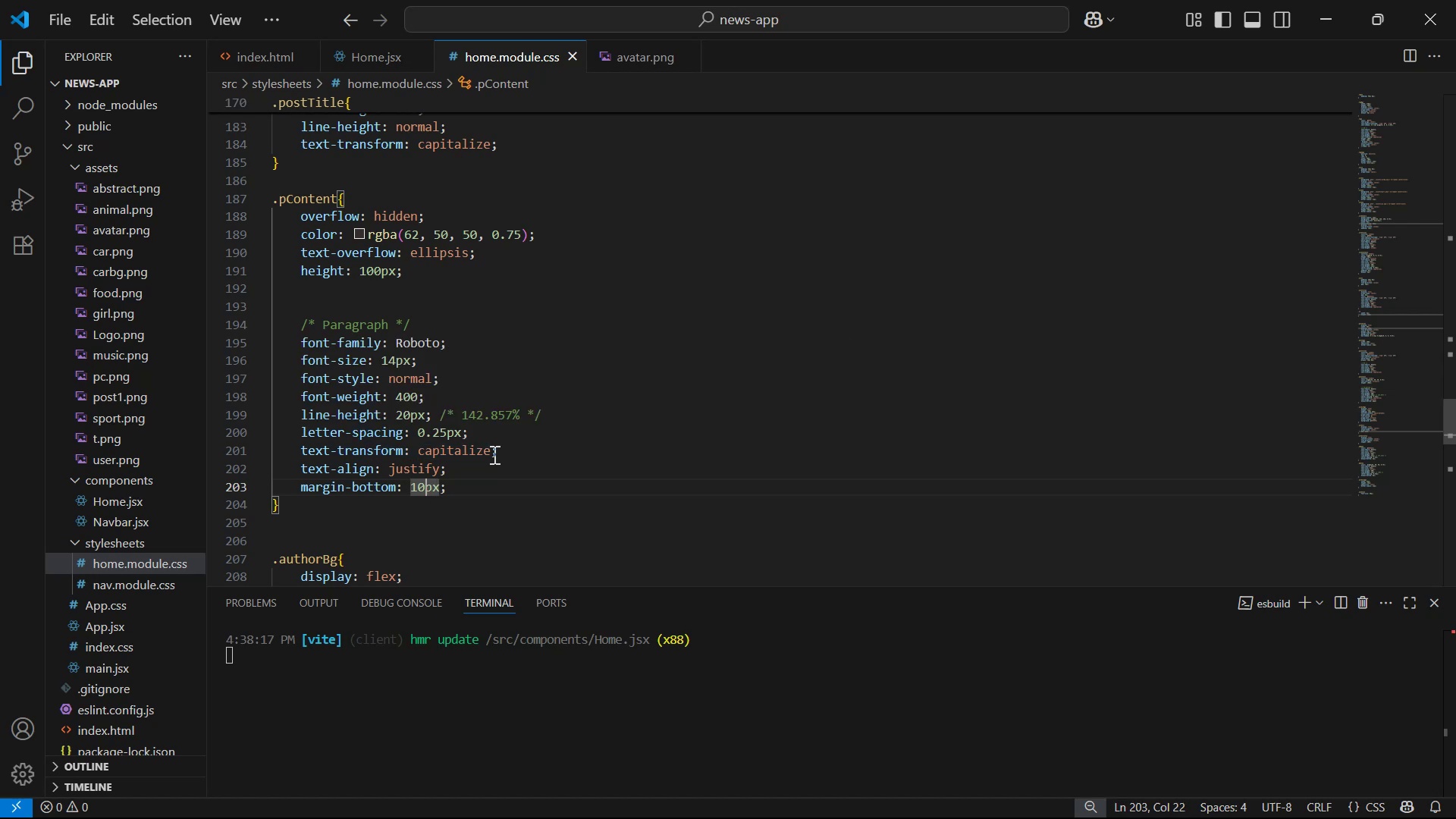 
key(ArrowLeft)
 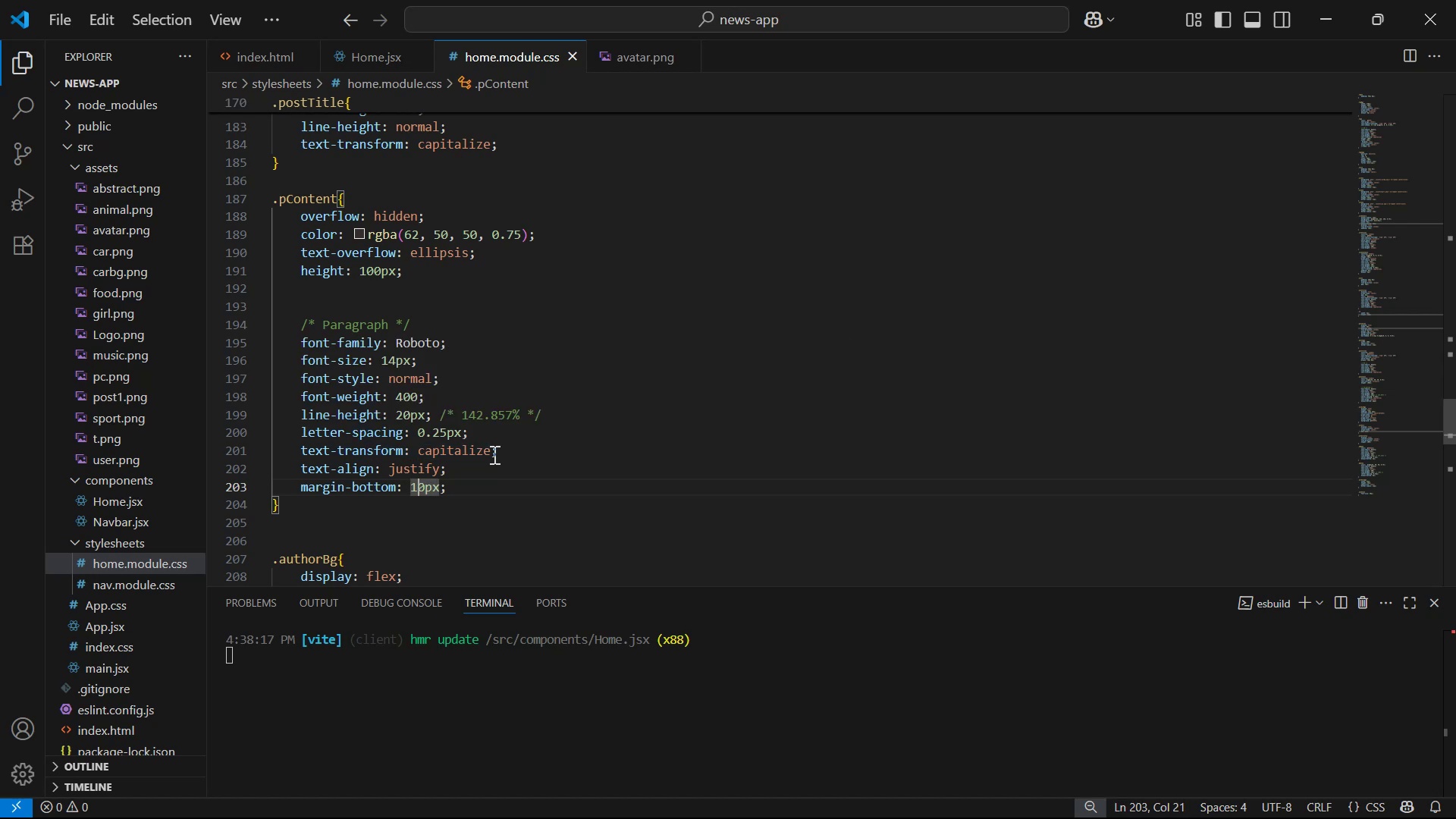 
key(ArrowLeft)
 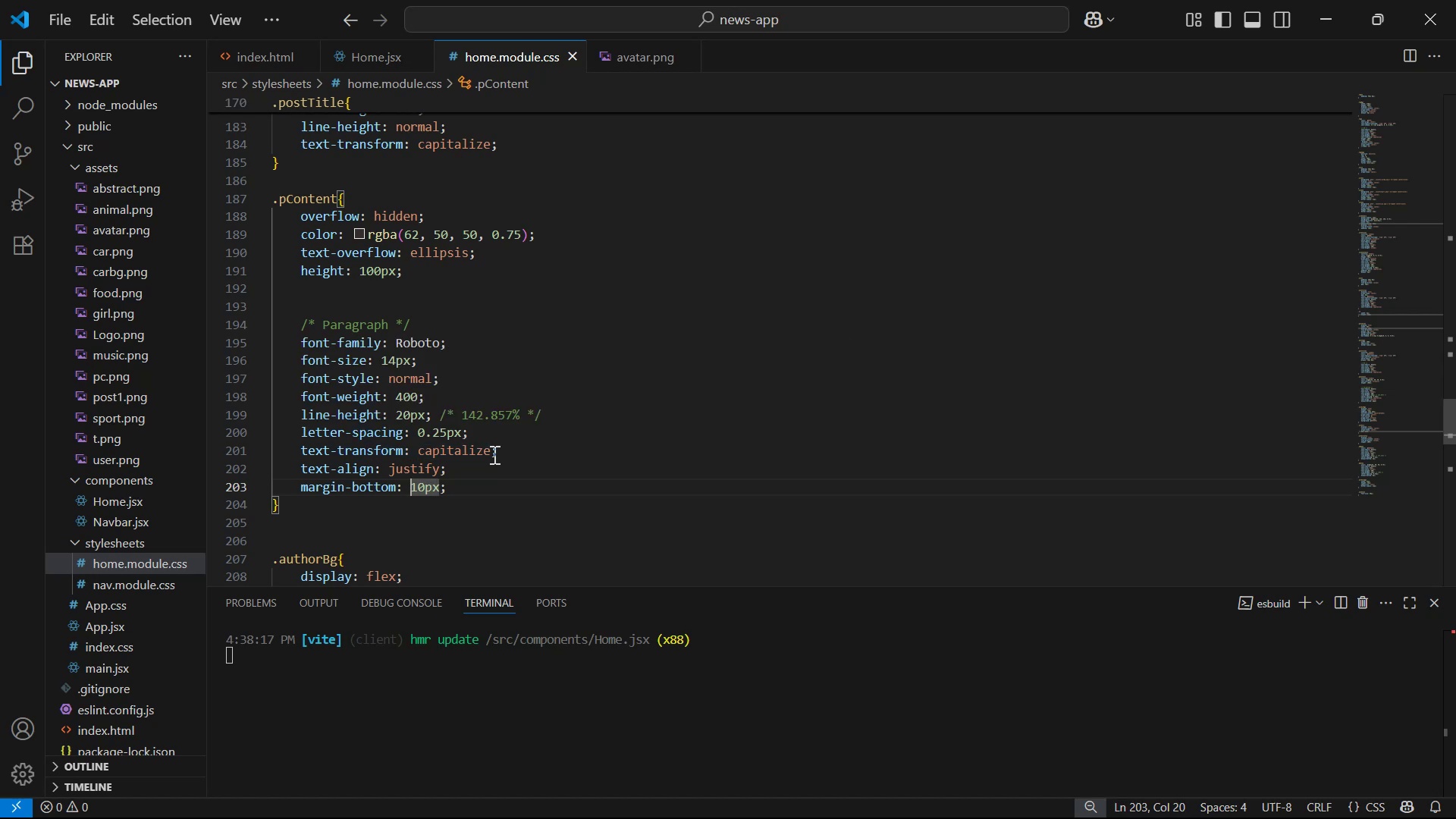 
key(ArrowRight)
 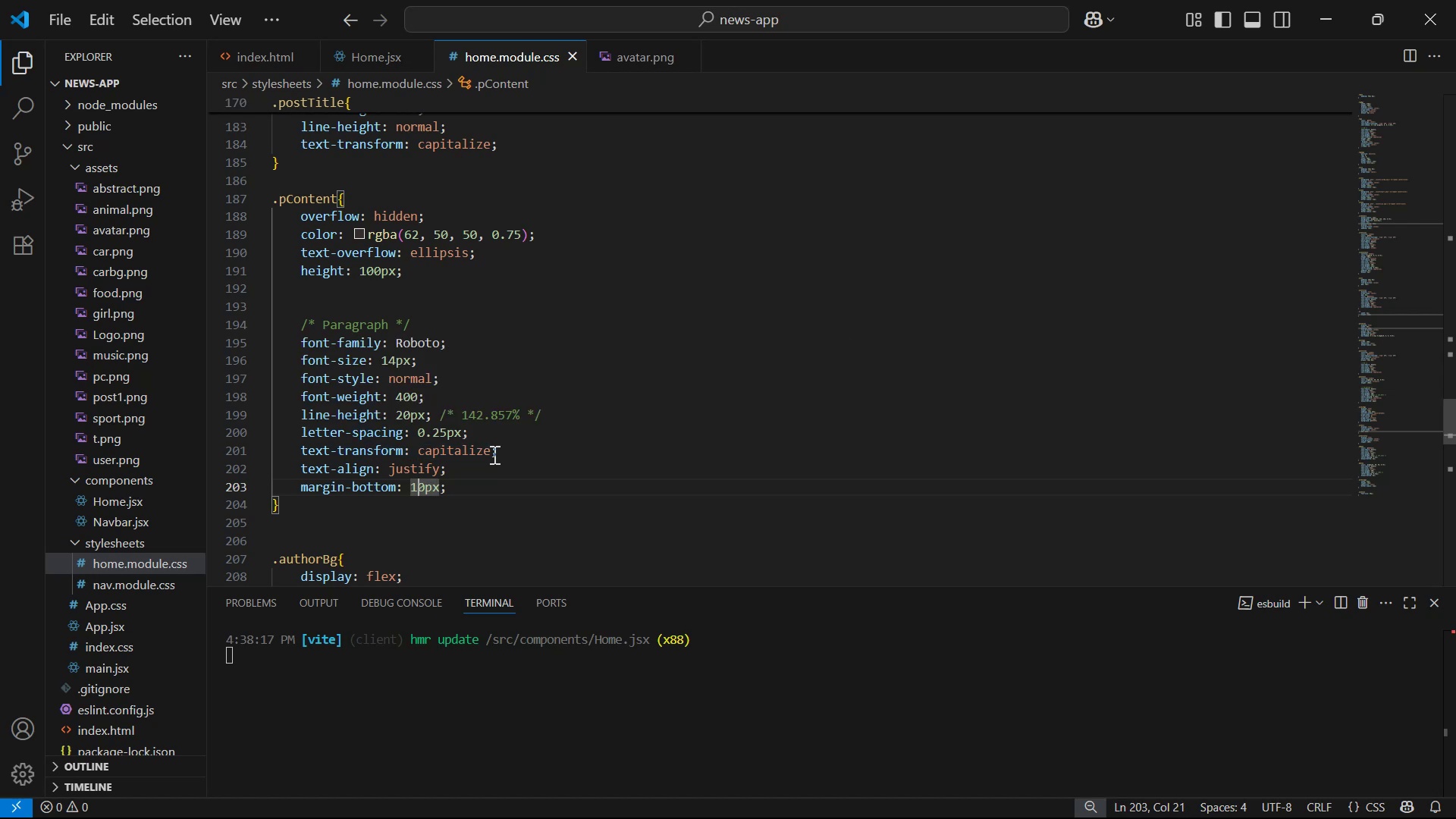 
key(Backspace)
 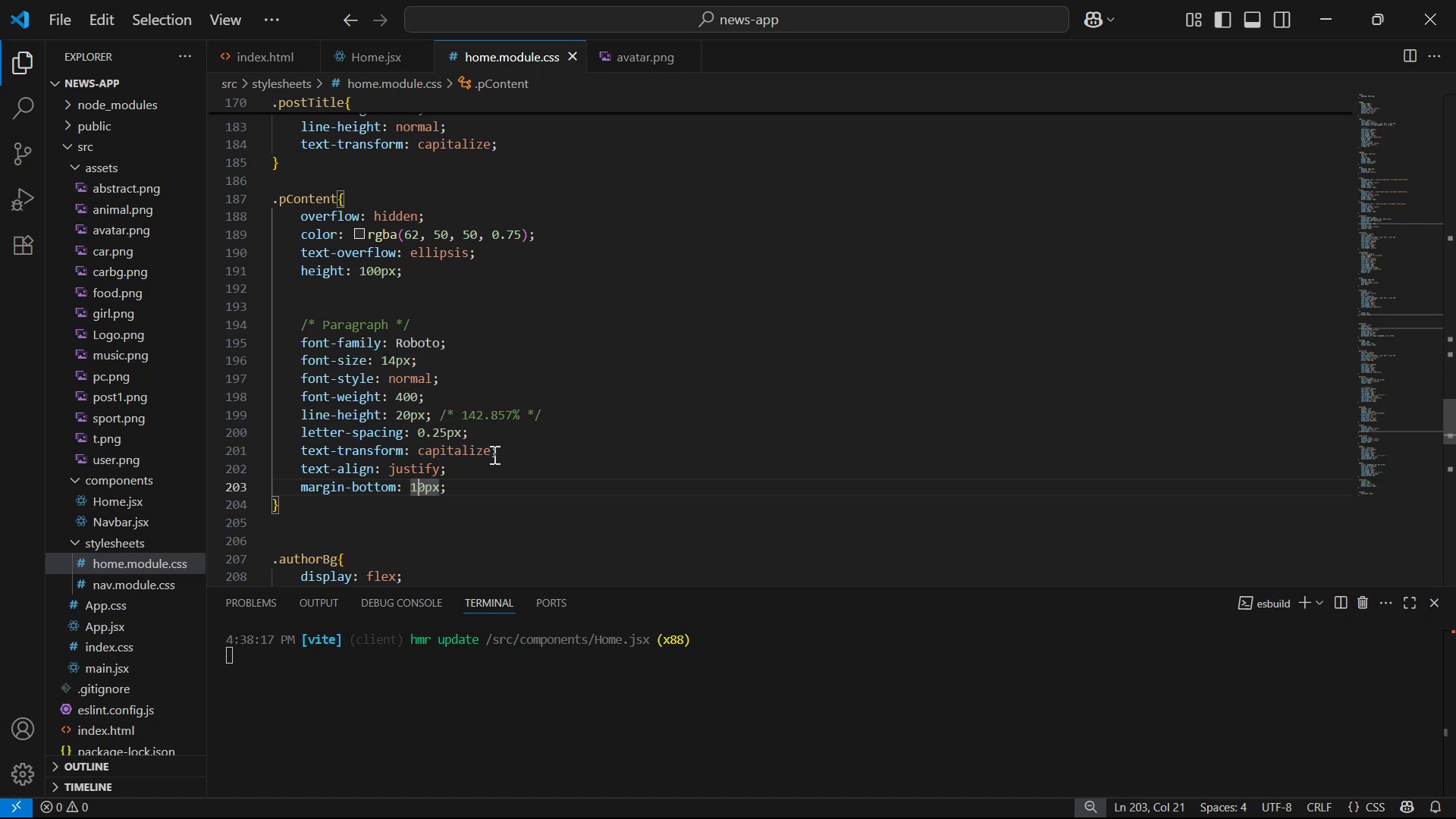 
key(2)
 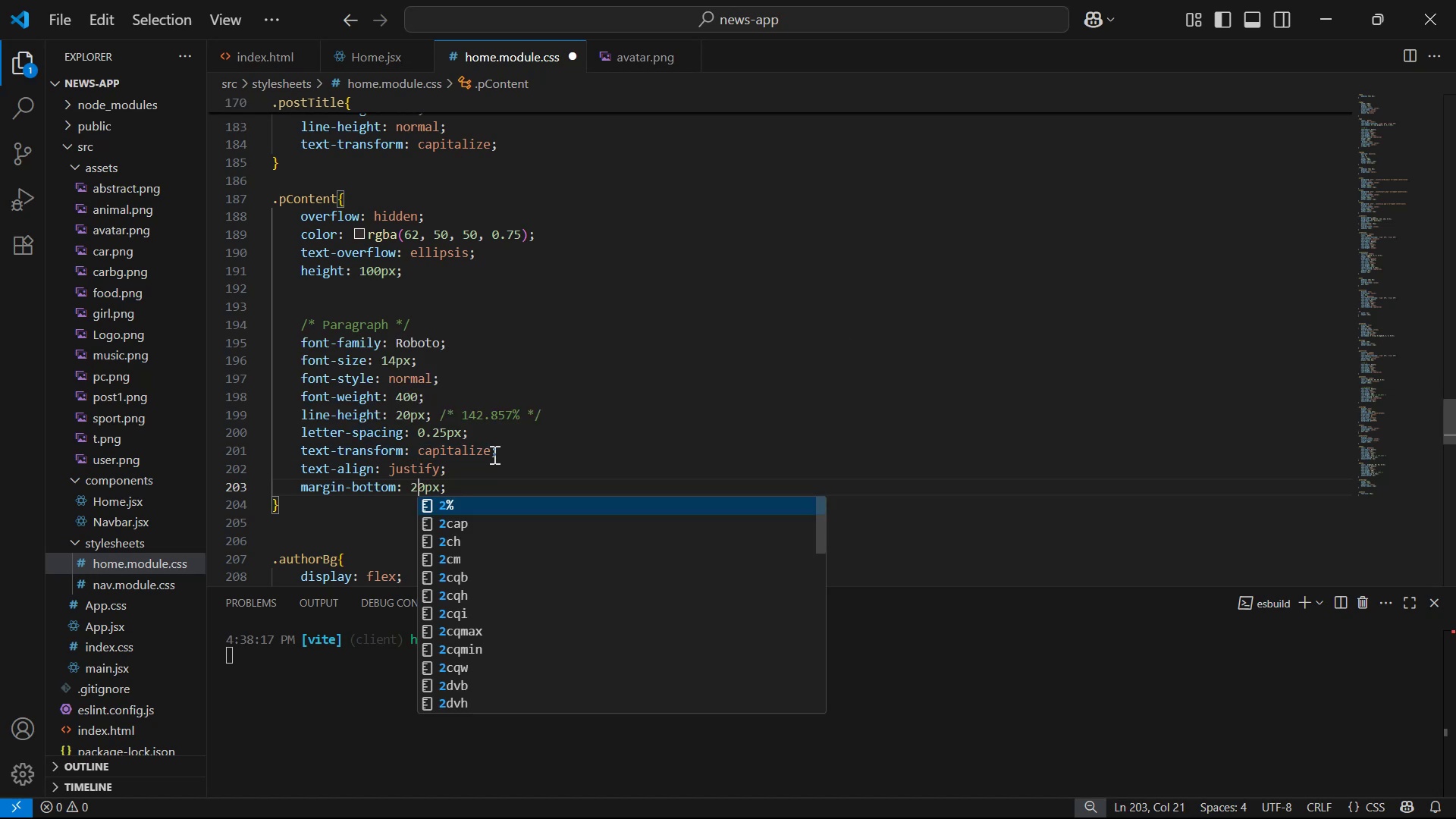 
key(Control+S)
 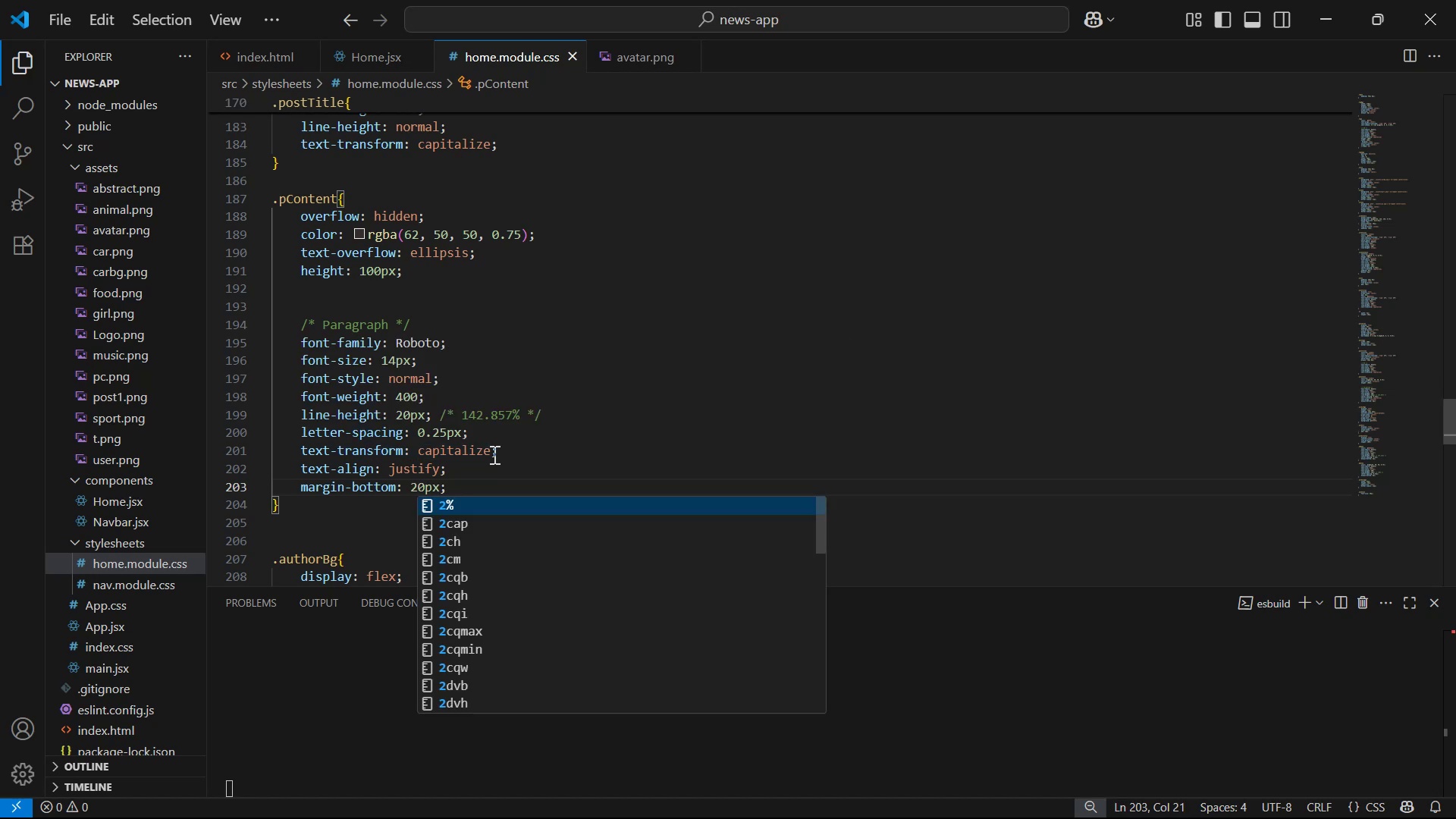 
key(Alt+AltLeft)
 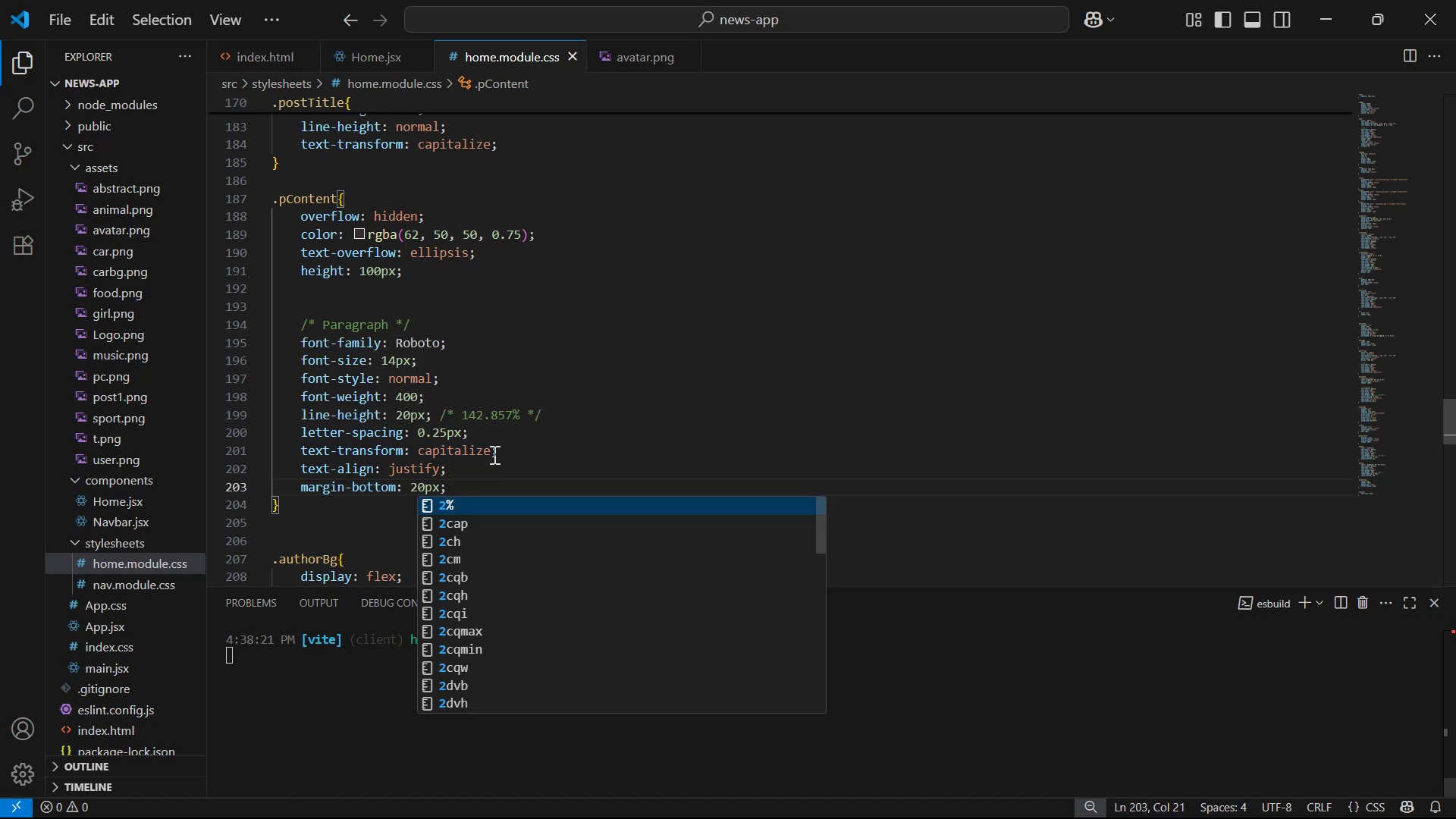 
key(Alt+Tab)
 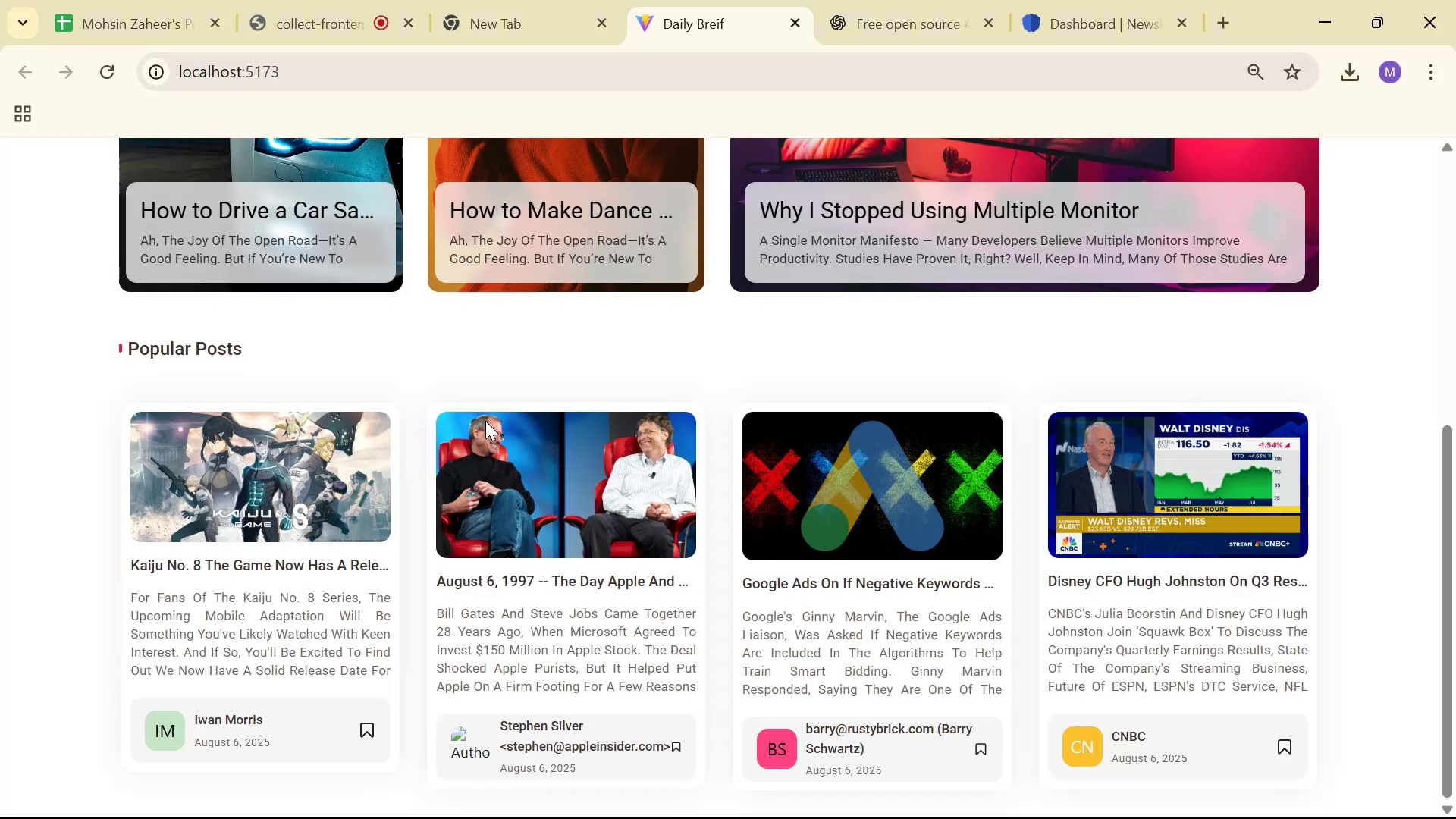 
scroll: coordinate [499, 425], scroll_direction: down, amount: 4.0
 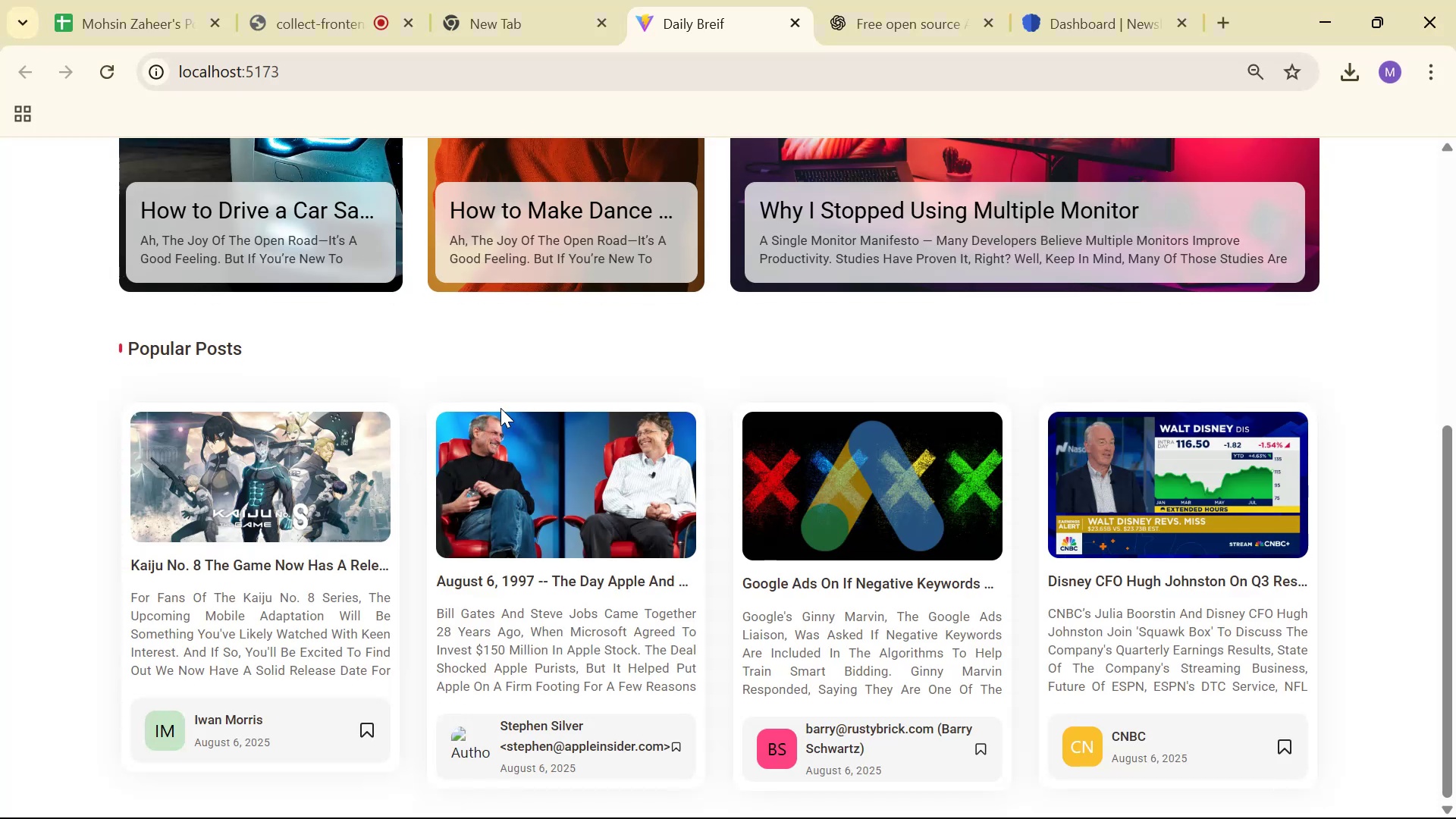 
wait(6.57)
 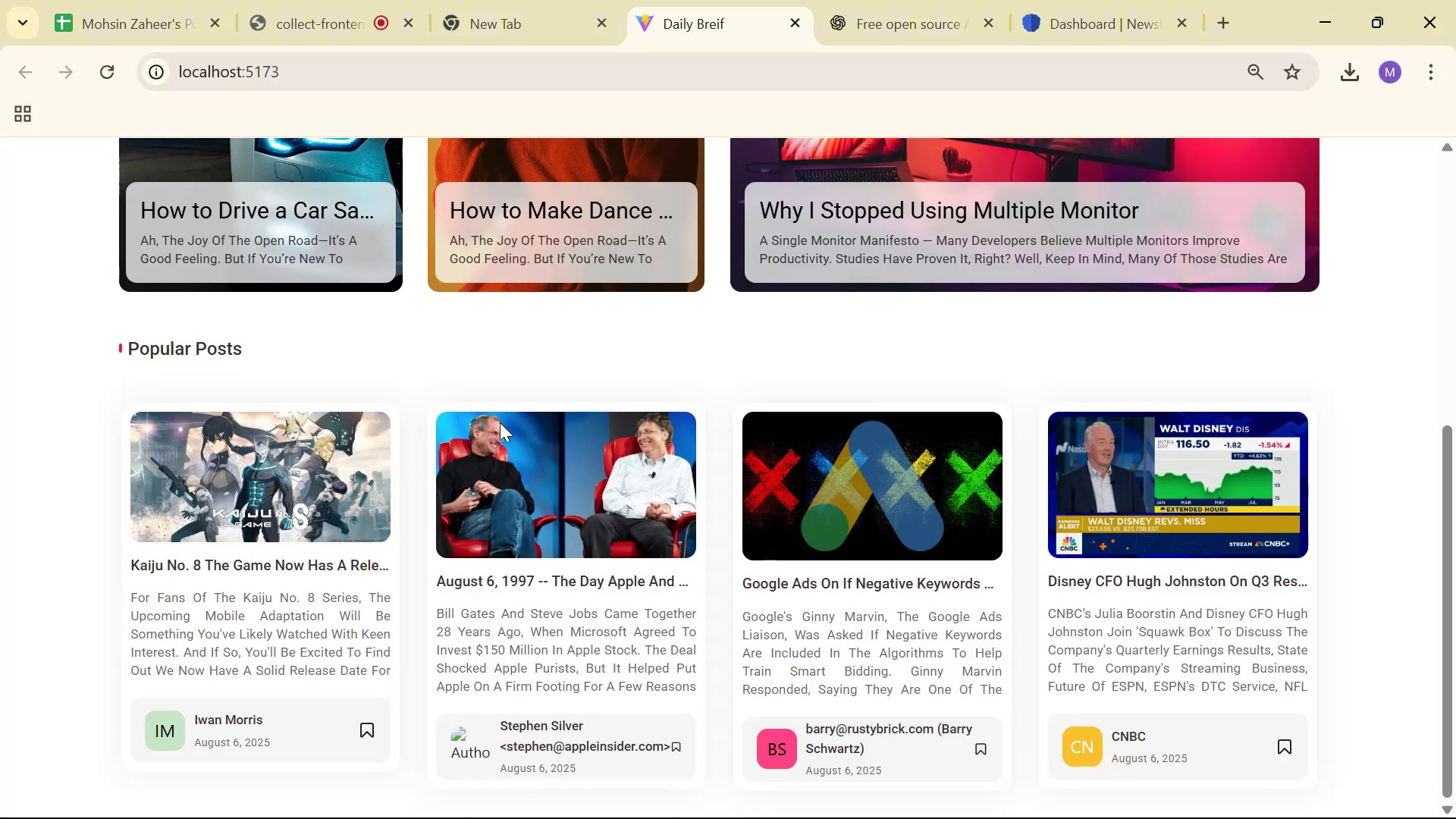 
key(Alt+AltLeft)
 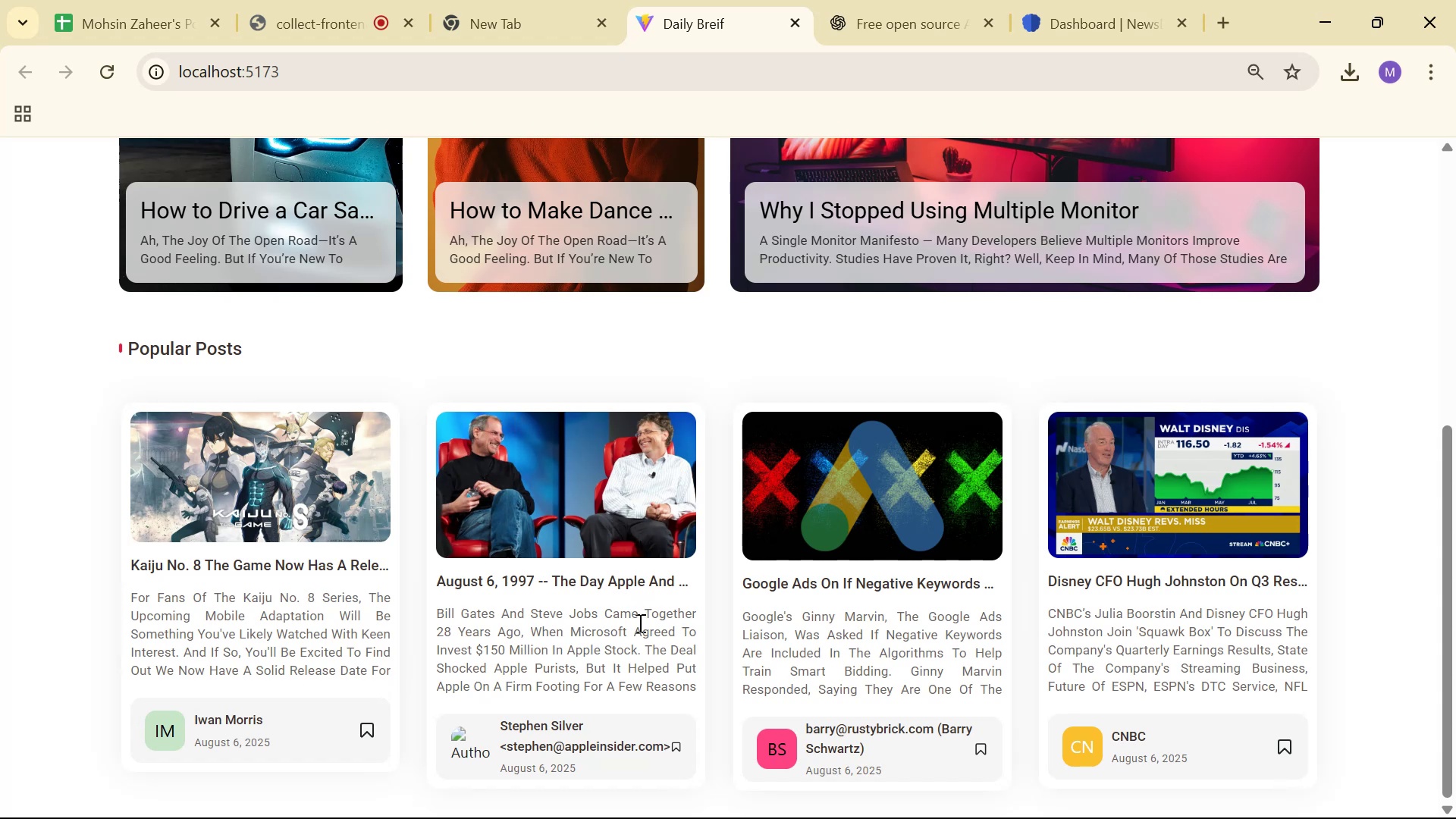 
key(Alt+Tab)
 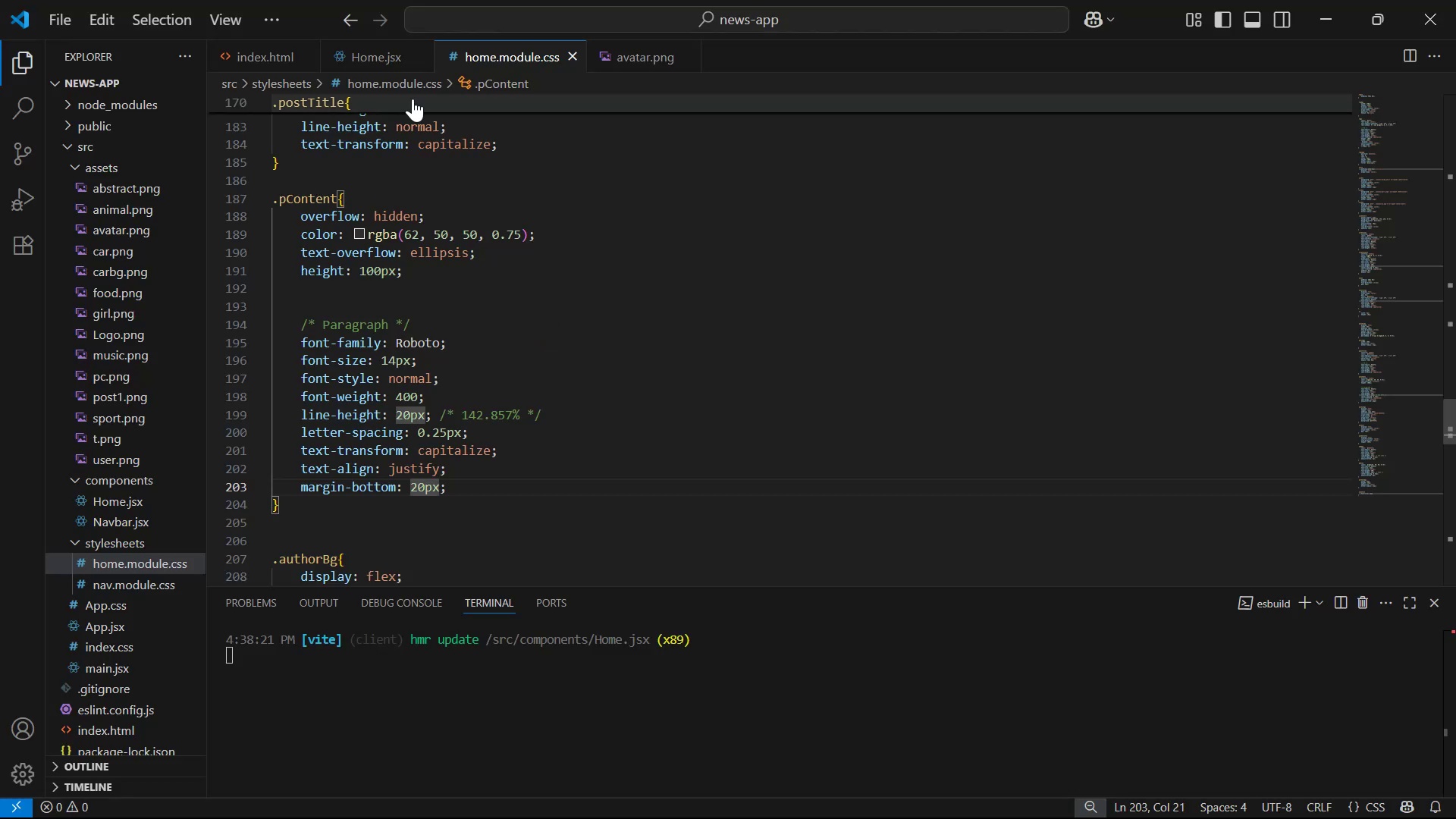 
left_click([371, 53])
 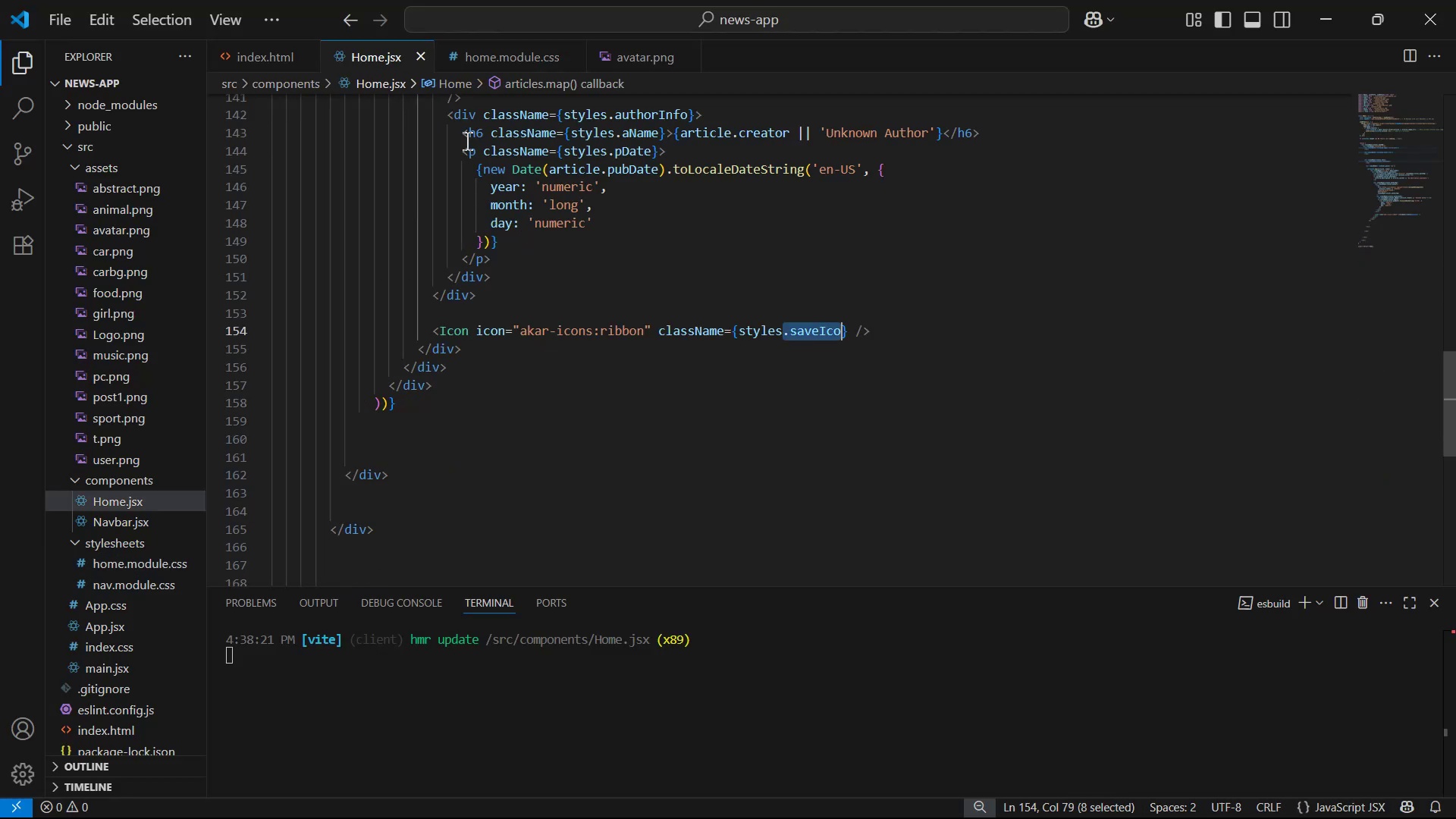 
scroll: coordinate [761, 351], scroll_direction: up, amount: 22.0
 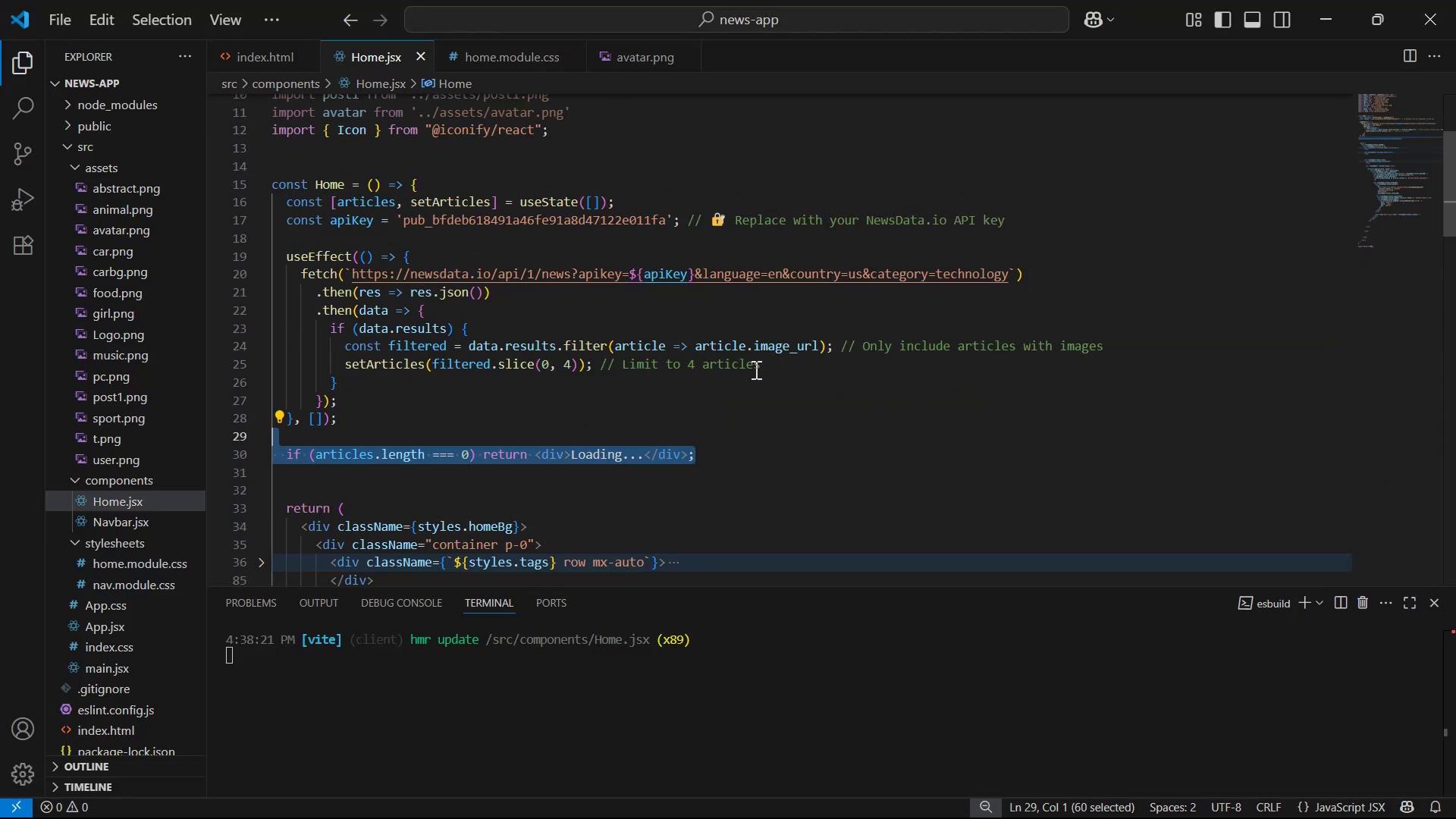 
left_click([771, 453])
 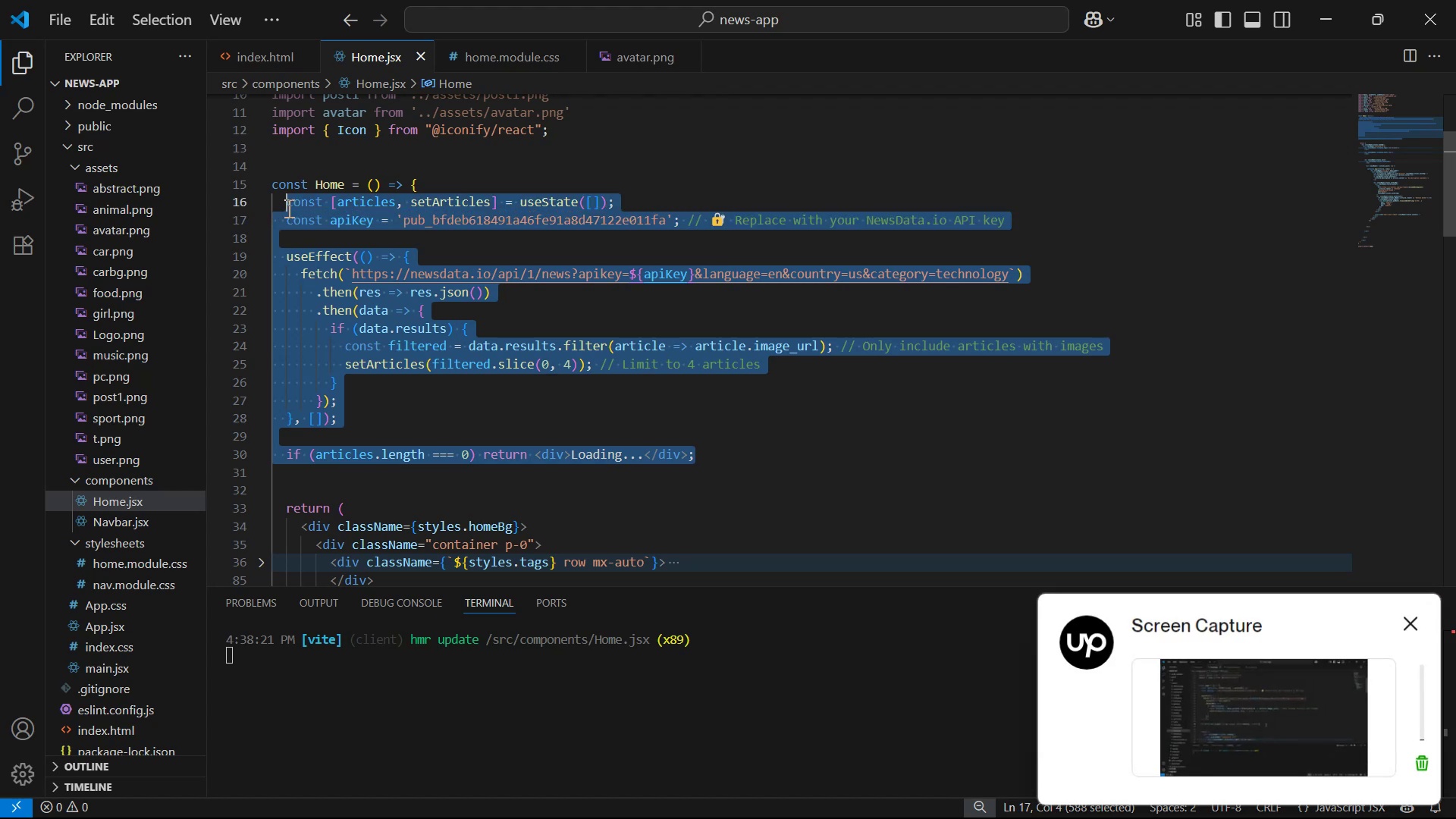 
key(Control+C)
 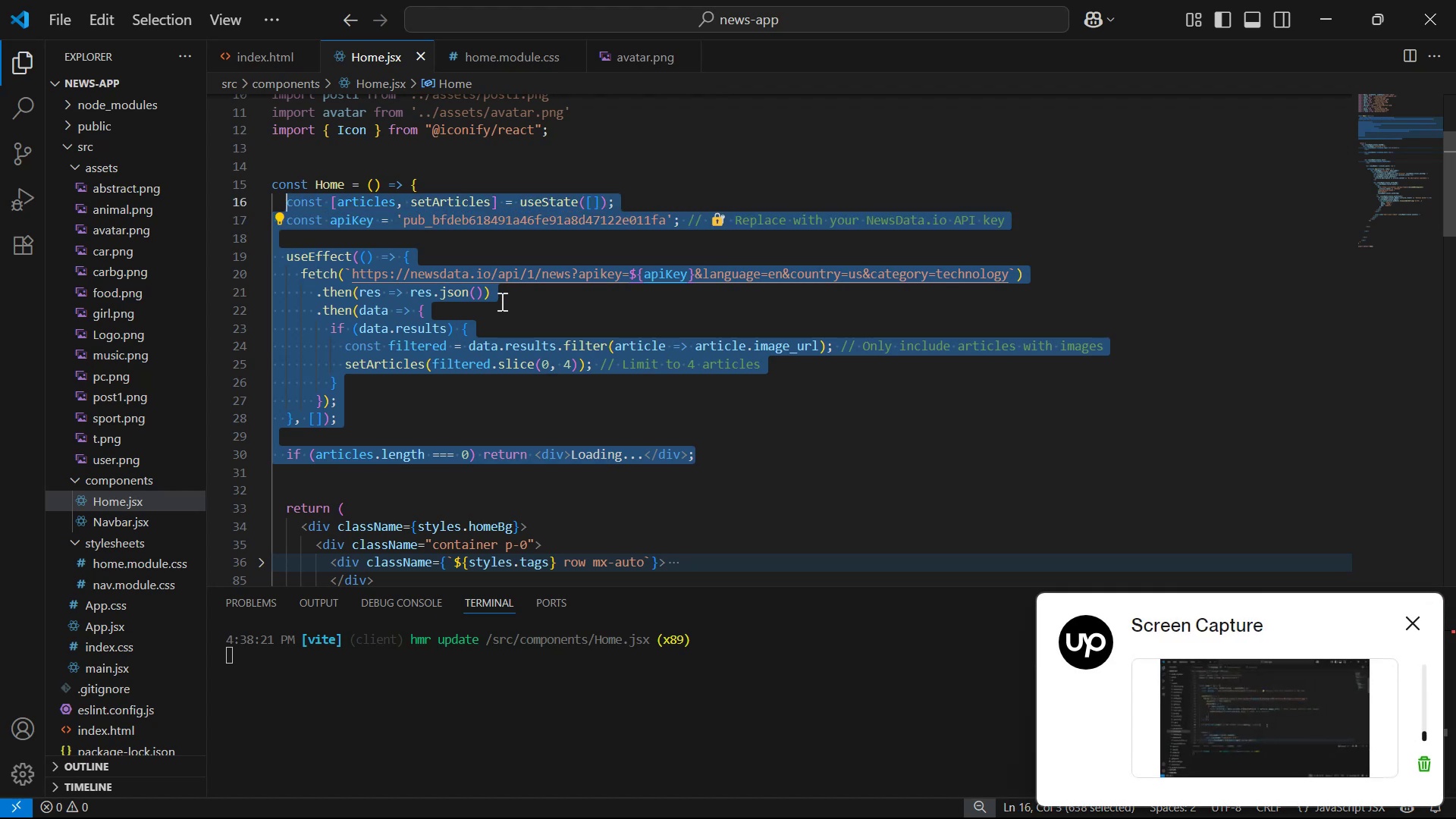 
key(Control+C)
 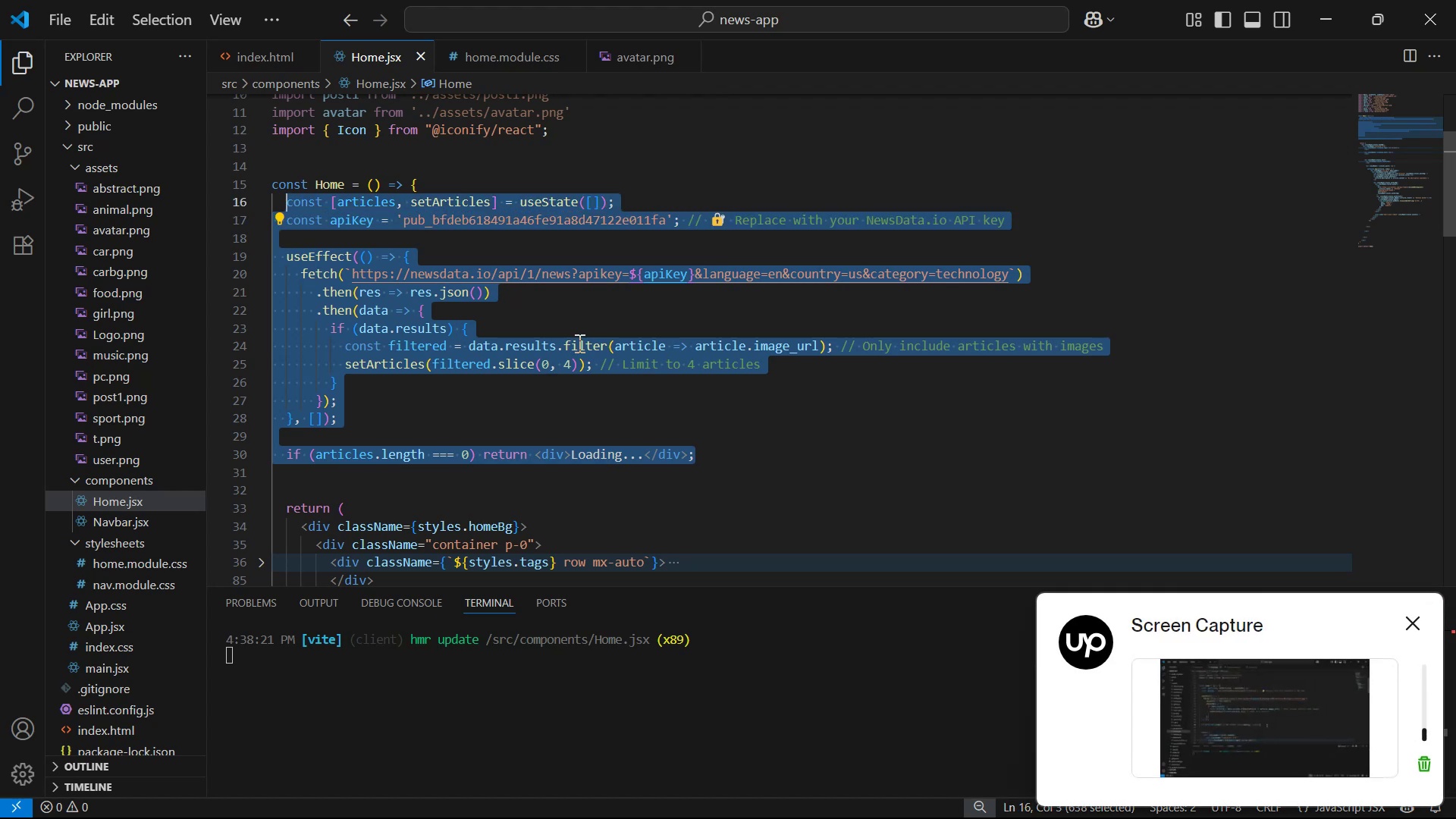 
key(Alt+AltLeft)
 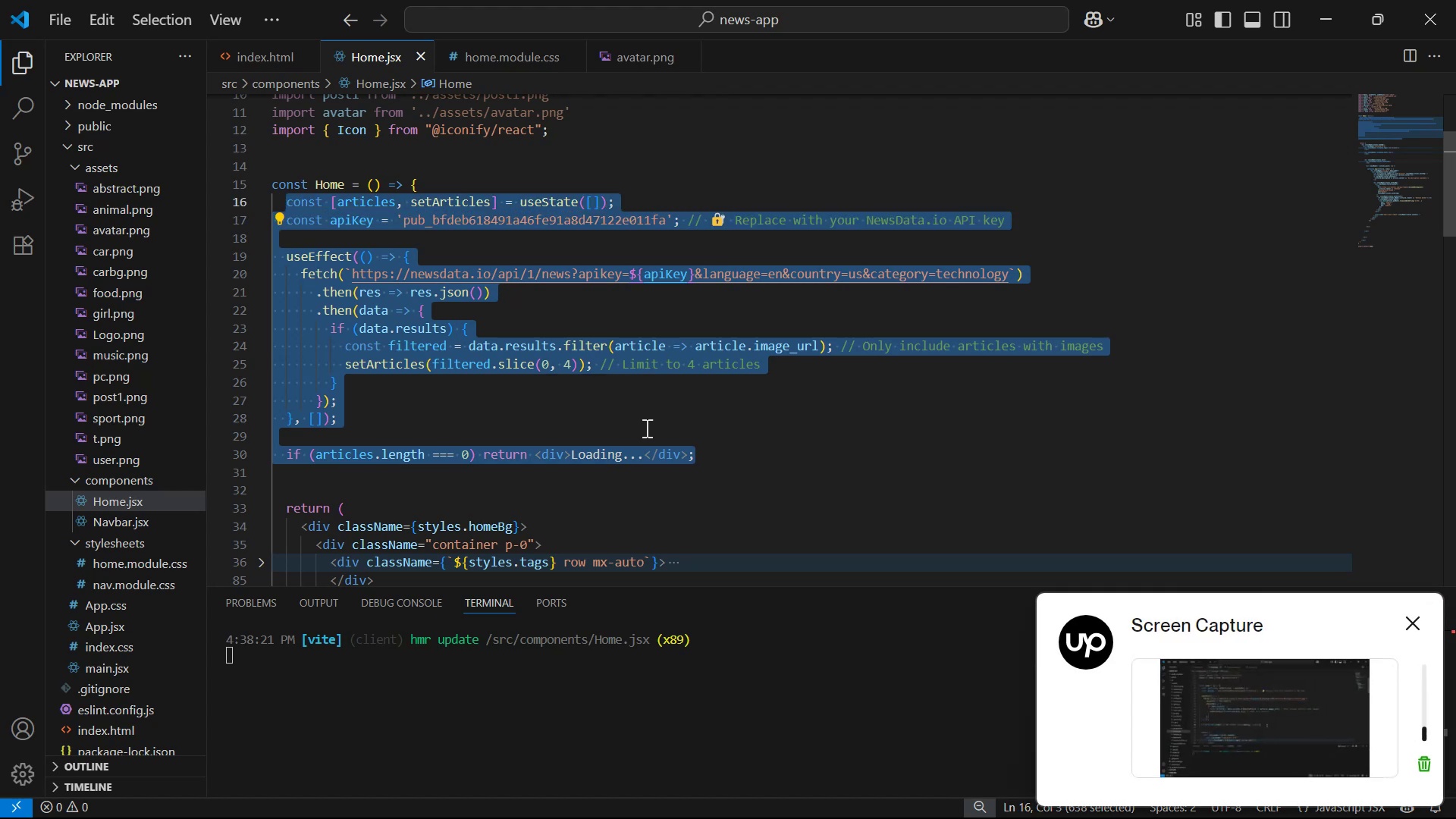 
key(Alt+Tab)
 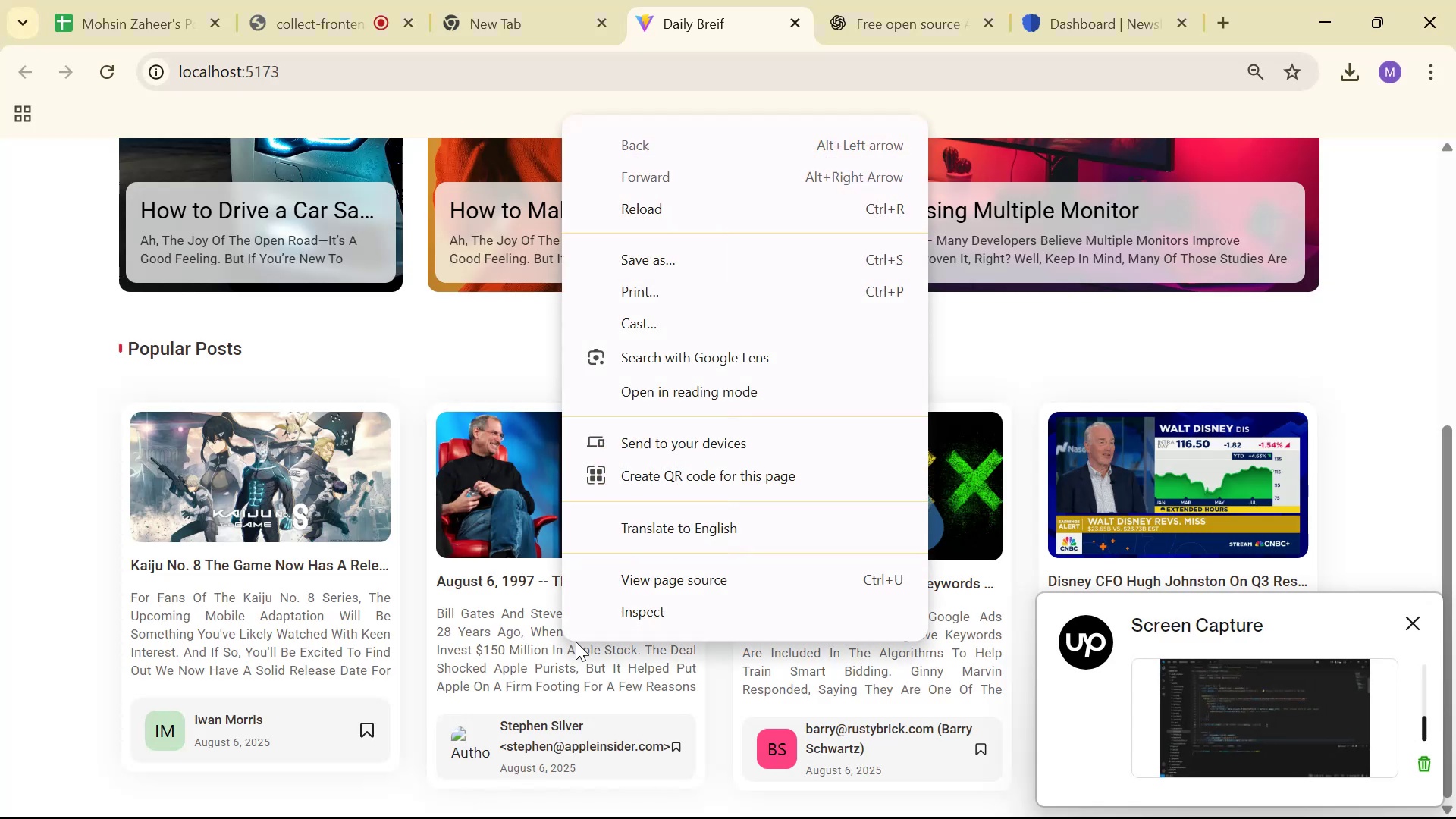 
left_click([630, 613])
 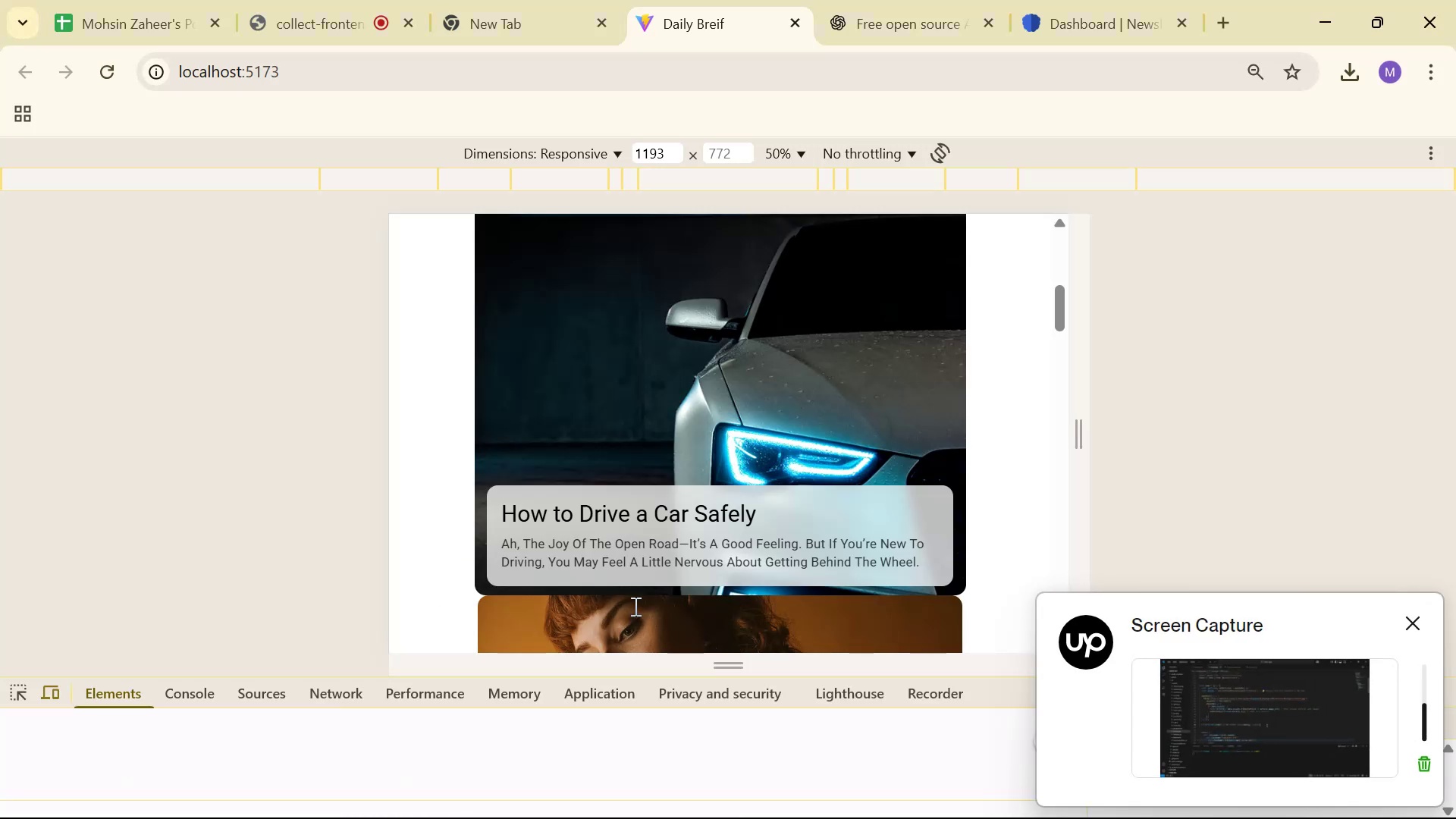 
scroll: coordinate [760, 494], scroll_direction: down, amount: 5.0
 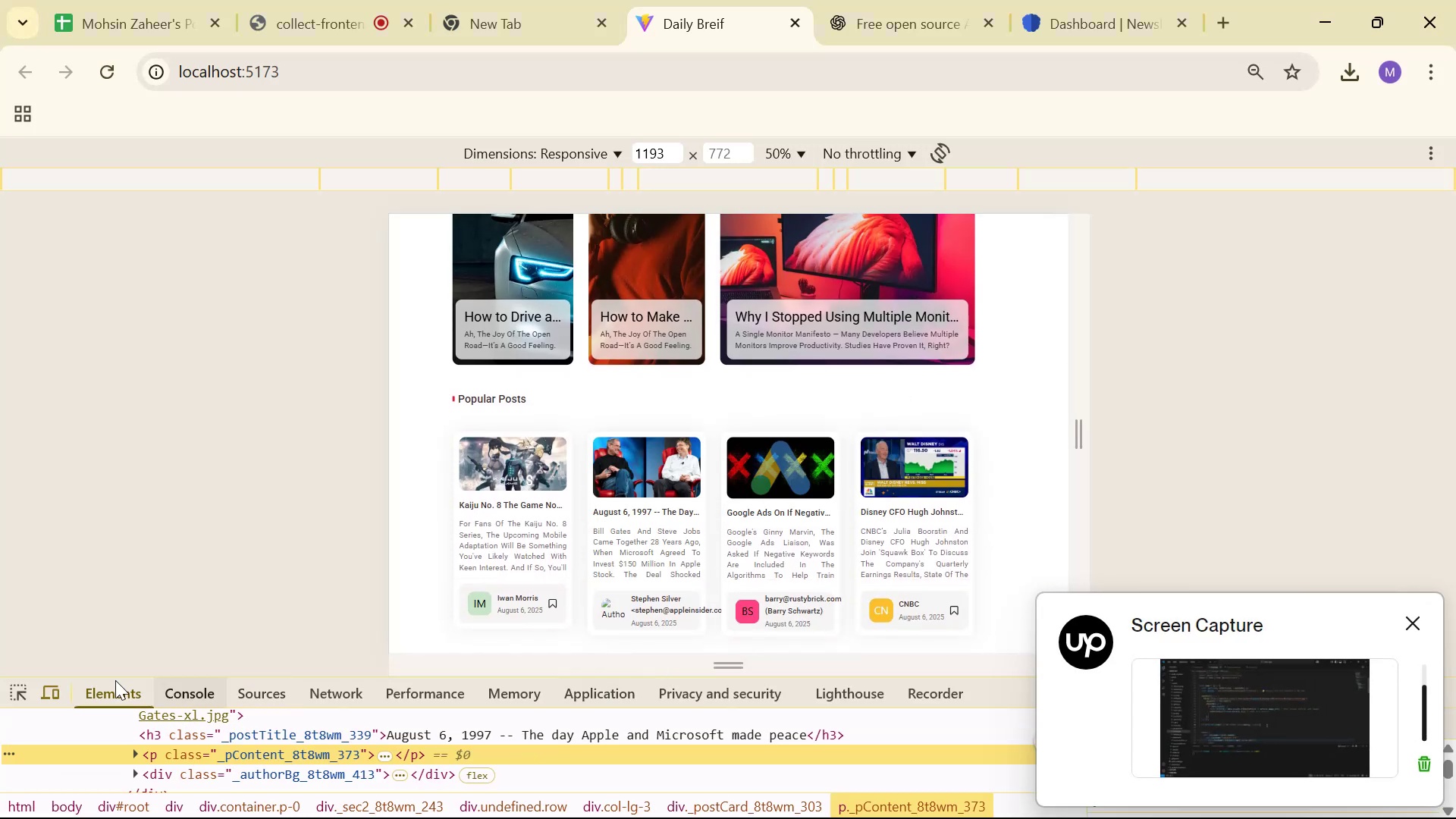 
left_click([23, 692])
 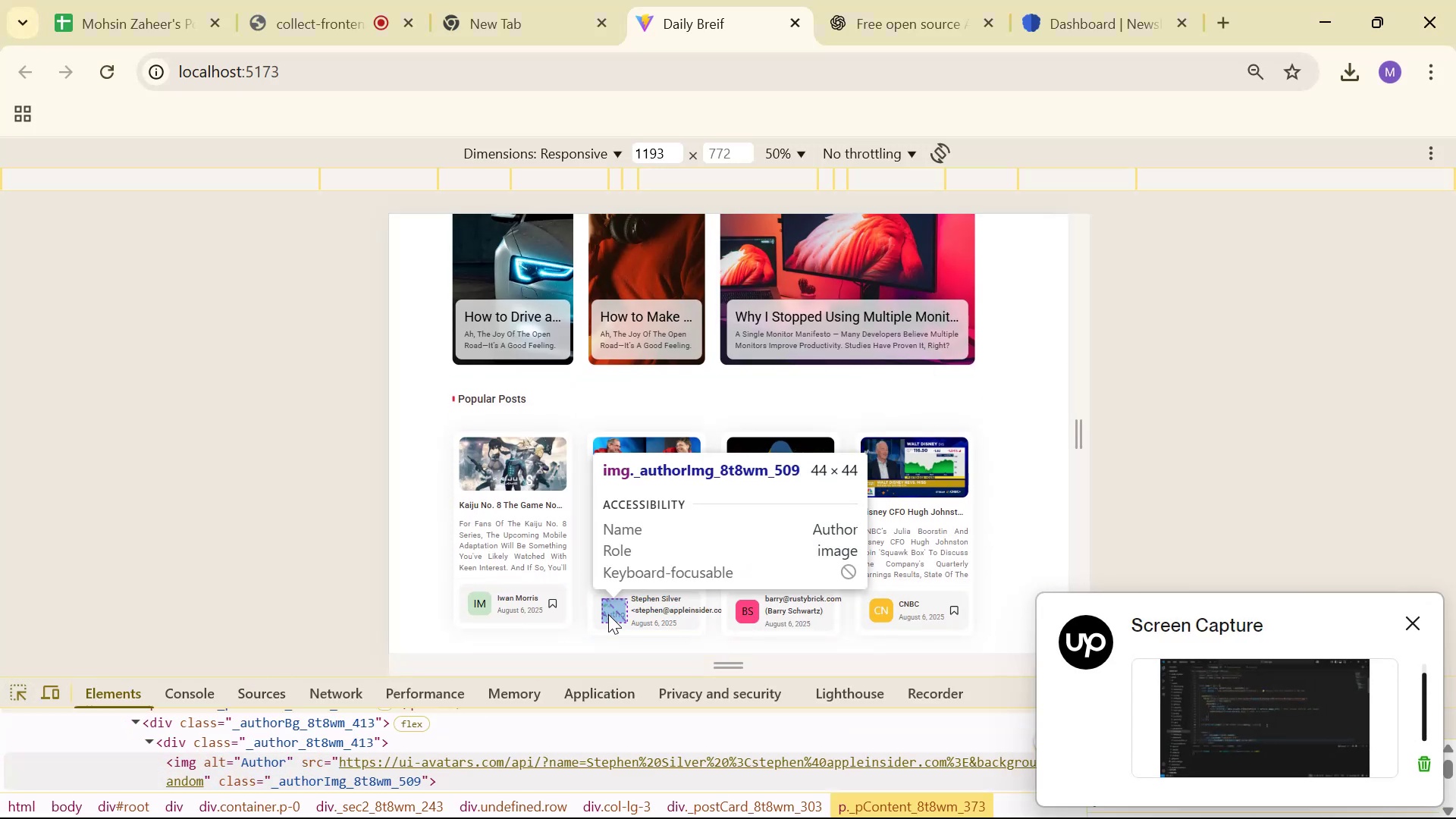 
left_click([610, 610])
 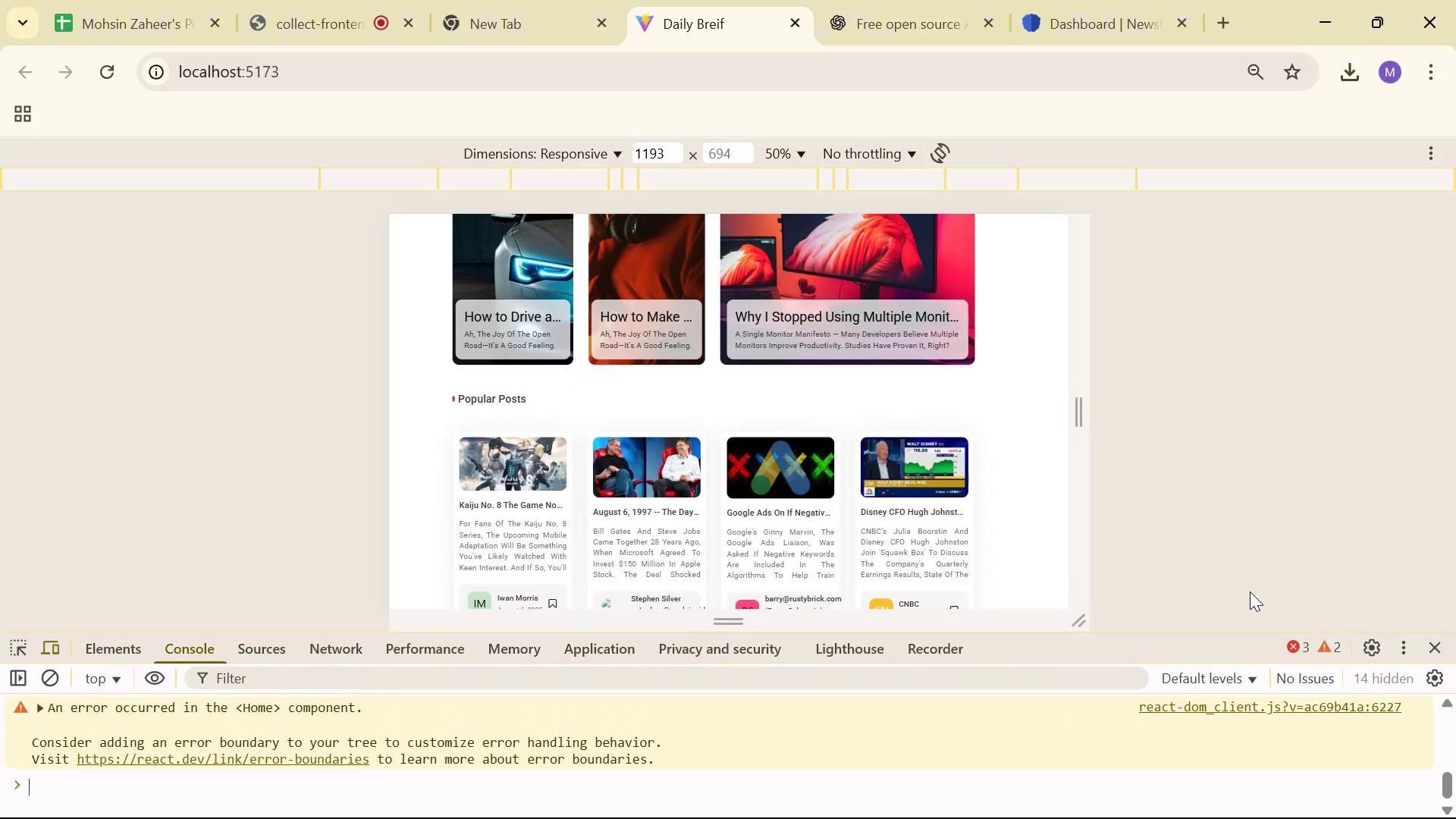 
key(Alt+AltLeft)
 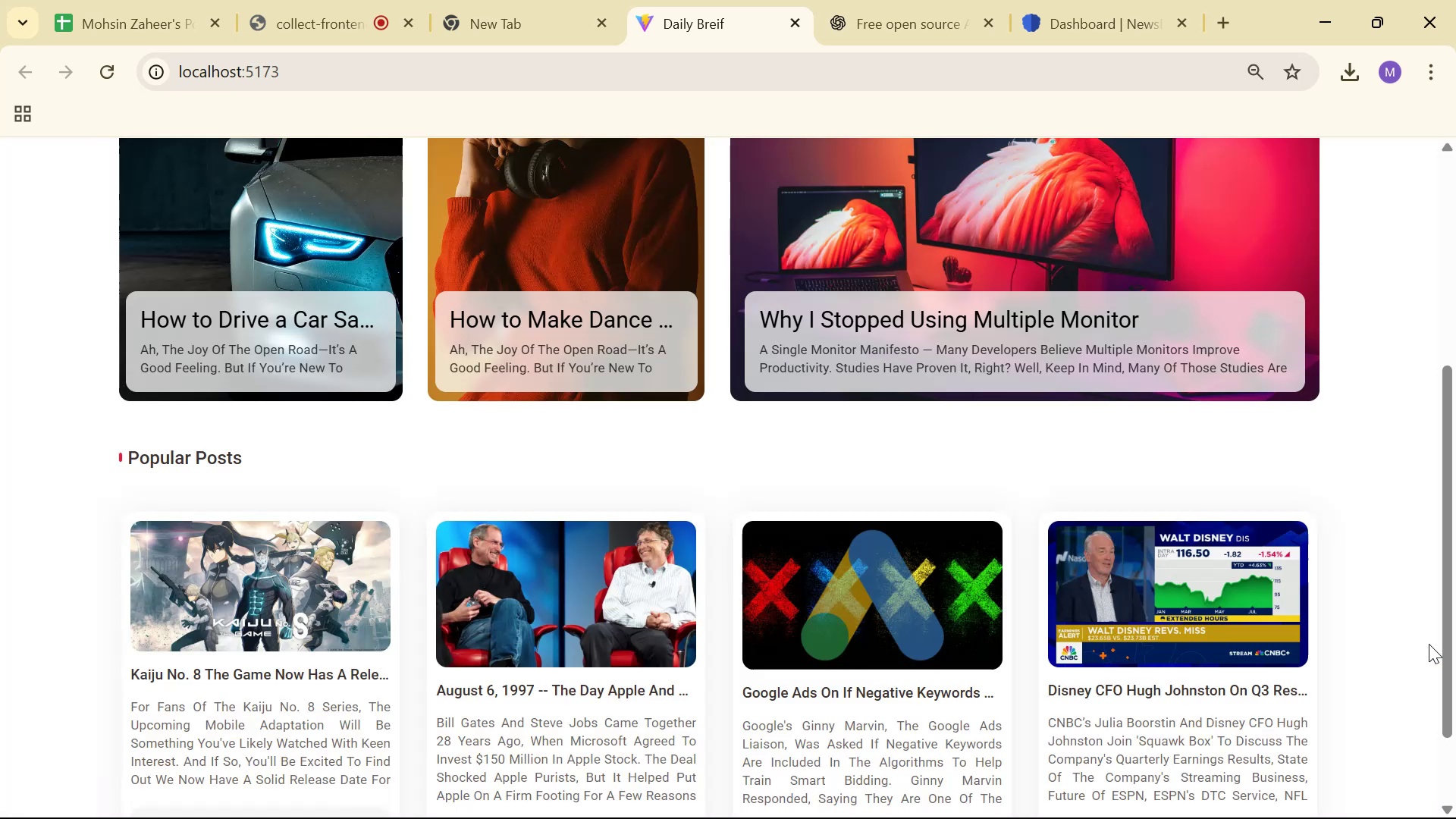 
key(Alt+Tab)
 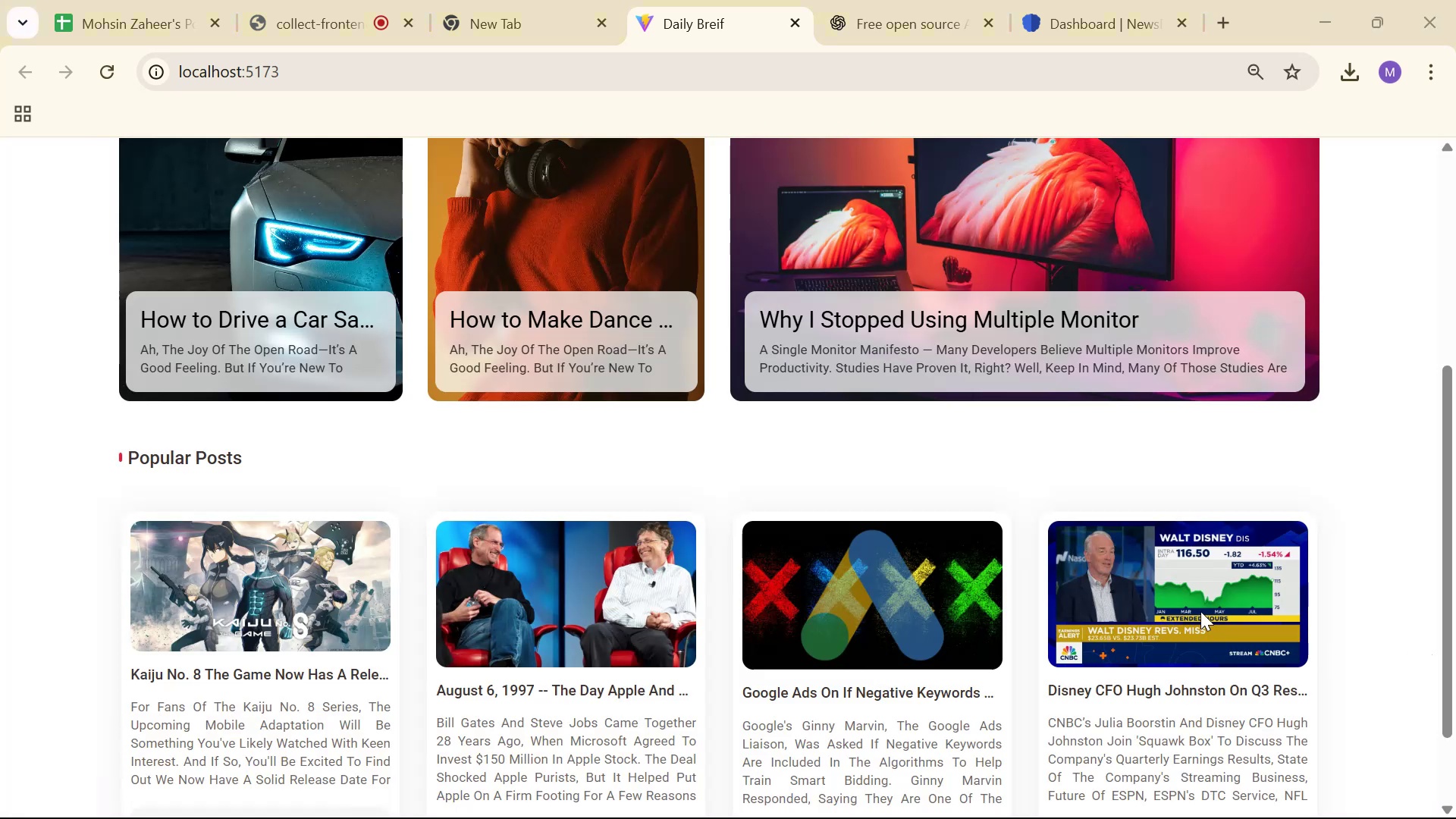 
scroll: coordinate [709, 420], scroll_direction: down, amount: 11.0
 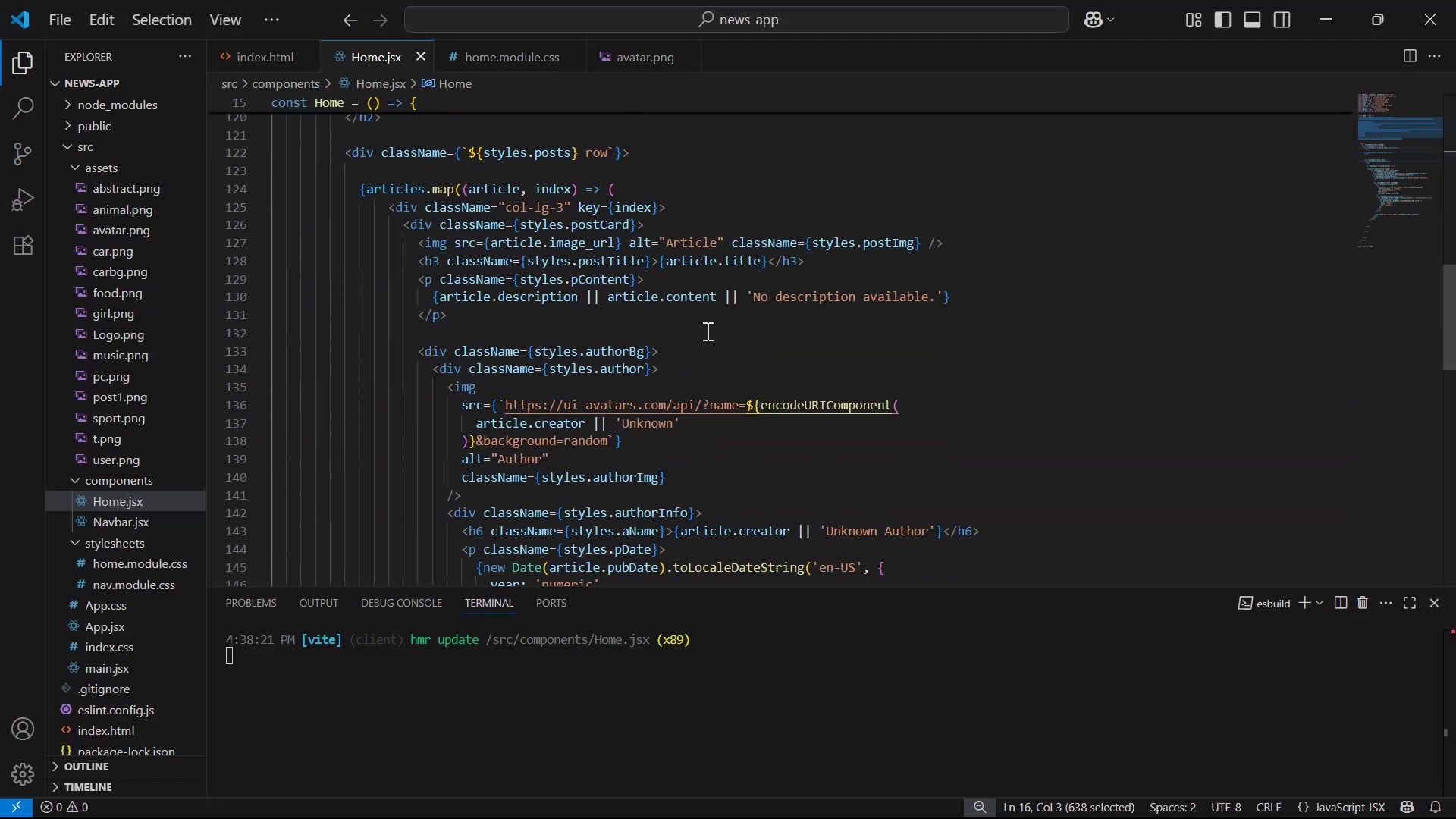 
wait(10.38)
 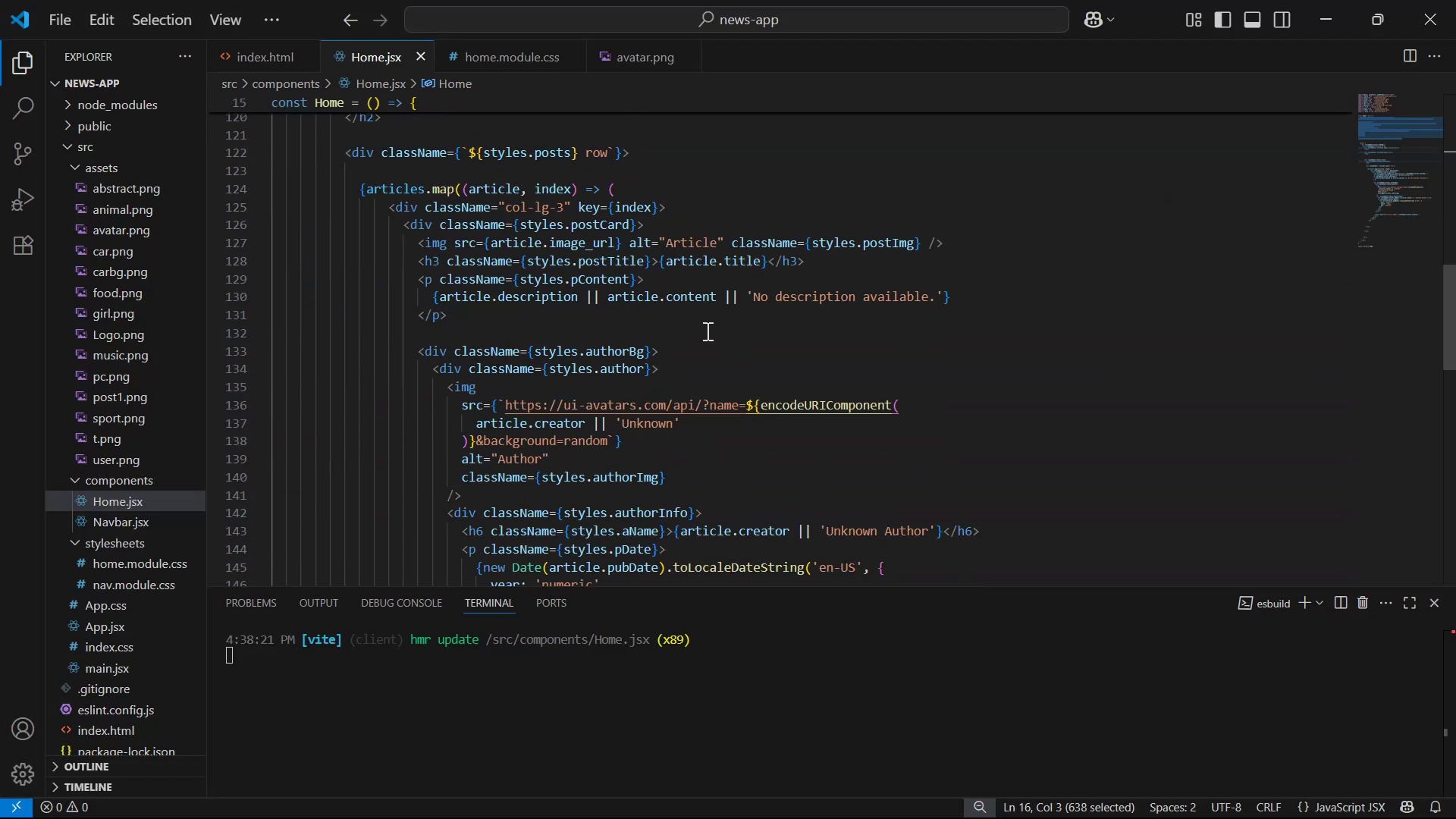 
key(Alt+Tab)
 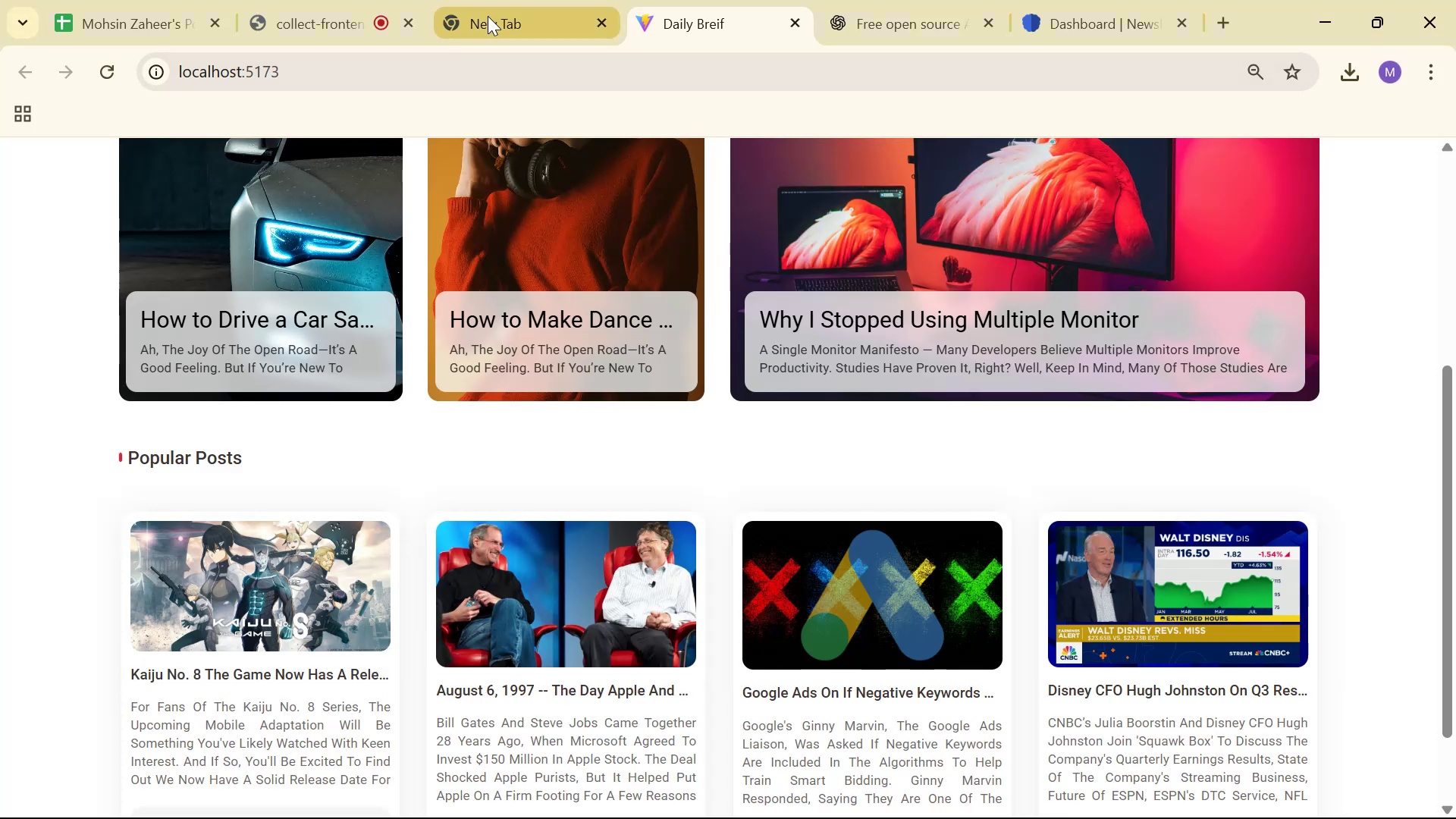 
left_click([847, 0])
 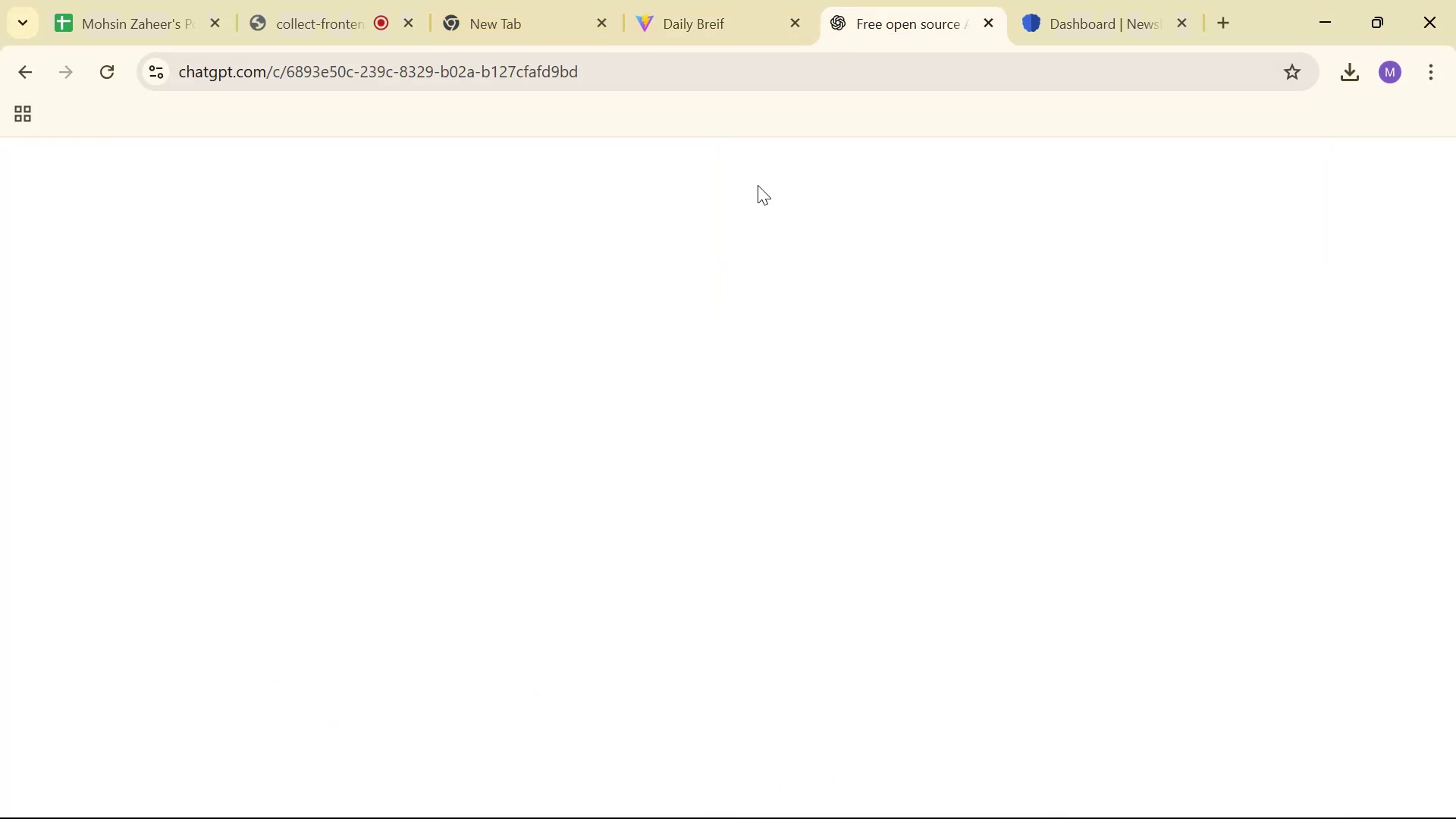 
scroll: coordinate [902, 720], scroll_direction: down, amount: 22.0
 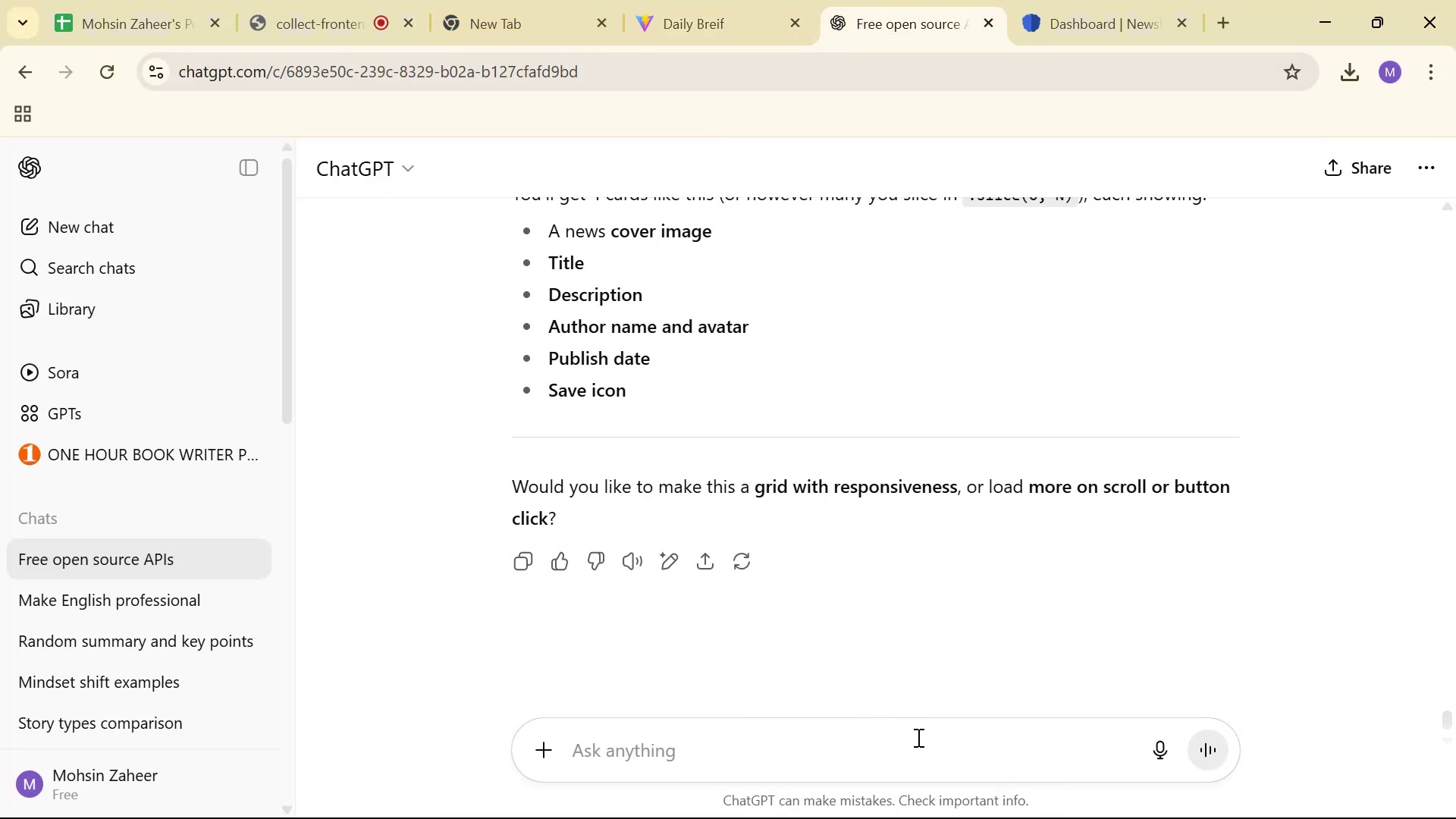 
left_click([920, 746])
 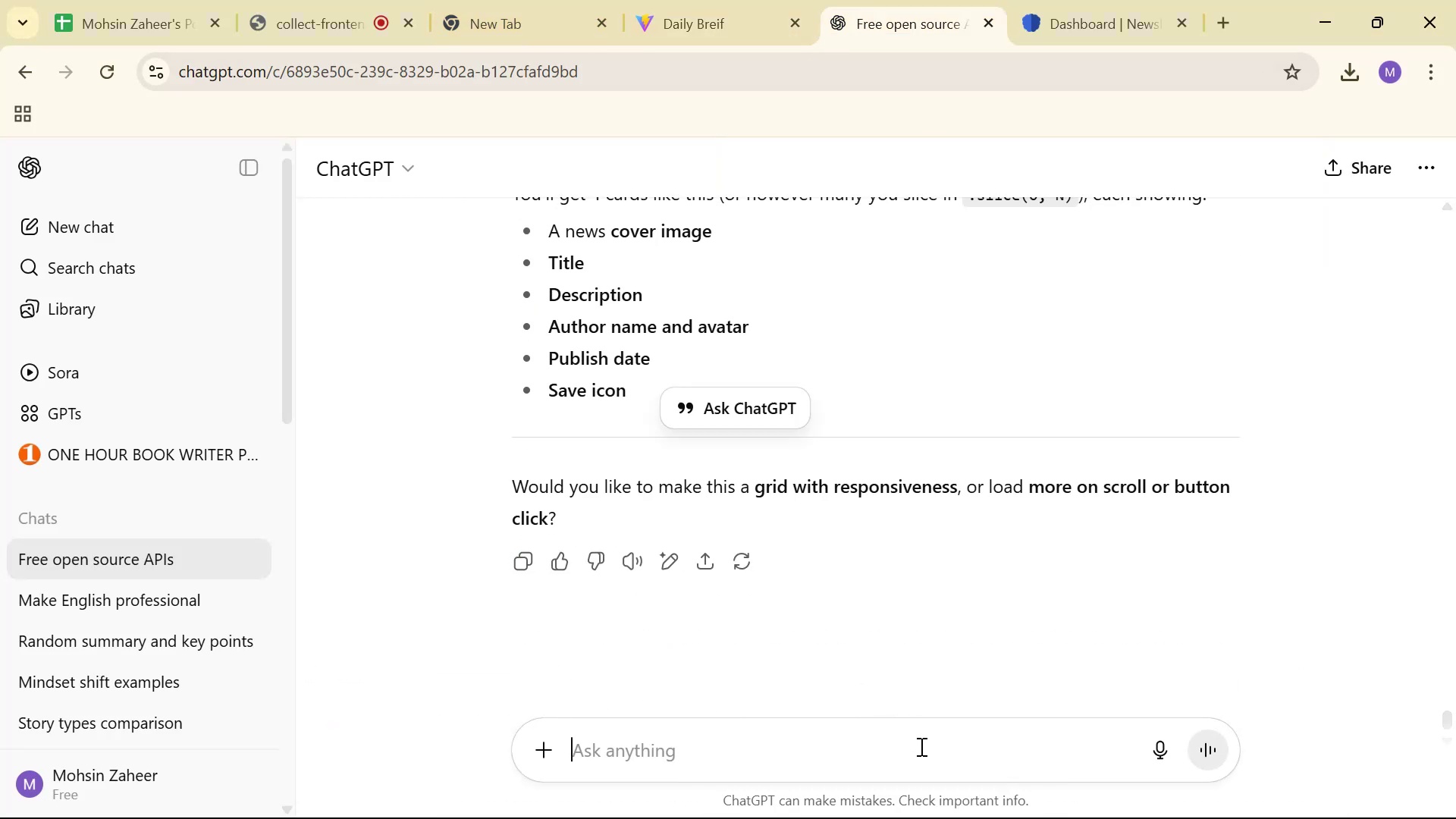 
type(I want to use localstorage here )
key(Backspace)
type( and i )
key(Backspace)
key(Backspace)
type( )
key(Backspace)
type(I want )
key(Backspace)
type( )
 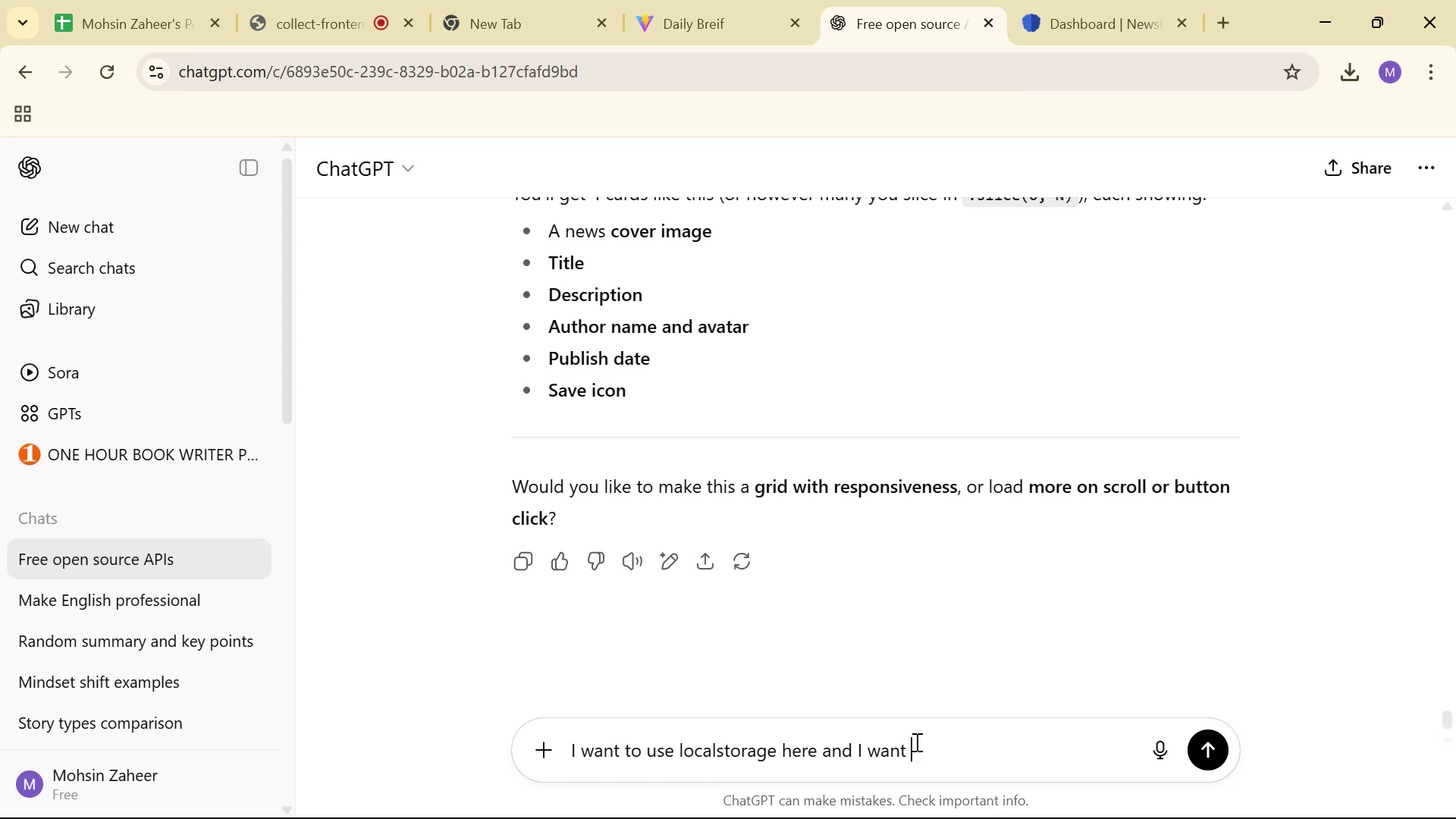 
wait(6.32)
 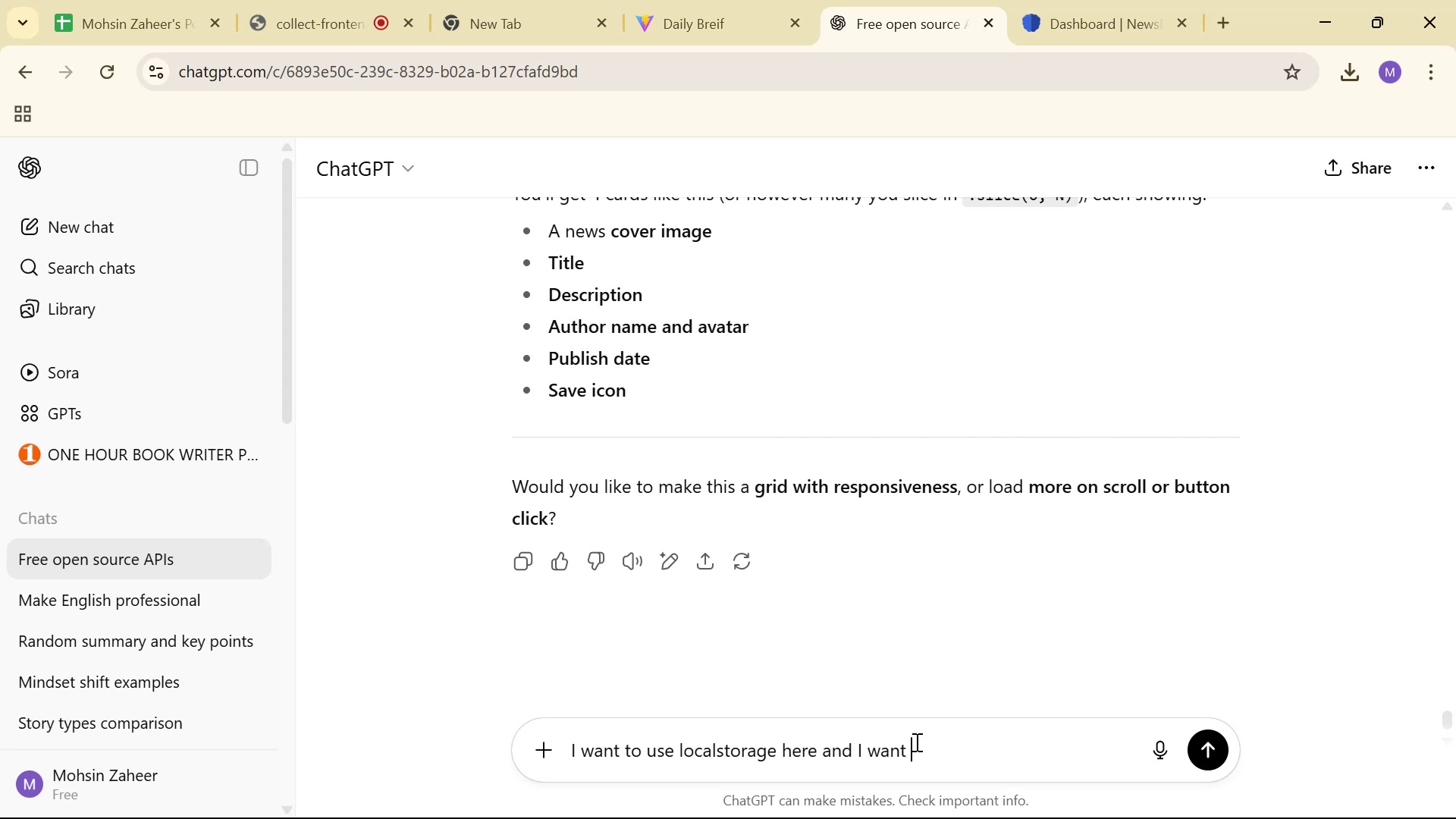 
type(to add a conf)
key(Backspace)
type(dict)
key(Backspace)
key(Backspace)
type(tion here to only give image_url )
 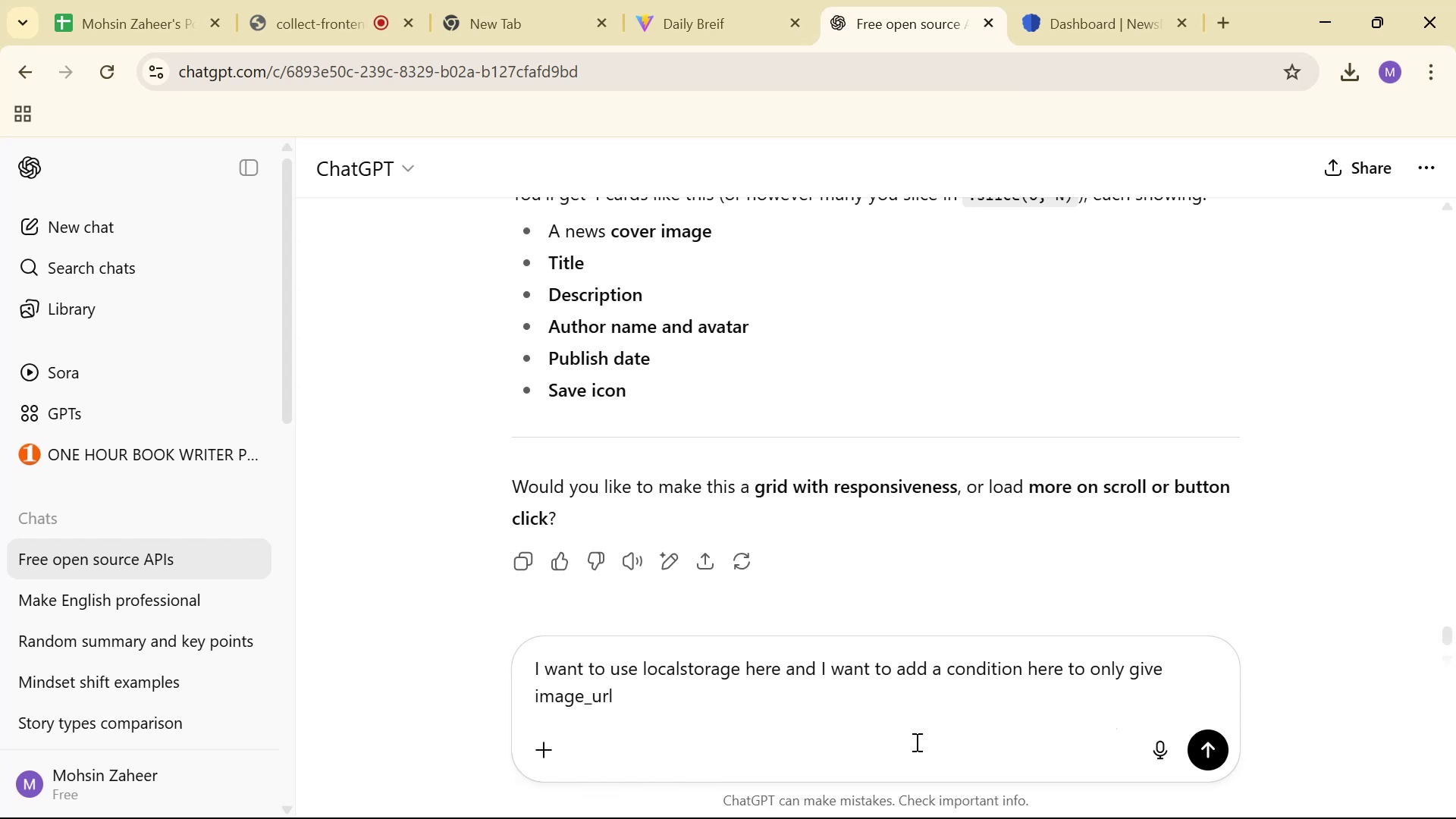 
type(!= null )
key(Backspace)
type( : )
key(Backspace)
key(Backspace)
key(Backspace)
type(l )
 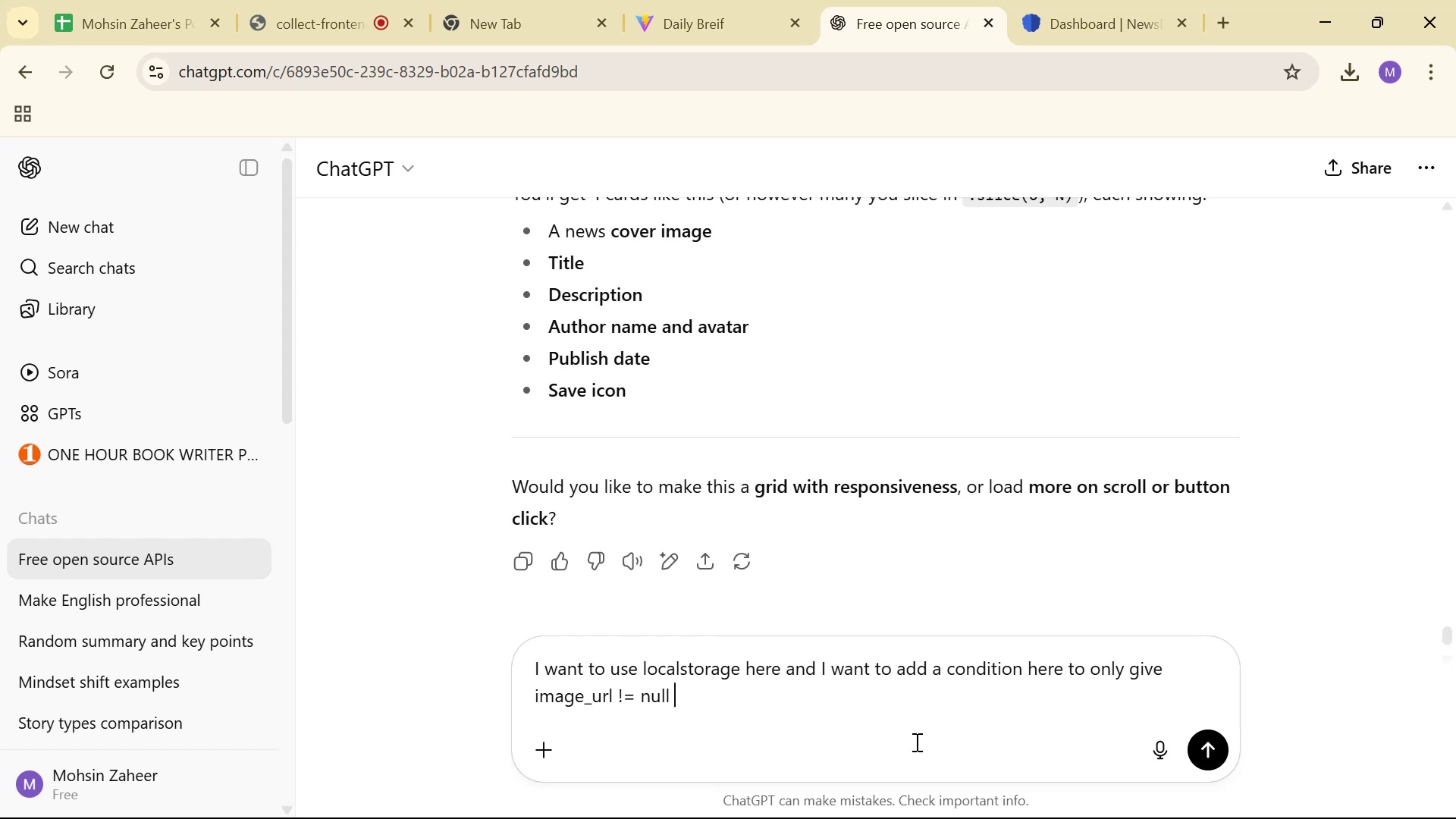 
wait(11.53)
 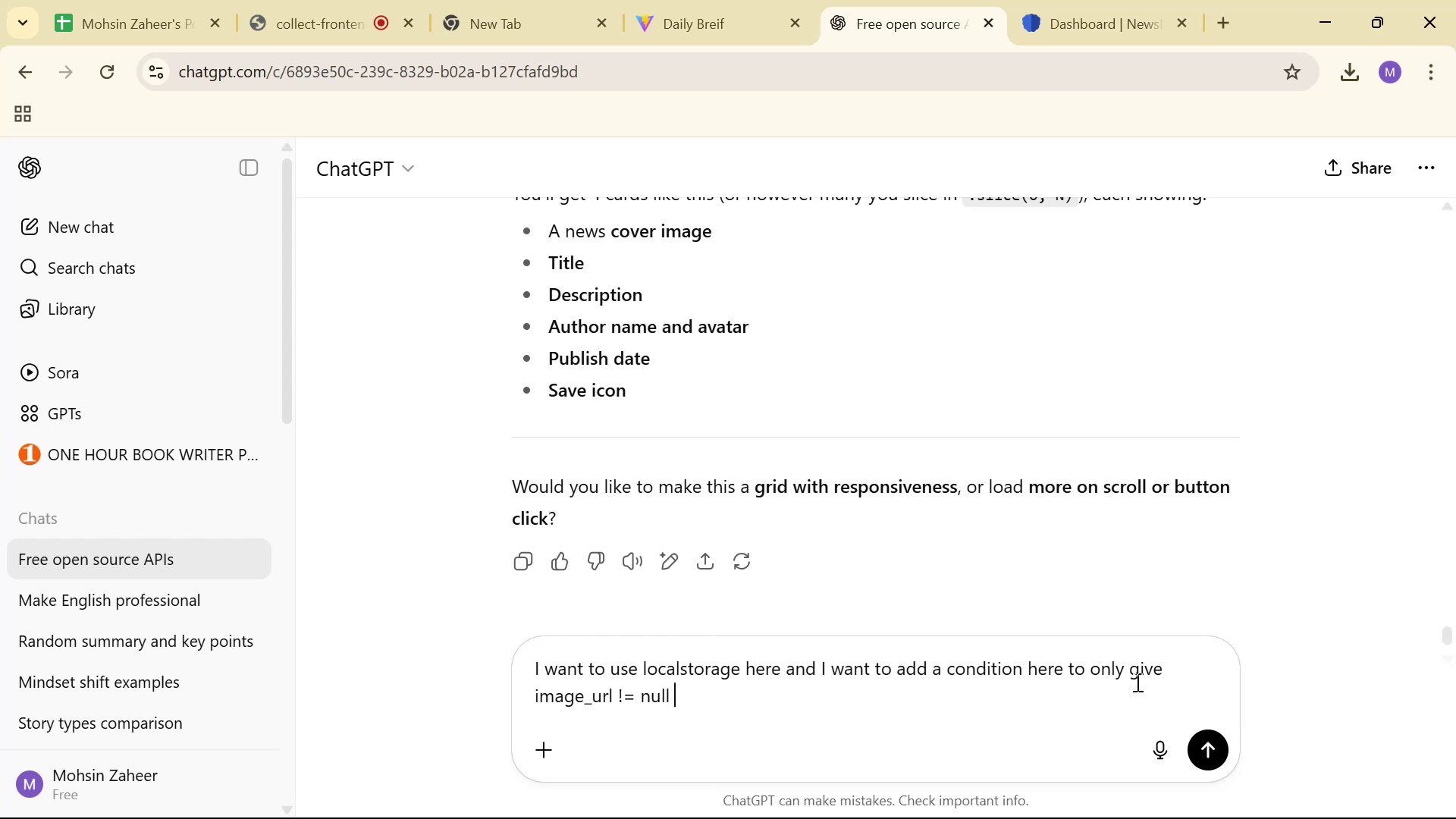 
key(Control+V)
 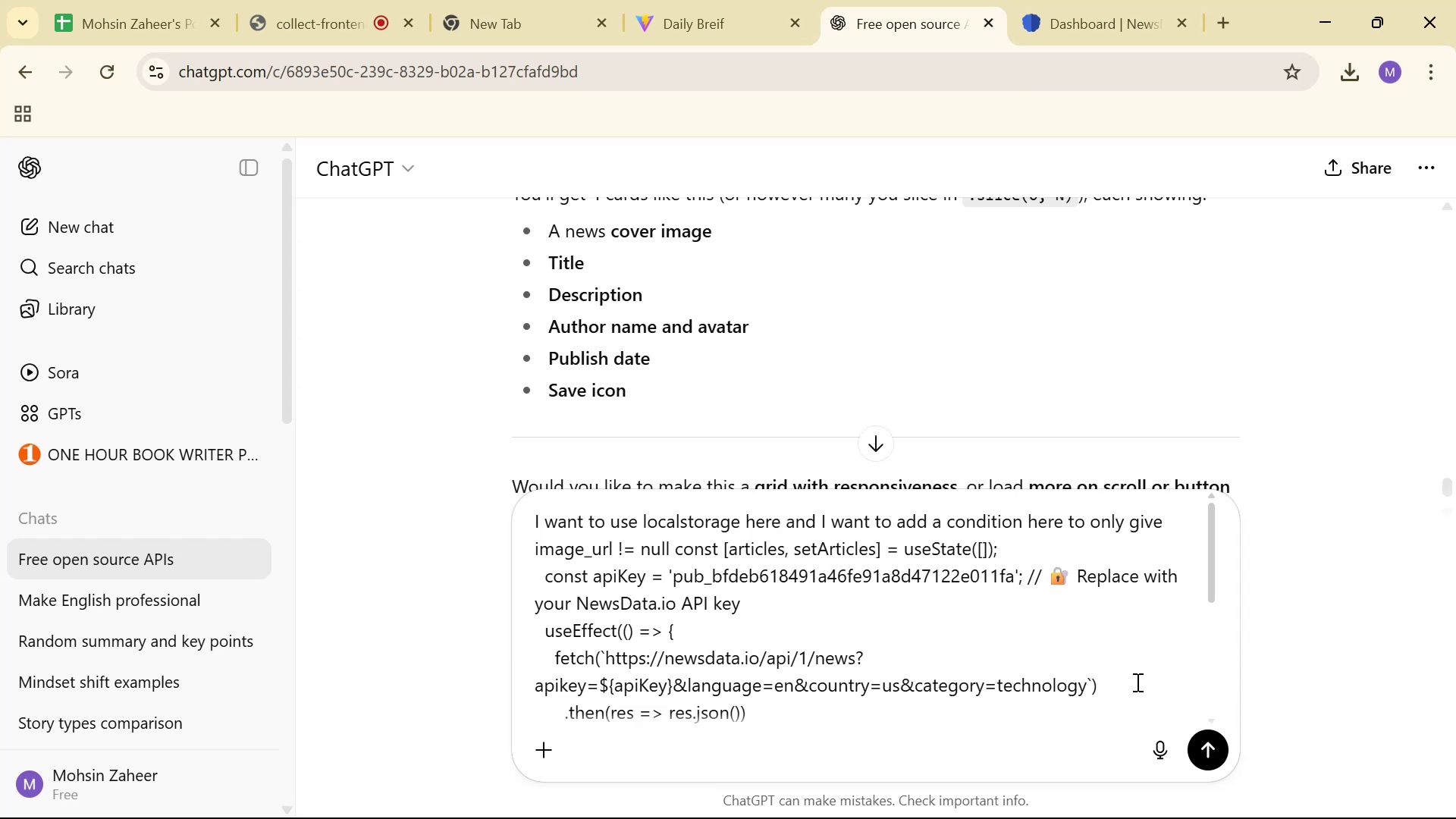 
key(Enter)
 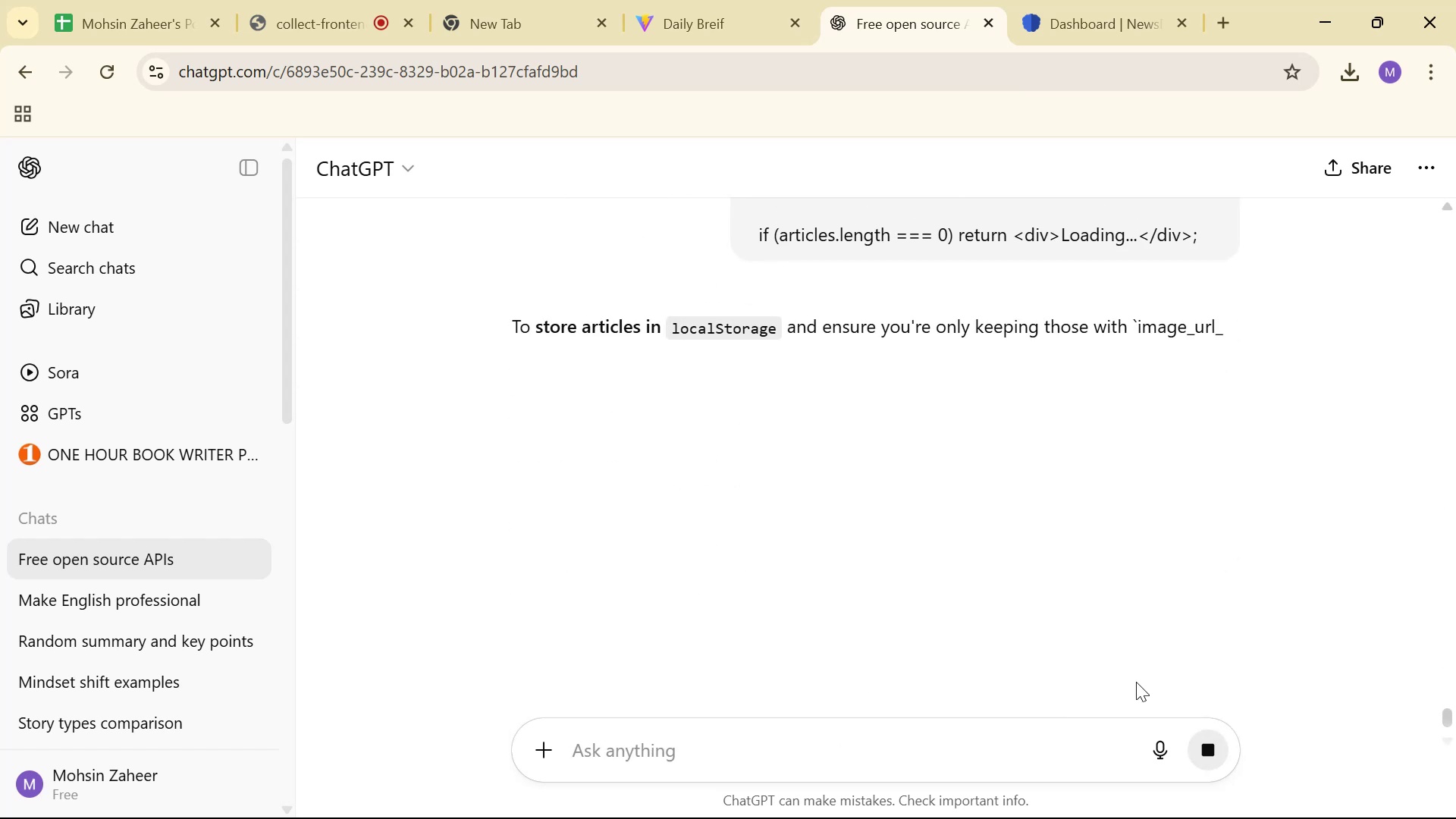 
scroll: coordinate [1026, 441], scroll_direction: down, amount: 33.0
 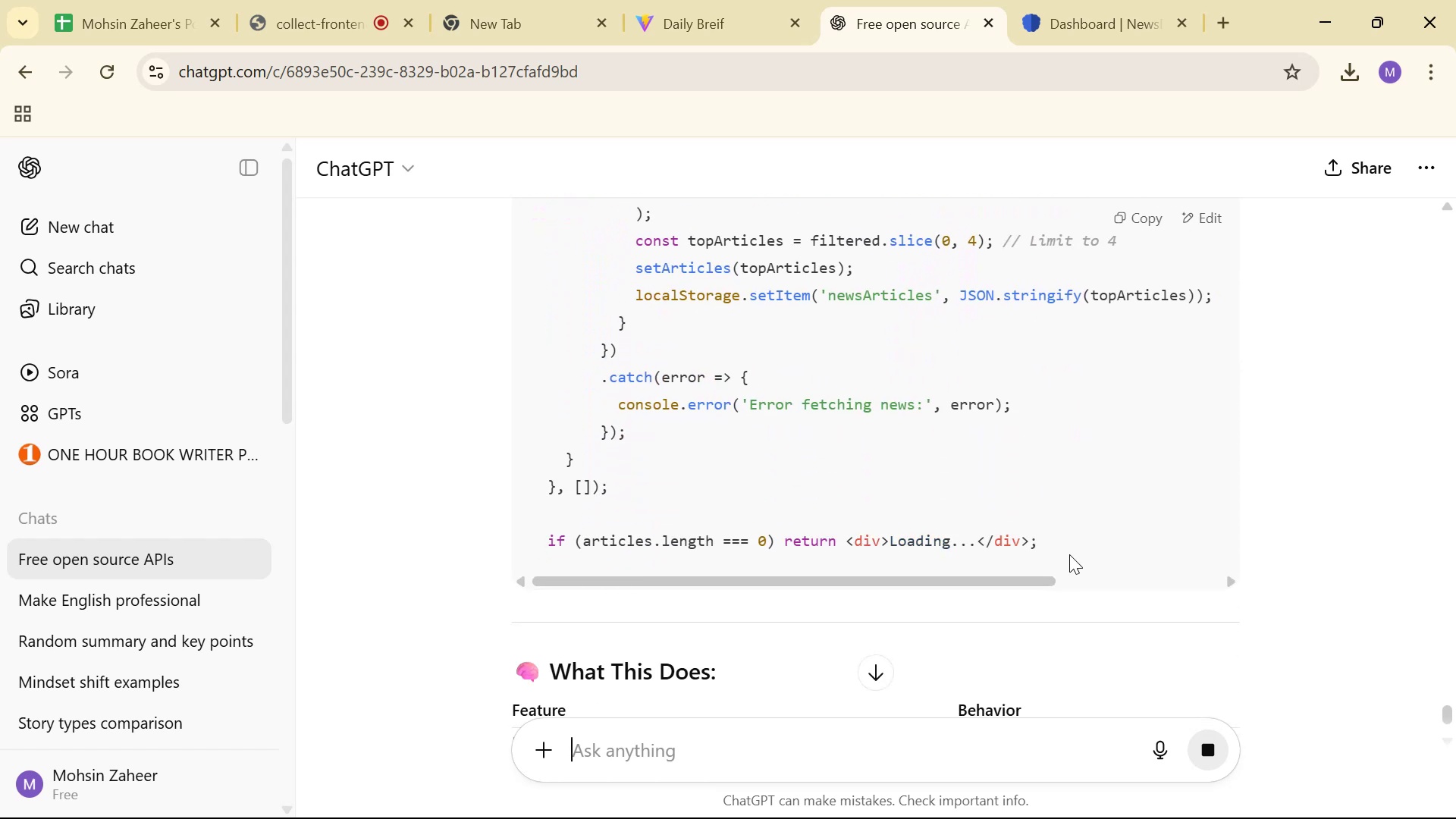 
scroll: coordinate [786, 450], scroll_direction: up, amount: 5.0
 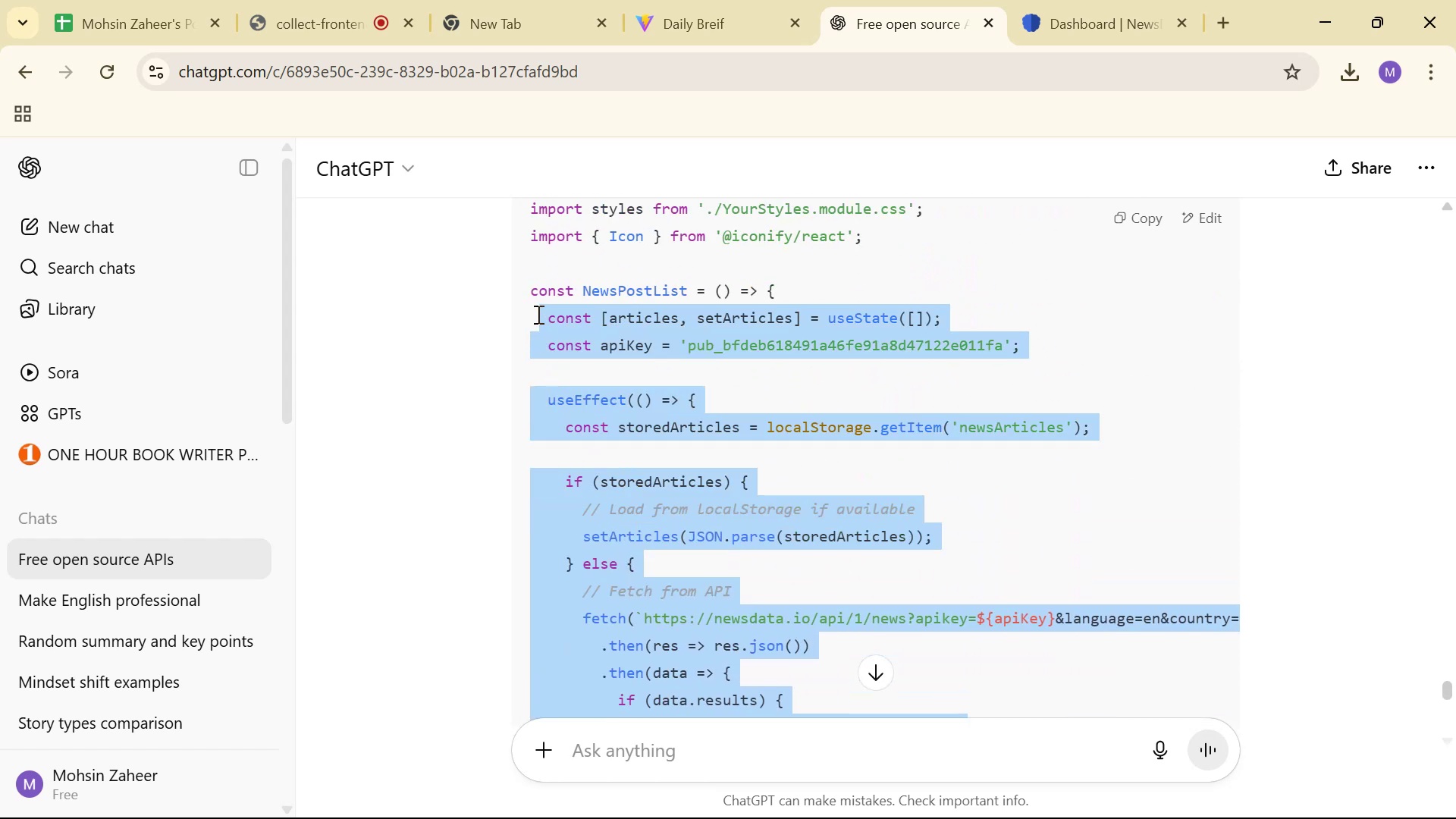 
key(Control+C)
 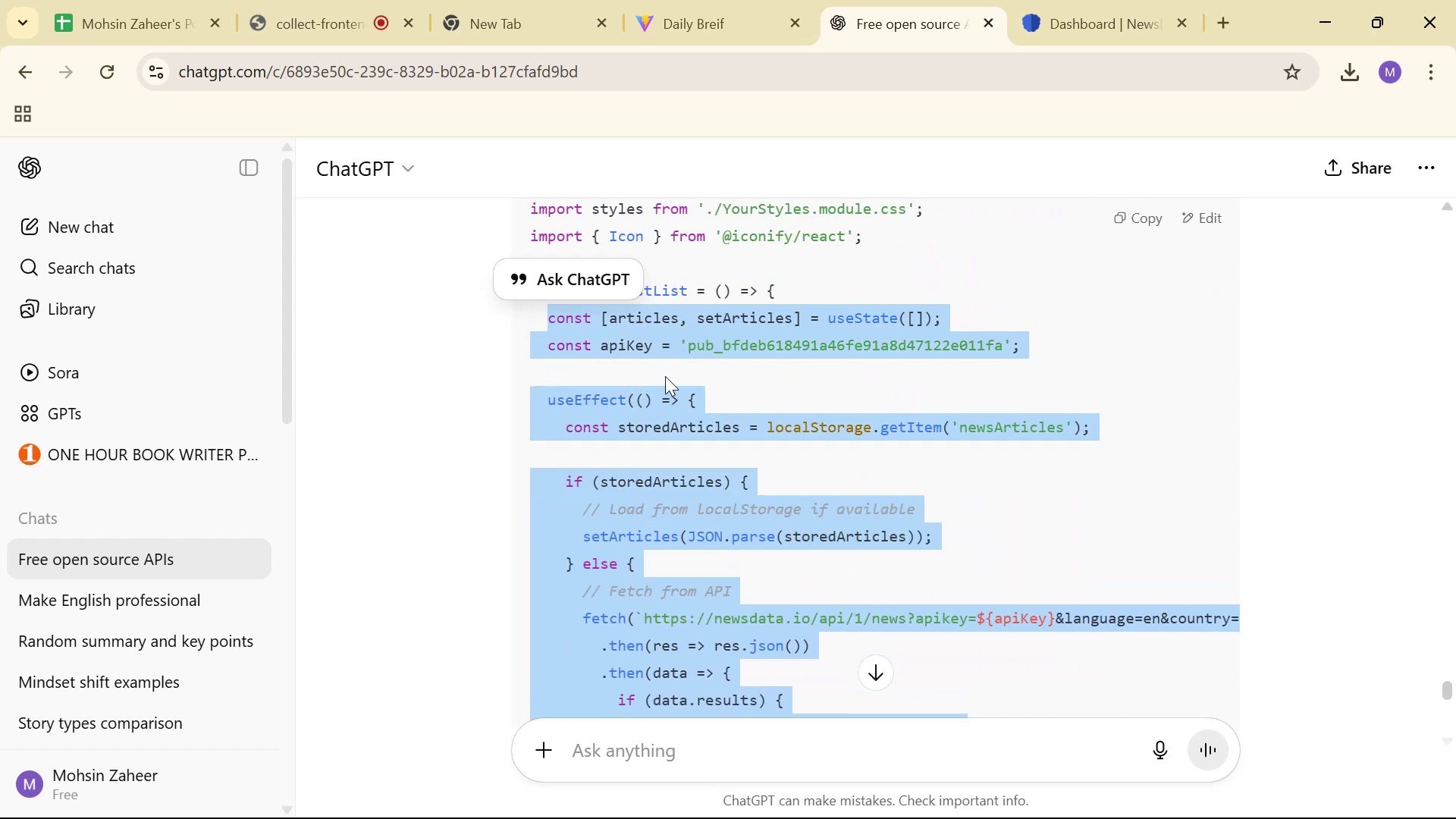 
key(Alt+Tab)
 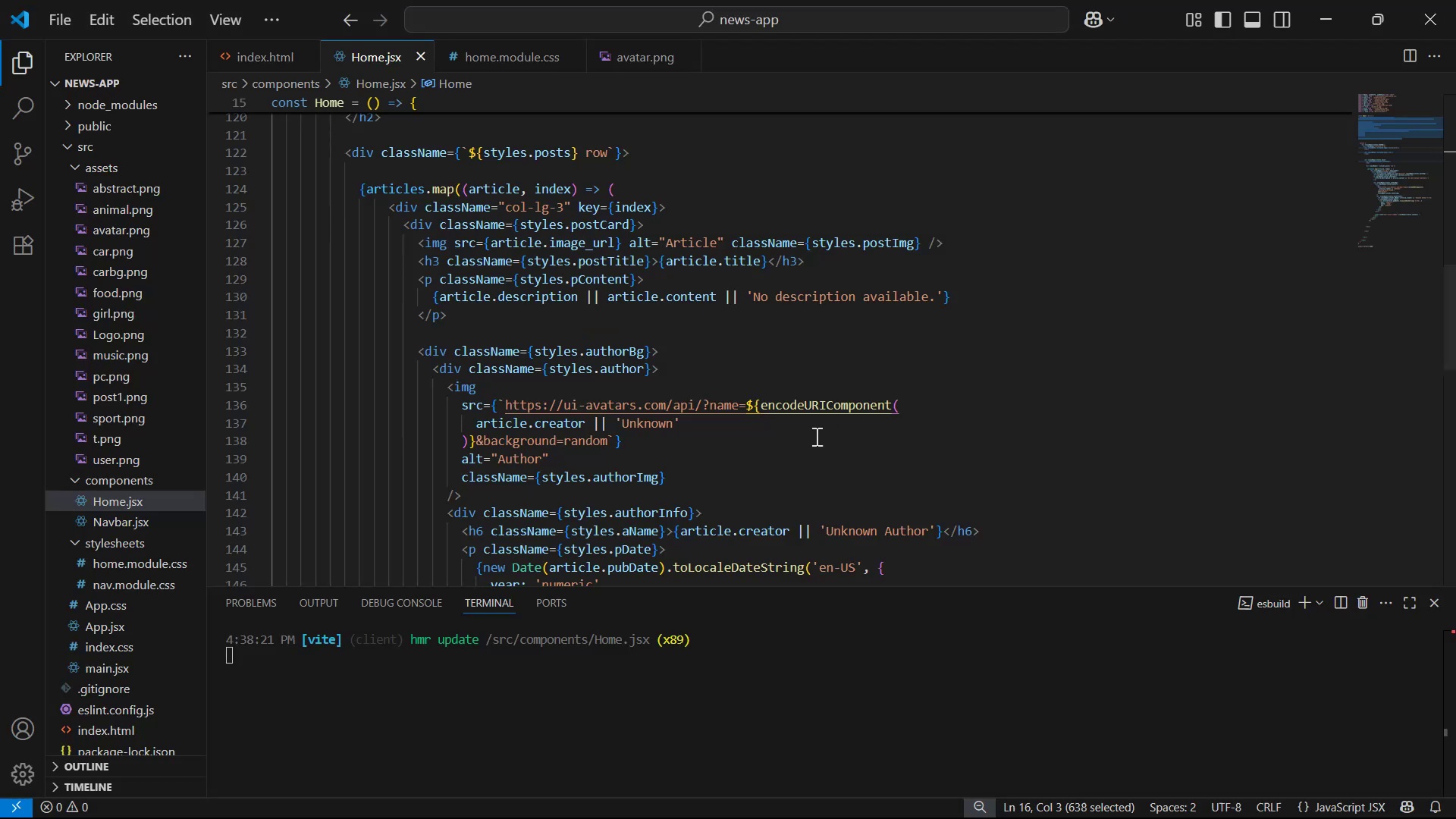 
scroll: coordinate [515, 386], scroll_direction: up, amount: 14.0
 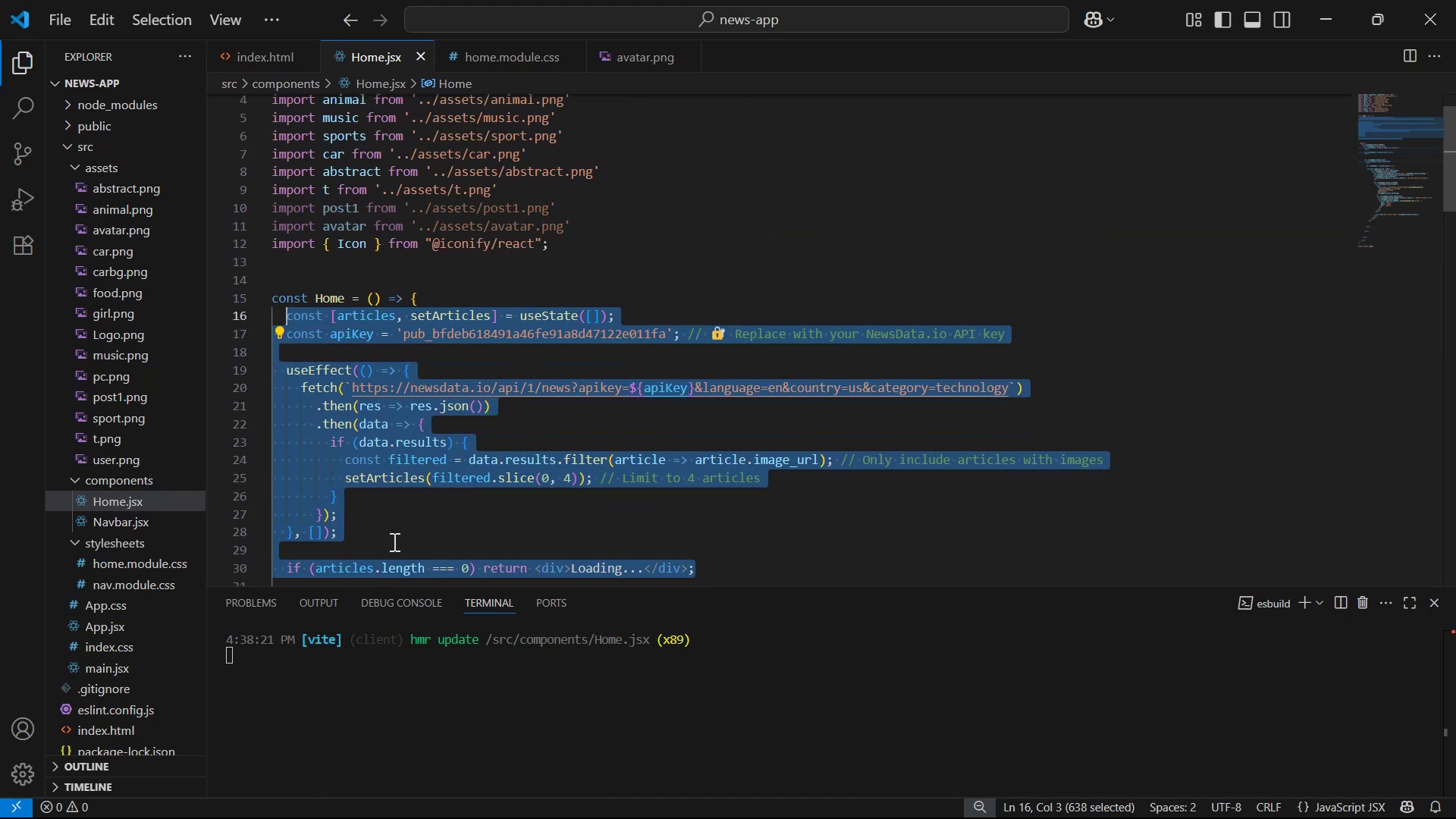 
scroll: coordinate [547, 576], scroll_direction: down, amount: 1.0
 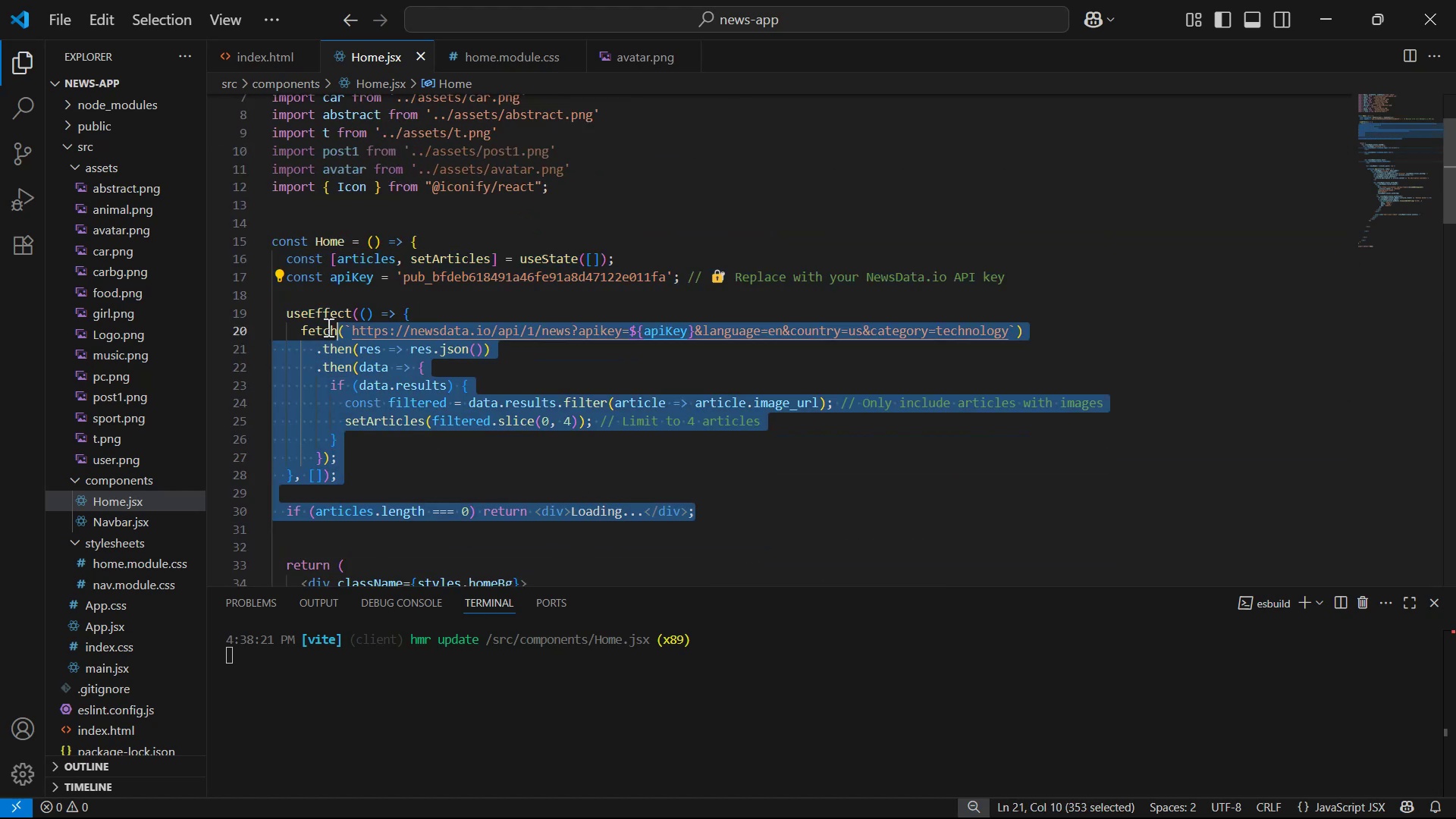 
key(Control+V)
 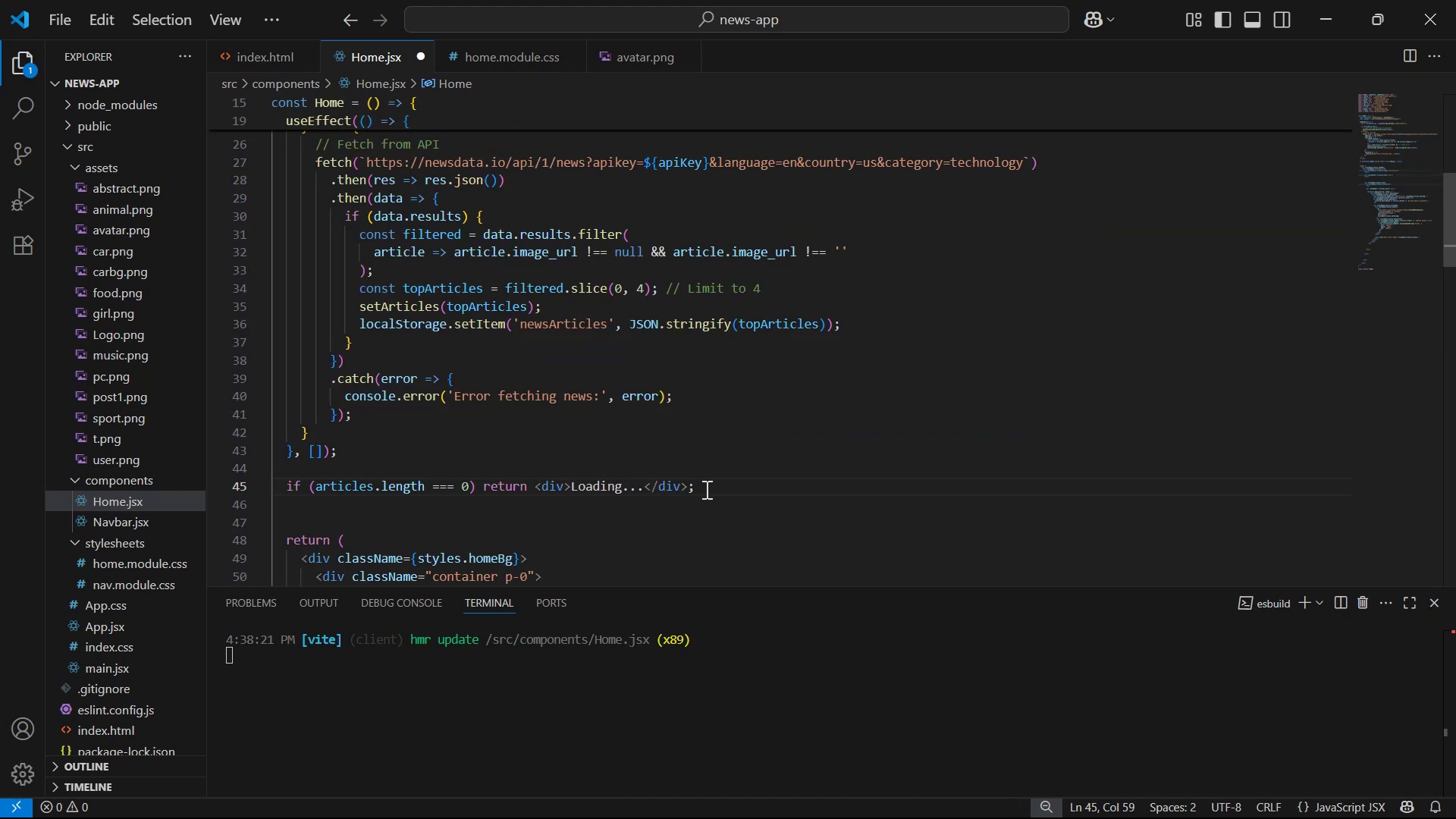 
scroll: coordinate [344, 367], scroll_direction: up, amount: 6.0
 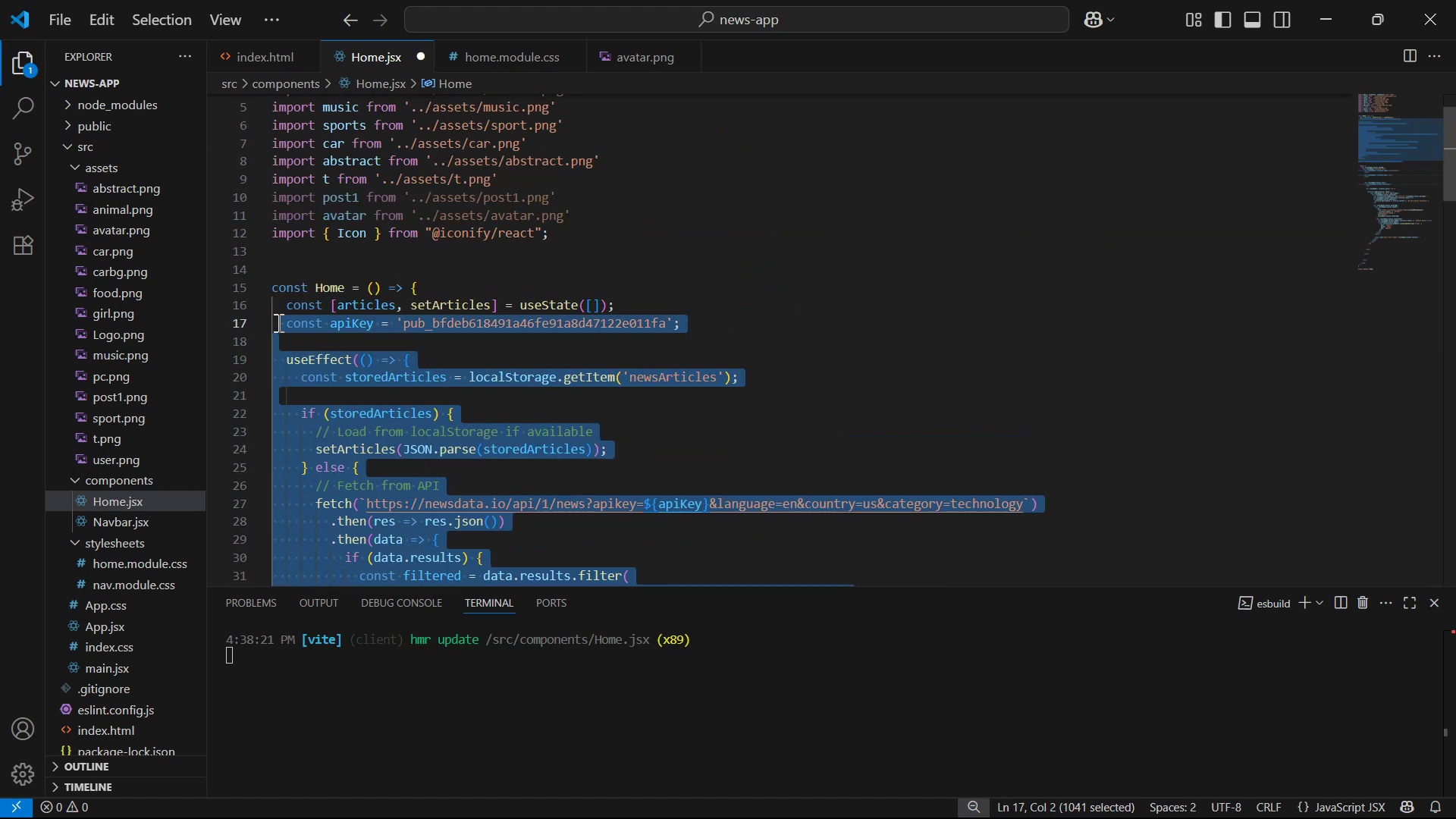 
key(Control+S)
 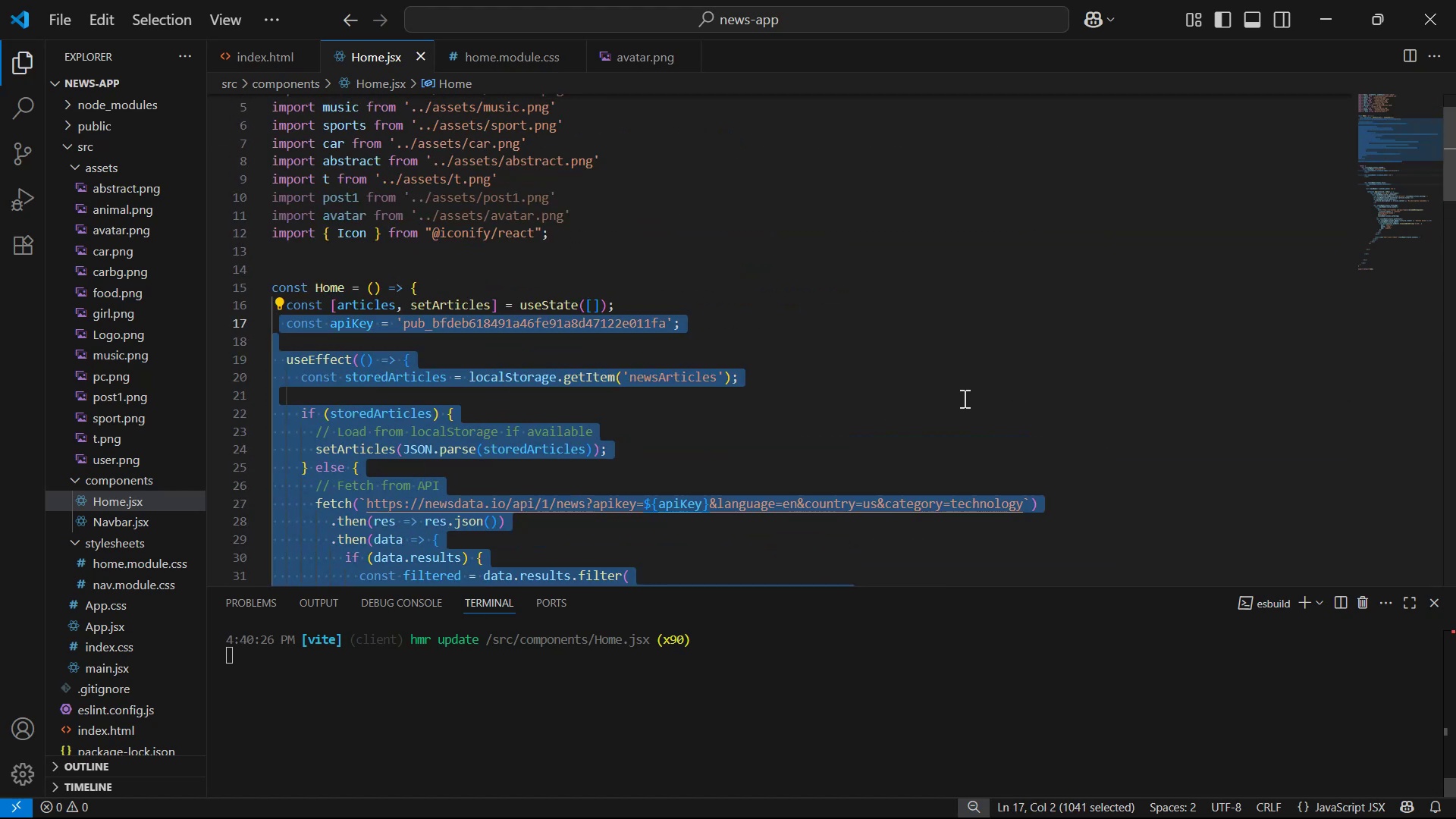 
scroll: coordinate [995, 412], scroll_direction: down, amount: 7.0
 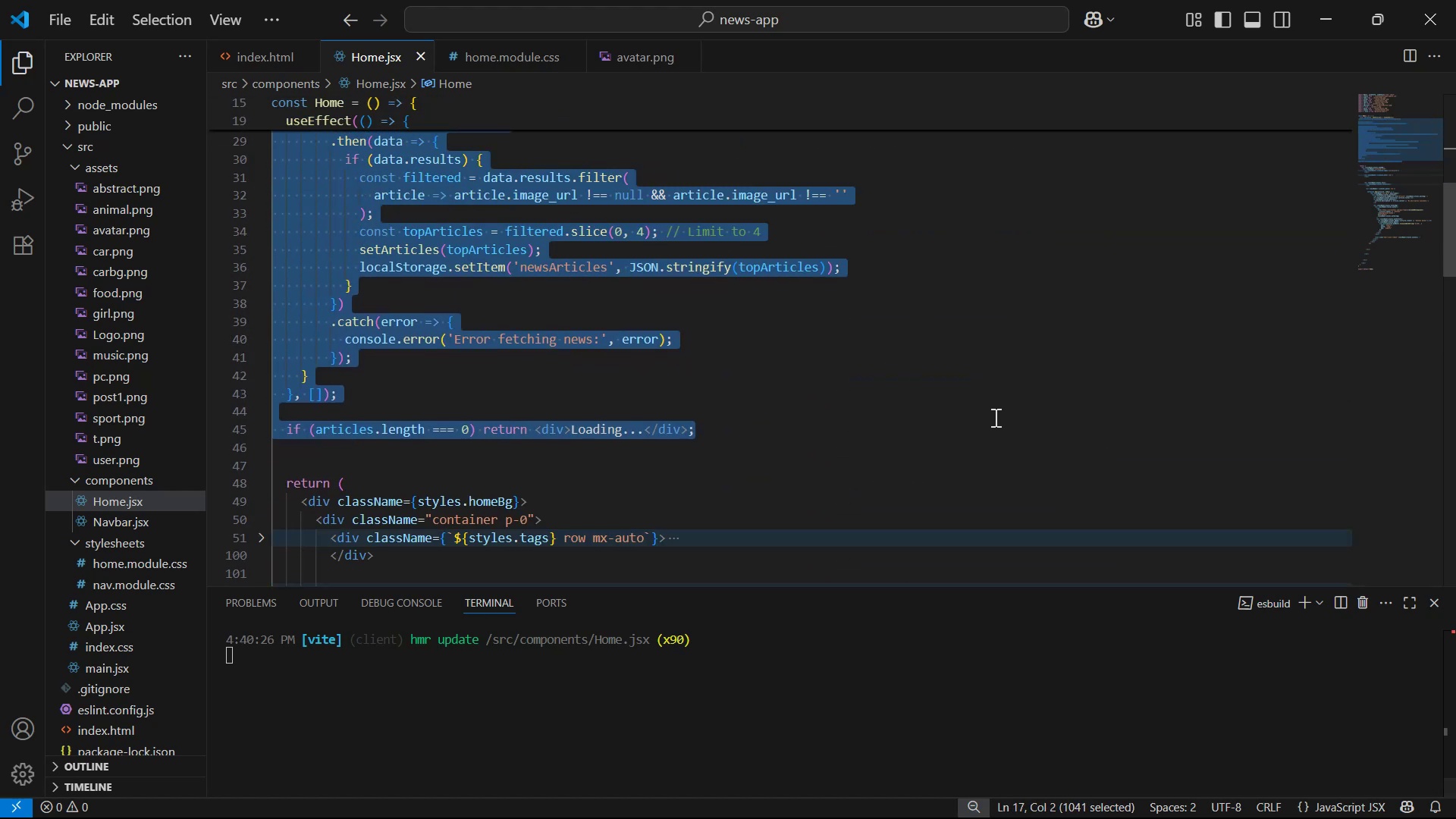 
left_click([993, 418])
 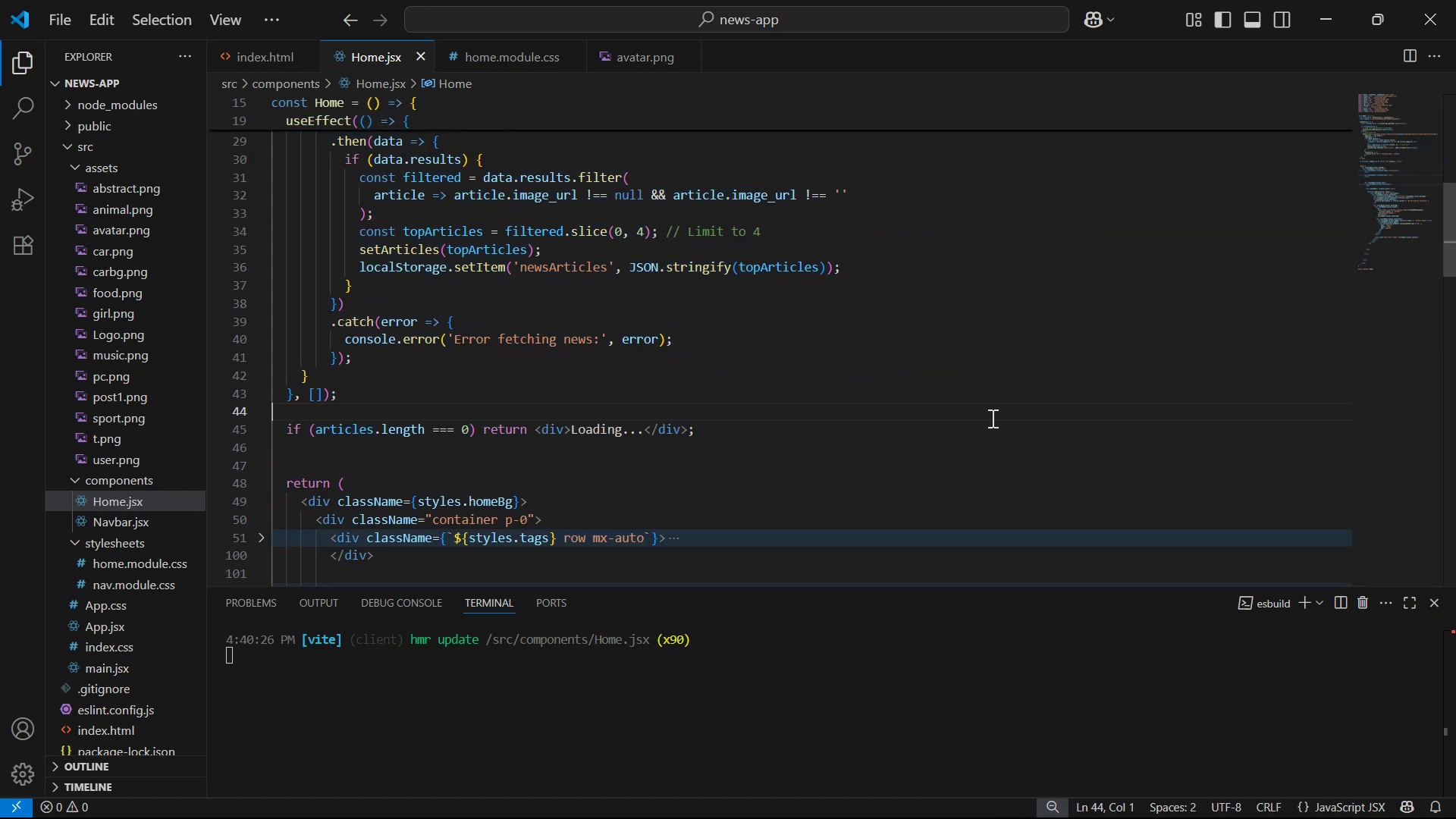 
key(Alt+Tab)
 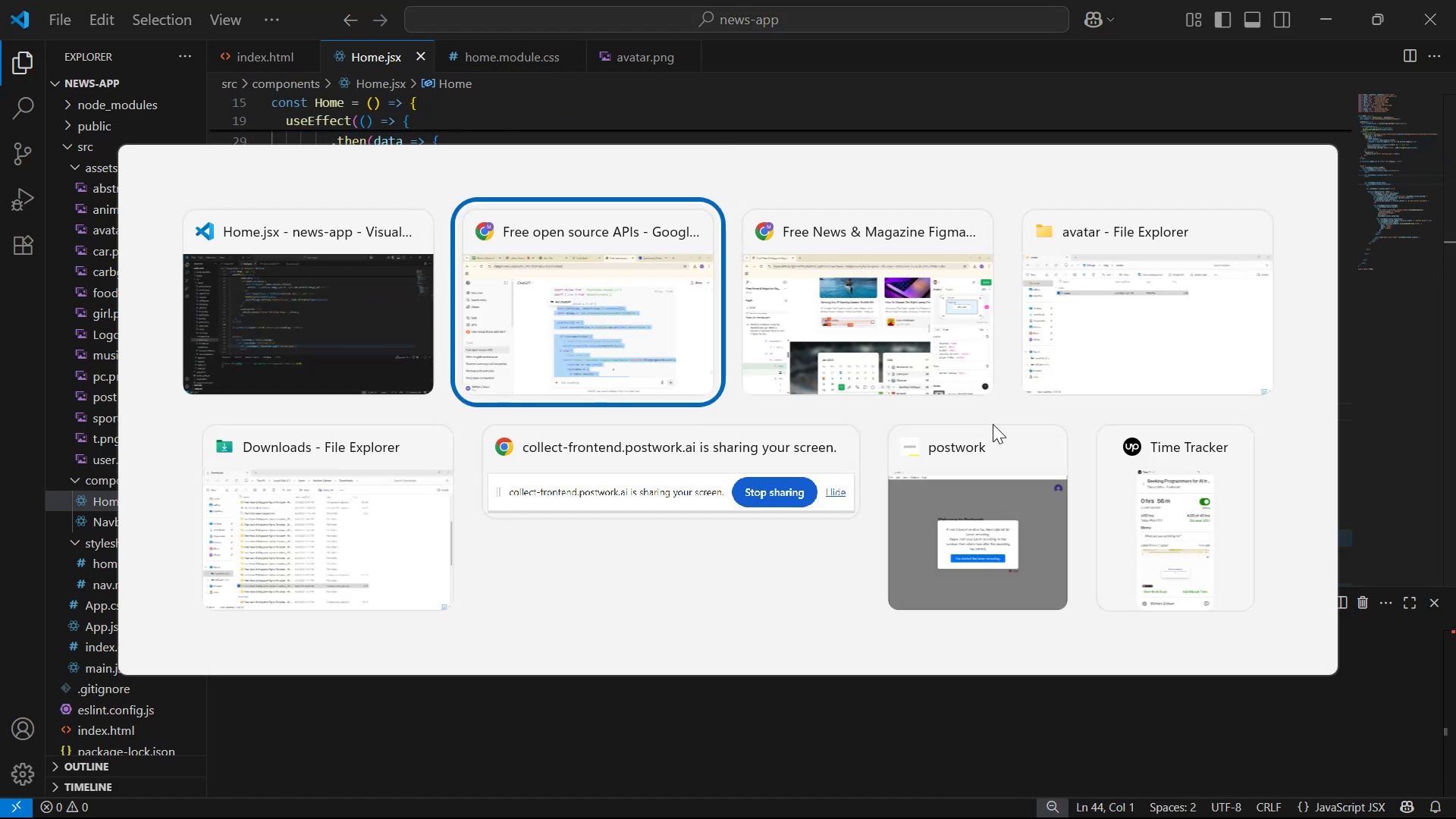 
key(Alt+Tab)
 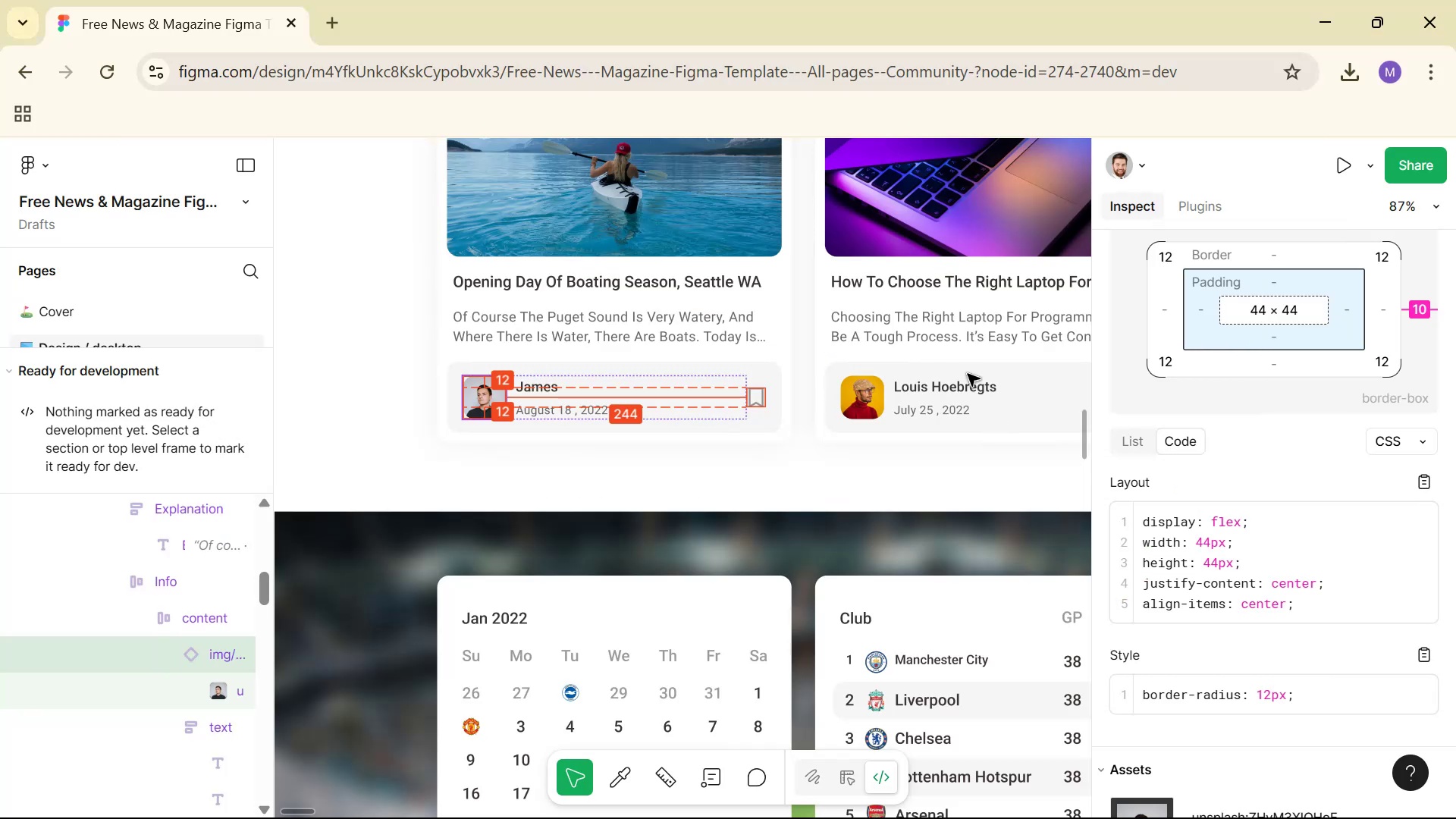 
key(Alt+Tab)
 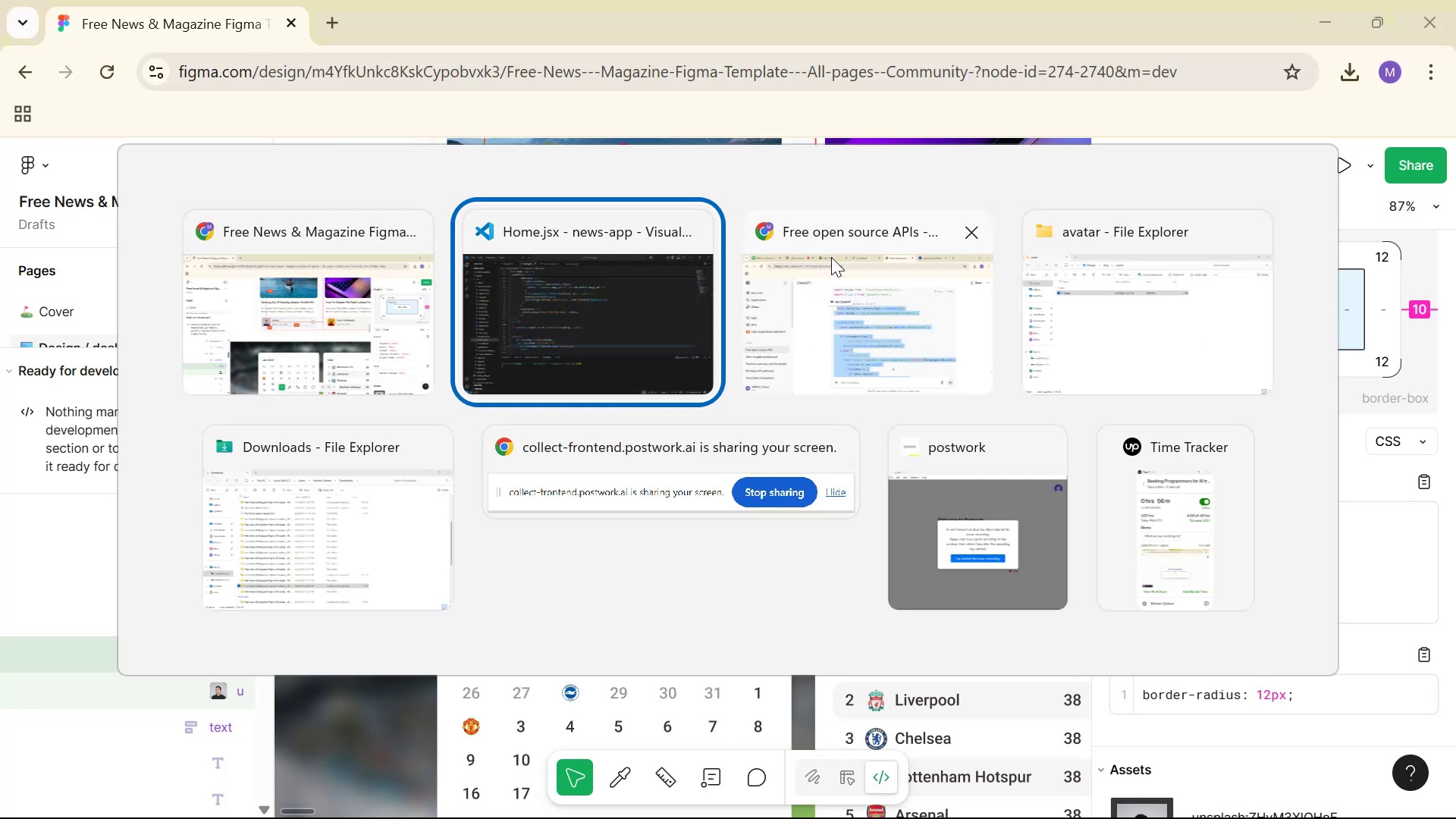 
key(Alt+Tab)
 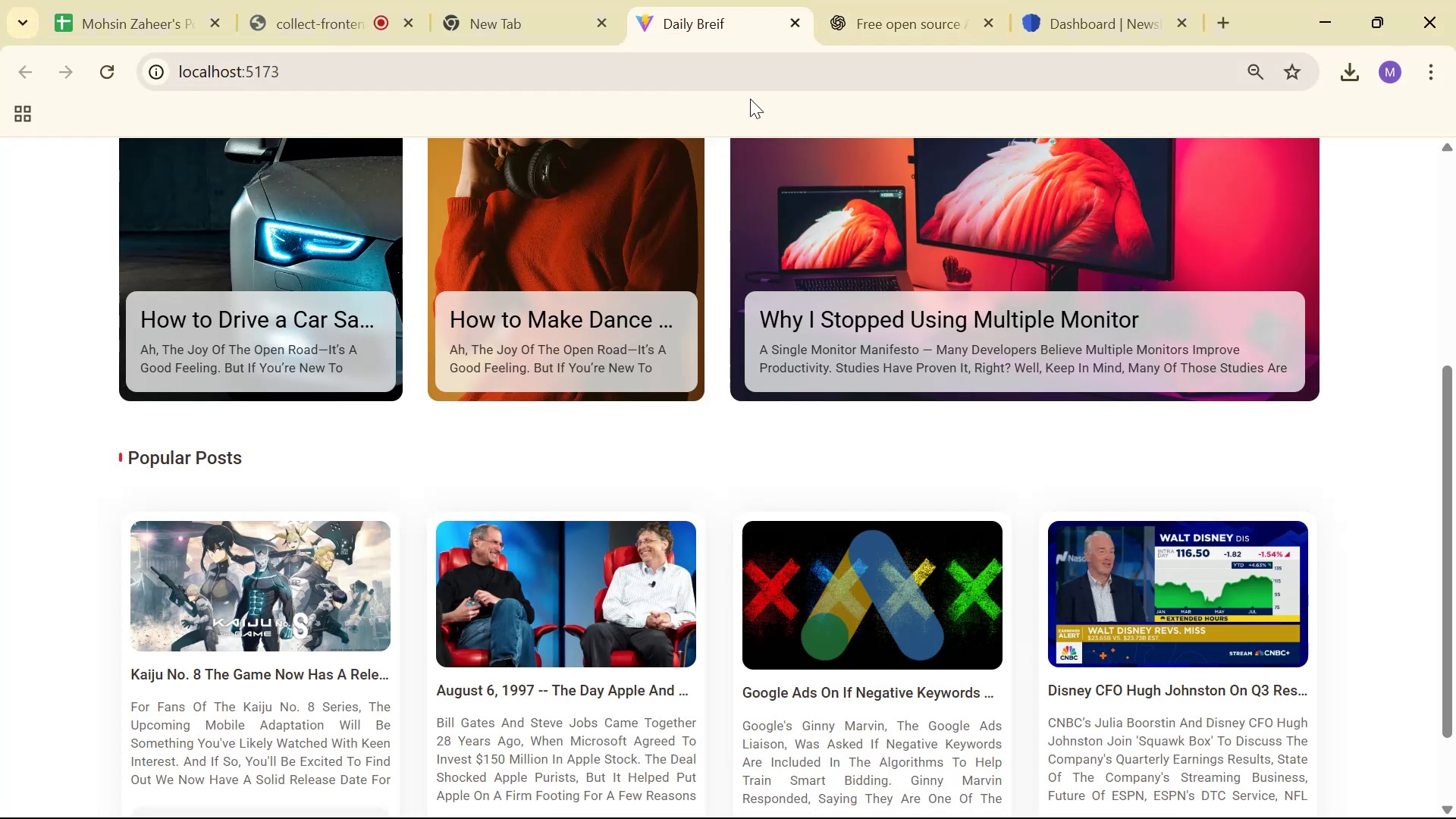 
scroll: coordinate [980, 230], scroll_direction: down, amount: 8.0
 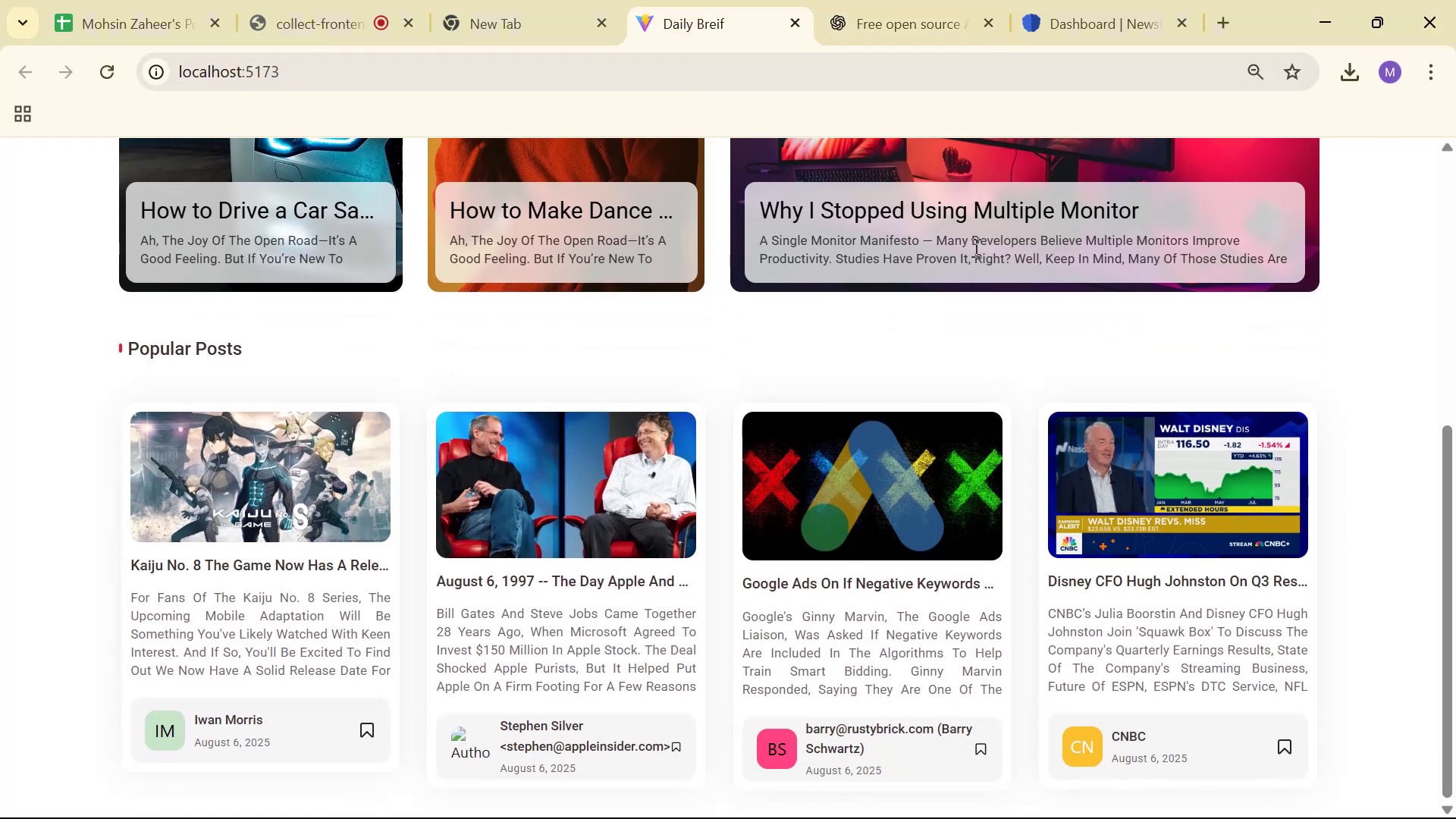 
key(Control+Shift+R)
 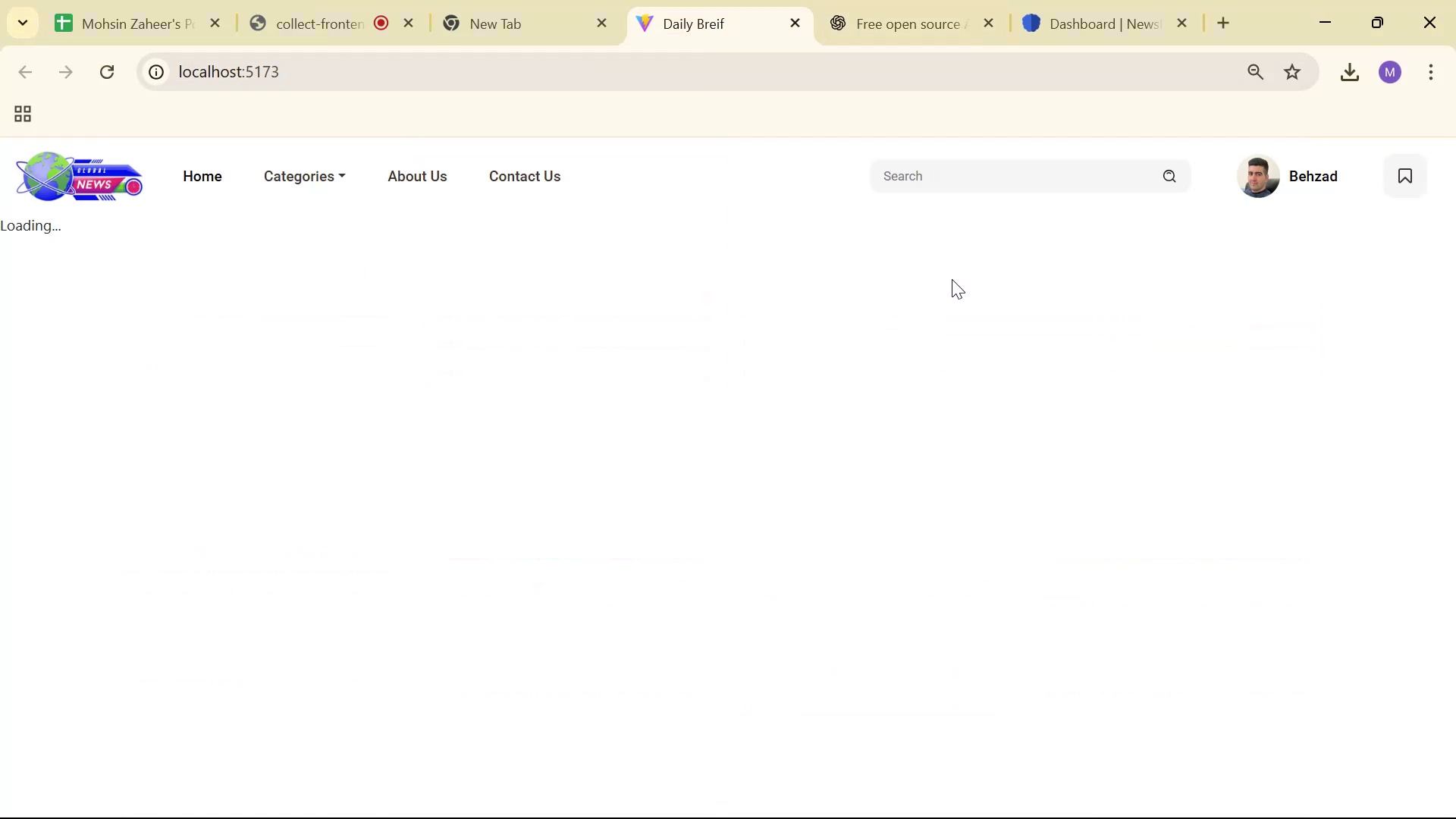 
scroll: coordinate [1009, 468], scroll_direction: down, amount: 19.0
 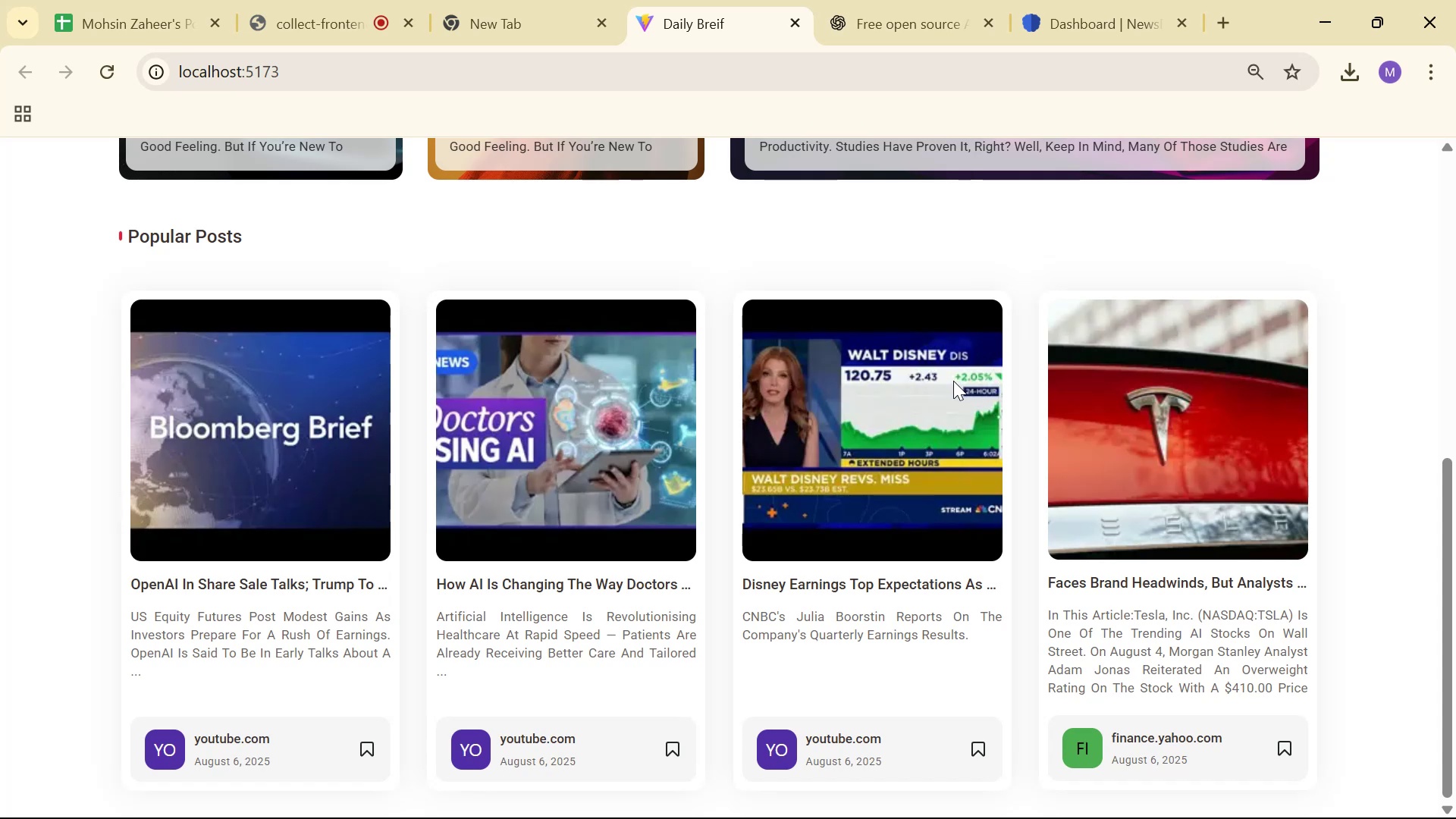 
wait(18.85)
 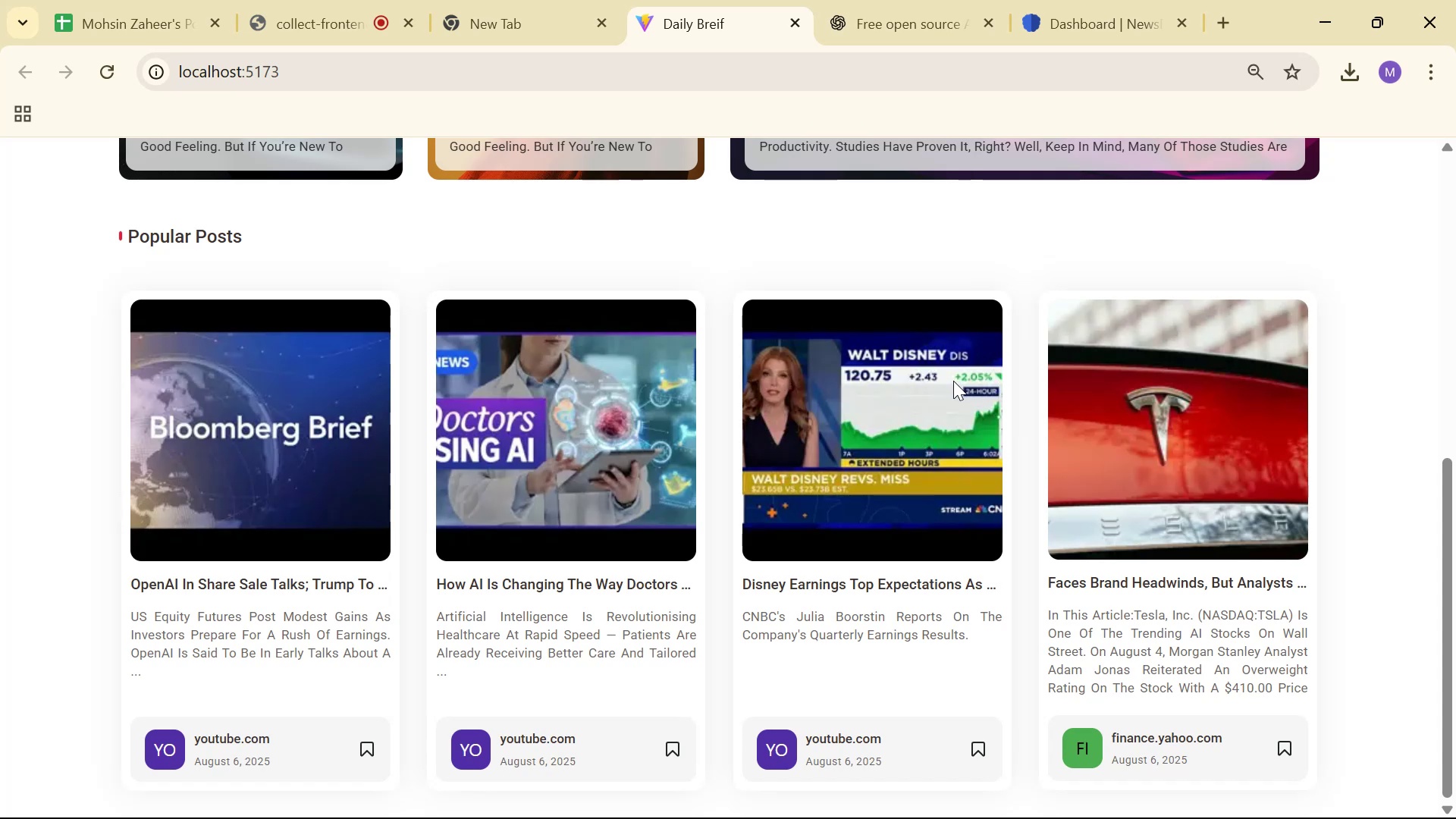 
scroll: coordinate [946, 364], scroll_direction: up, amount: 2.0
 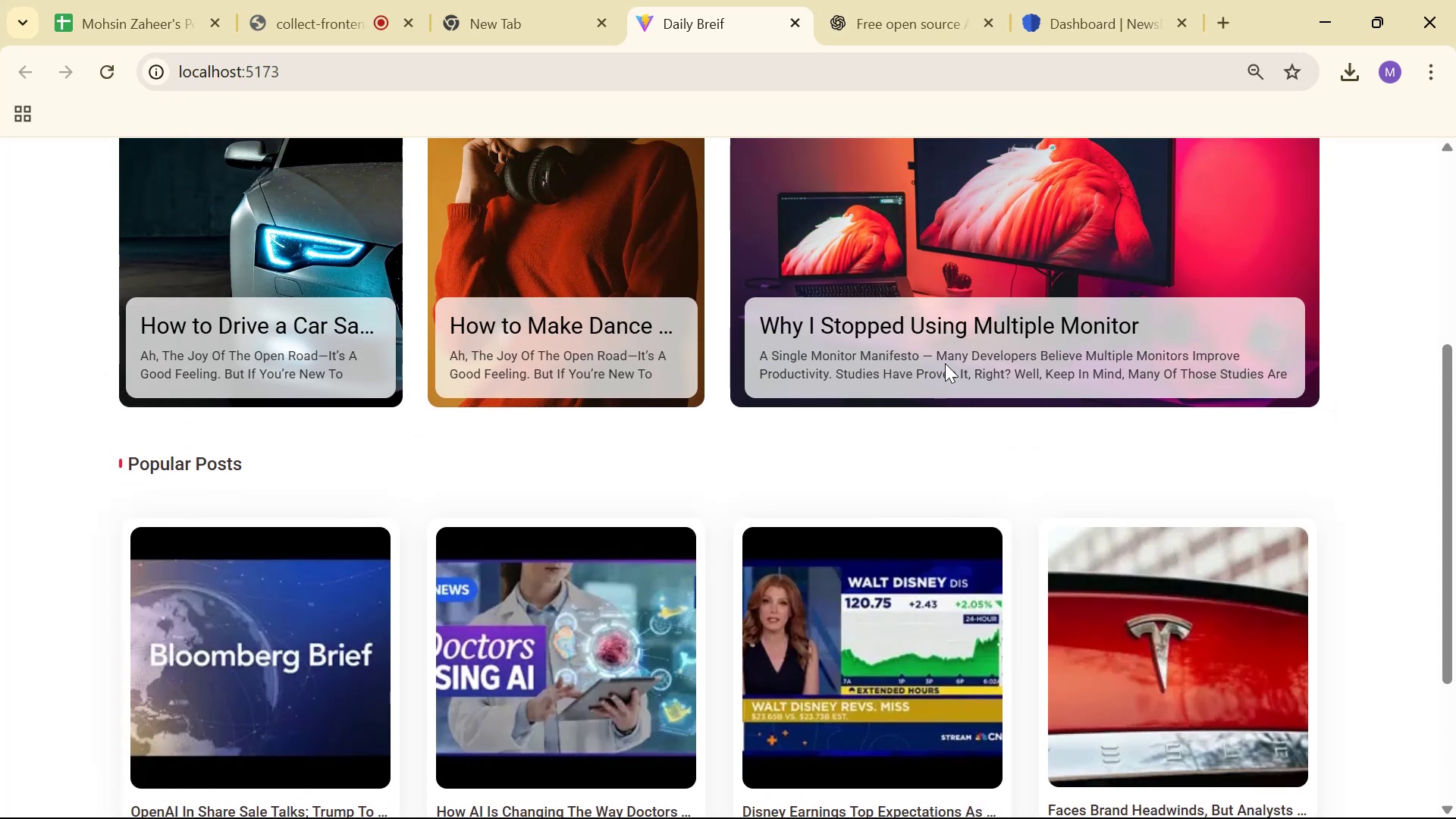 
scroll: coordinate [952, 375], scroll_direction: down, amount: 6.0
 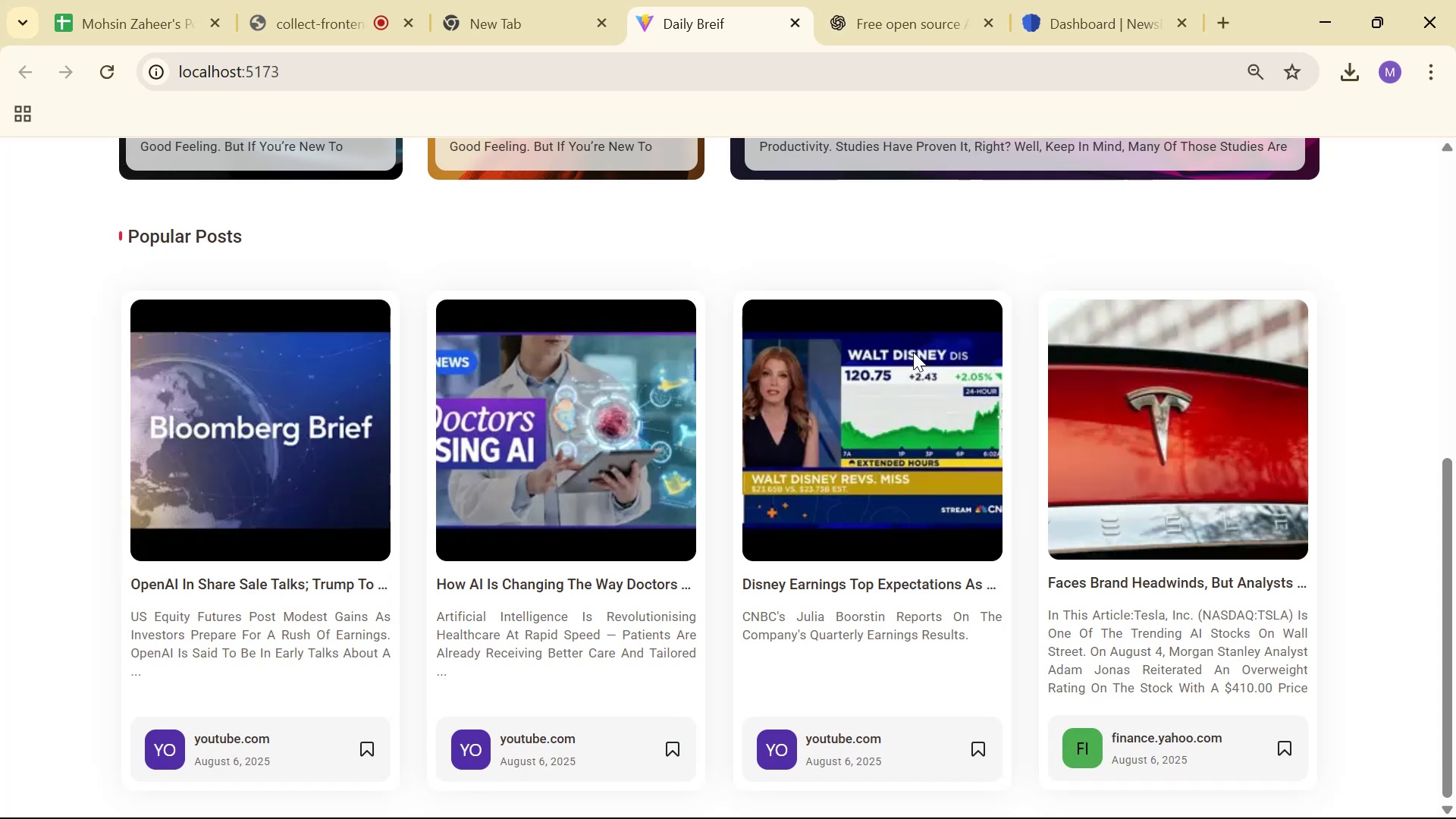 
wait(11.87)
 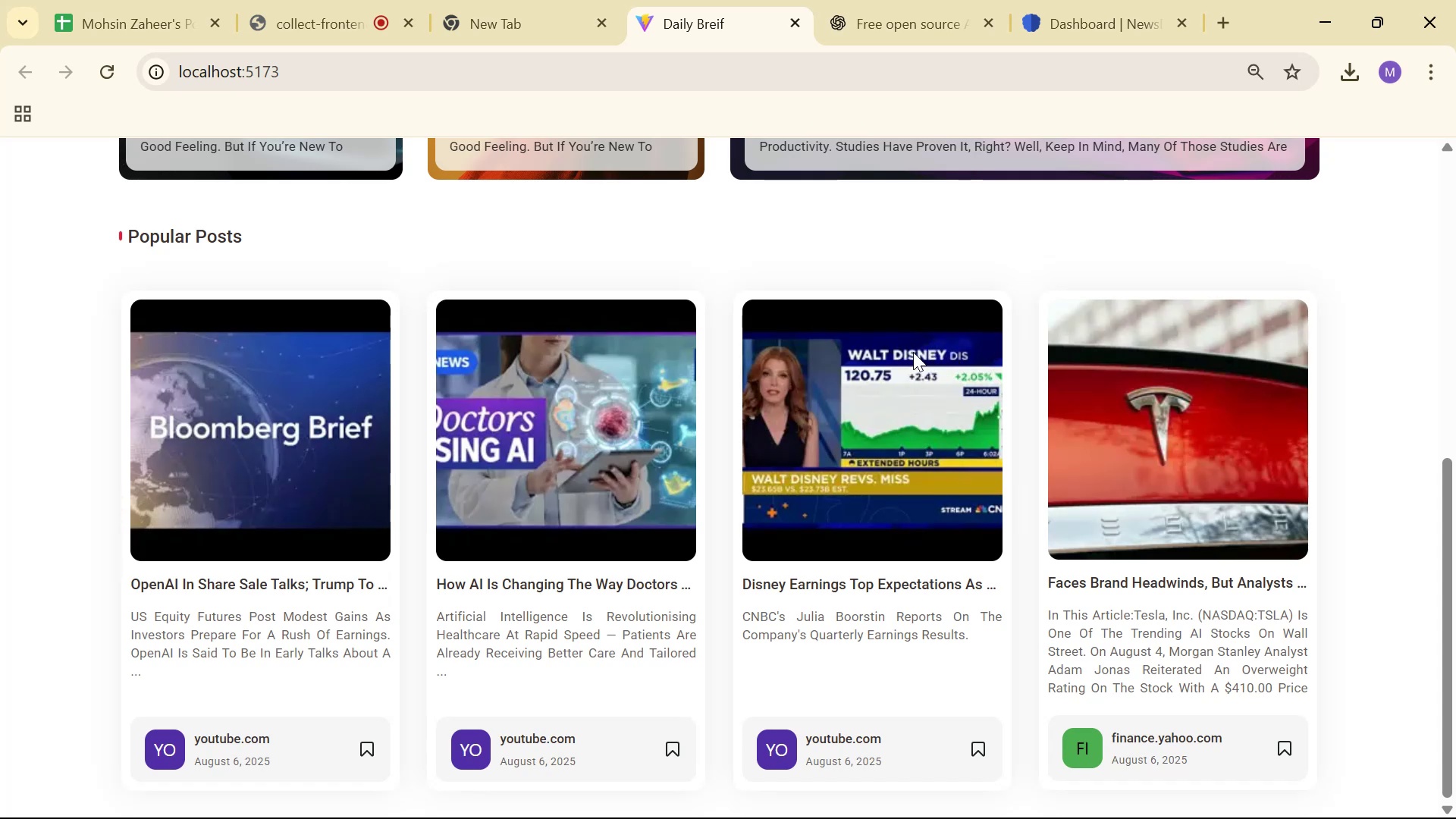 
left_click([1037, 408])
 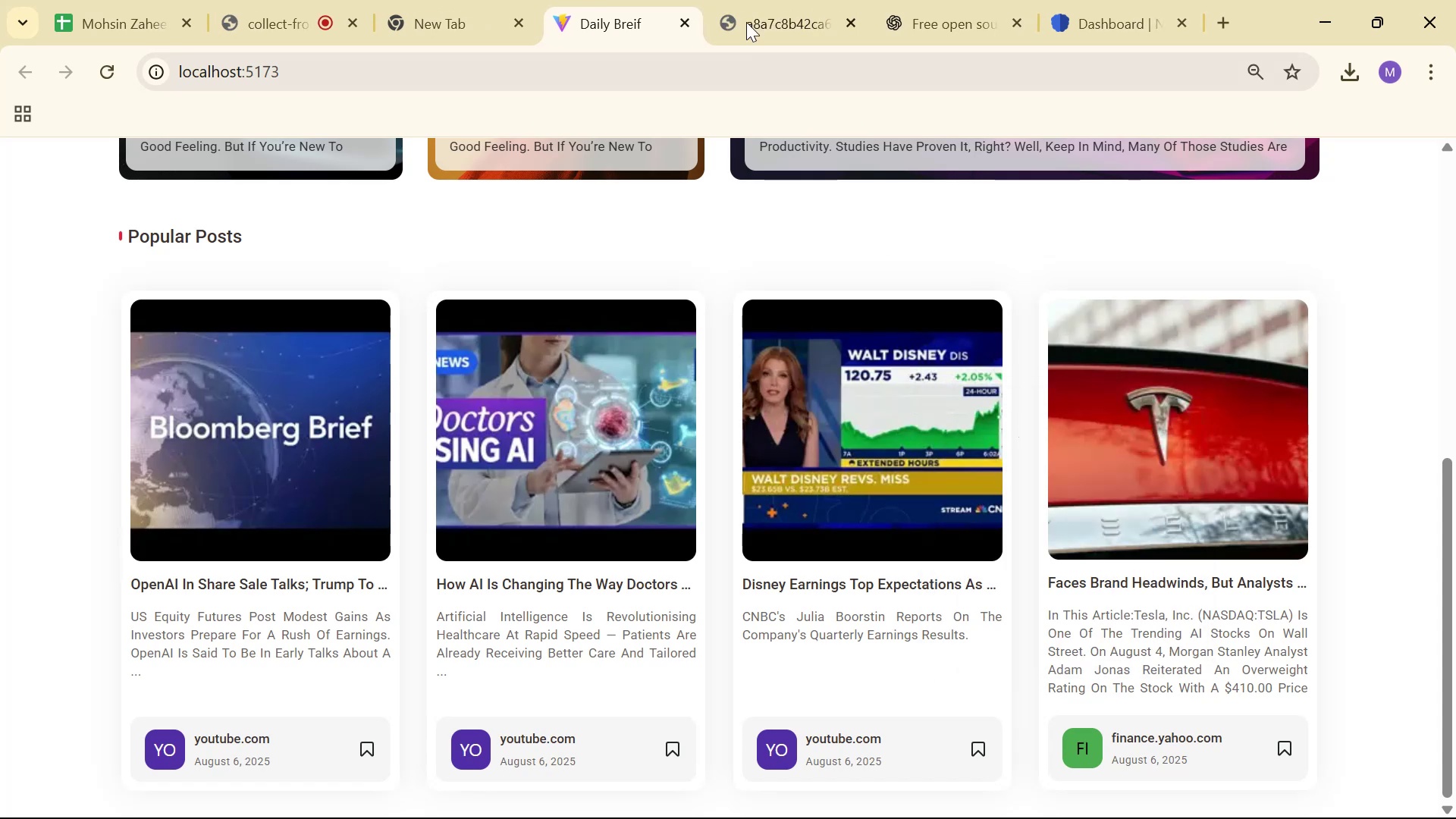 
left_click([773, 0])
 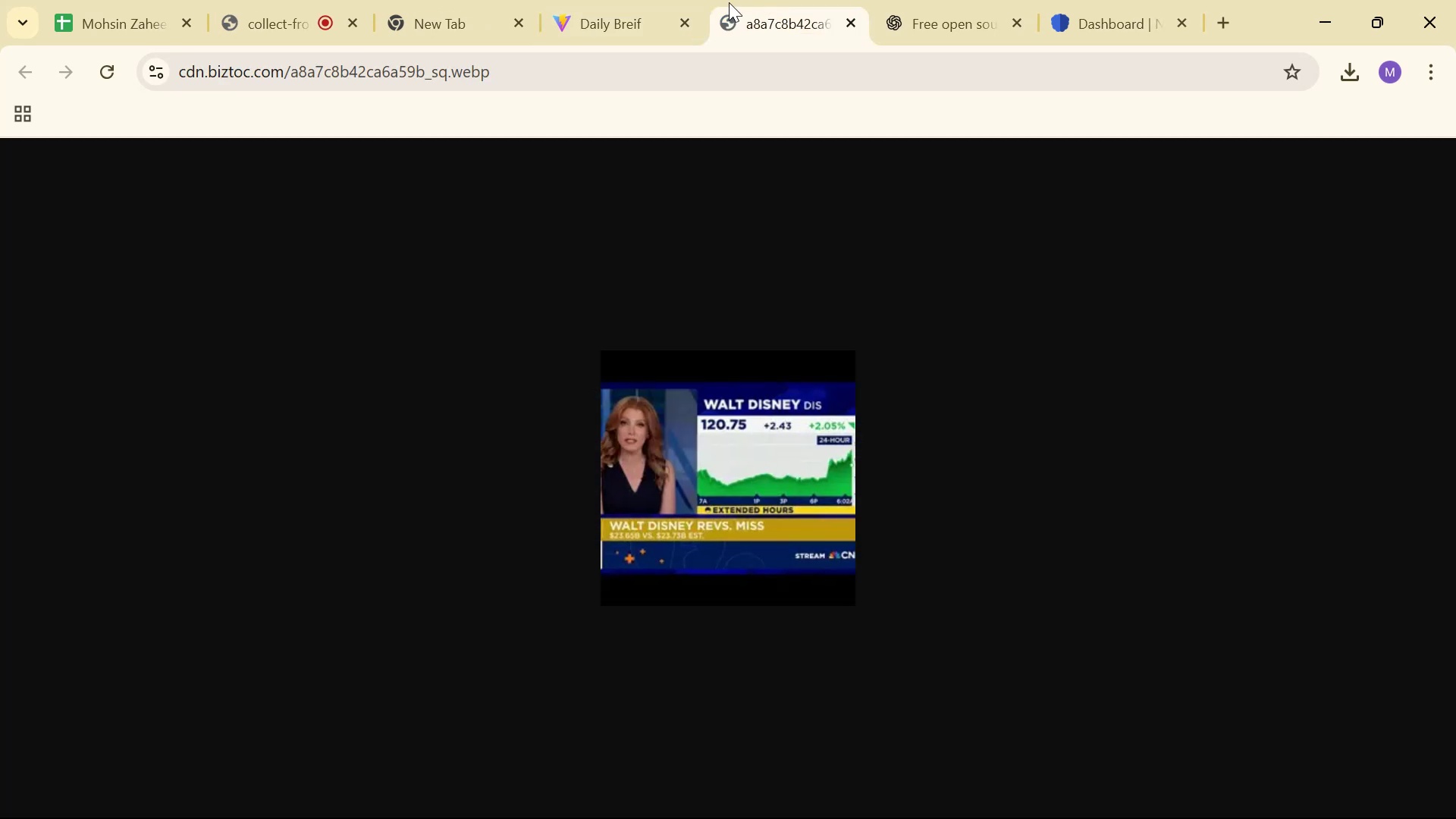 
left_click([580, 0])
 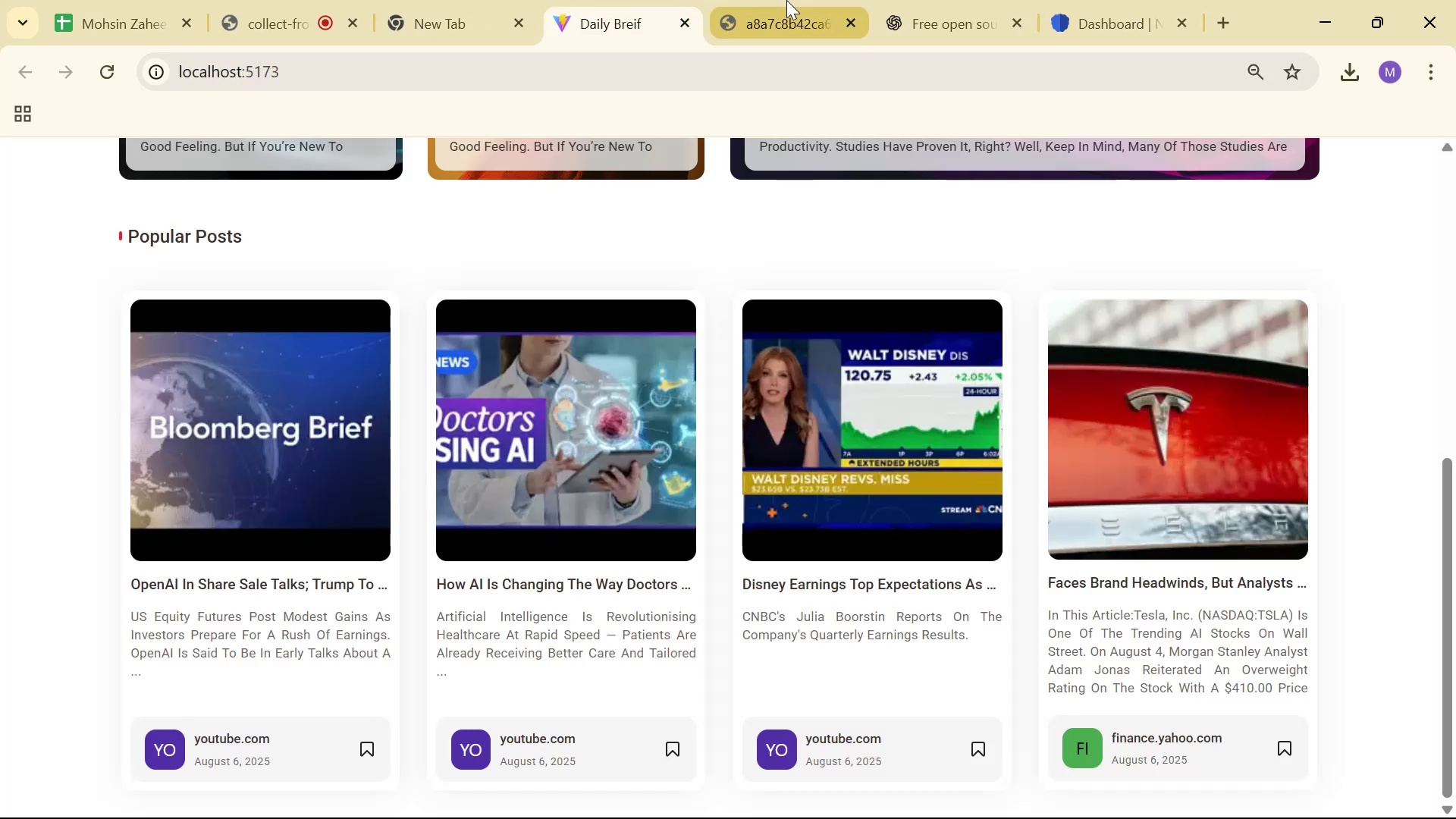 
double_click([646, 0])
 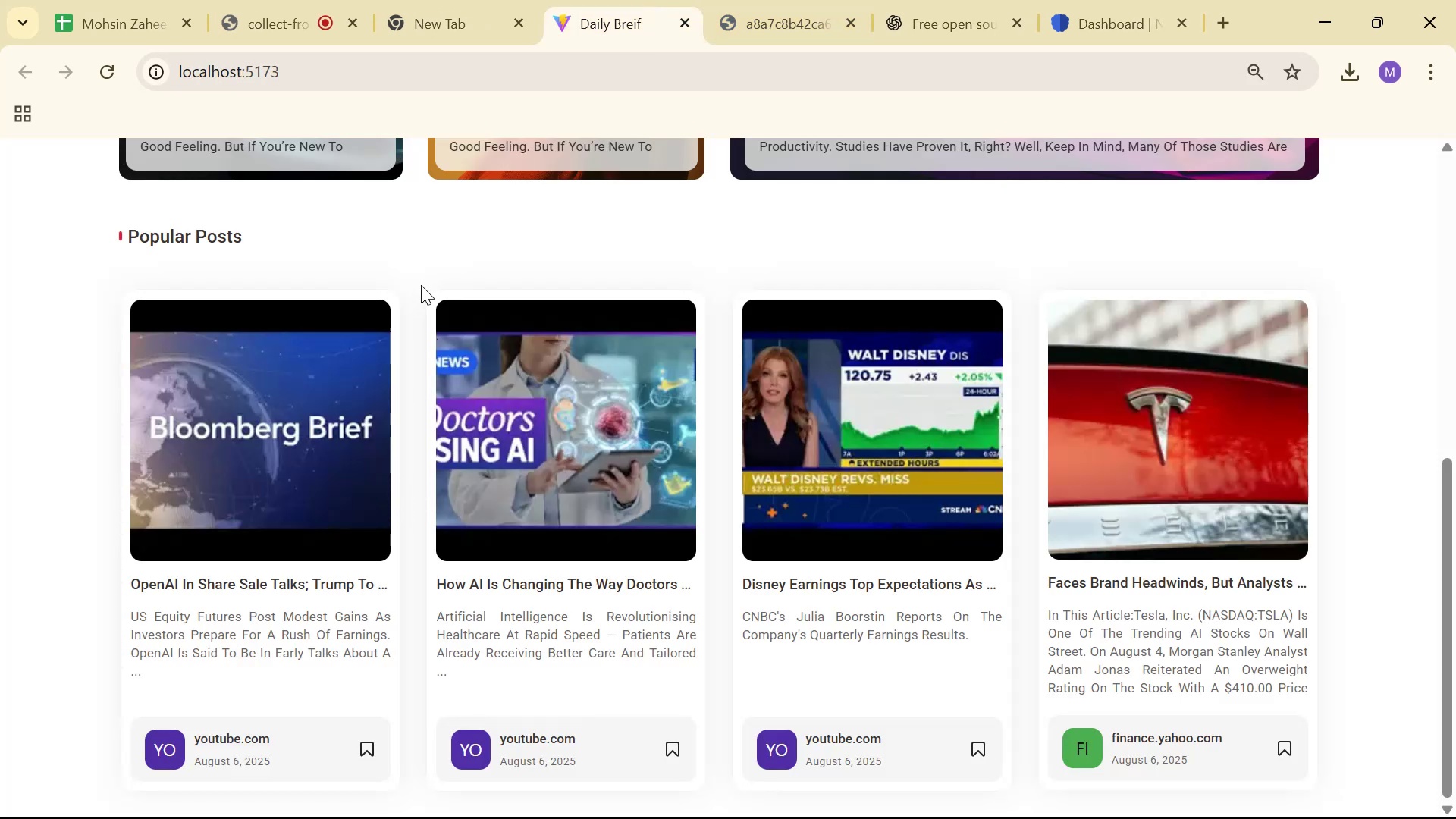 
scroll: coordinate [1097, 421], scroll_direction: down, amount: 2.0
 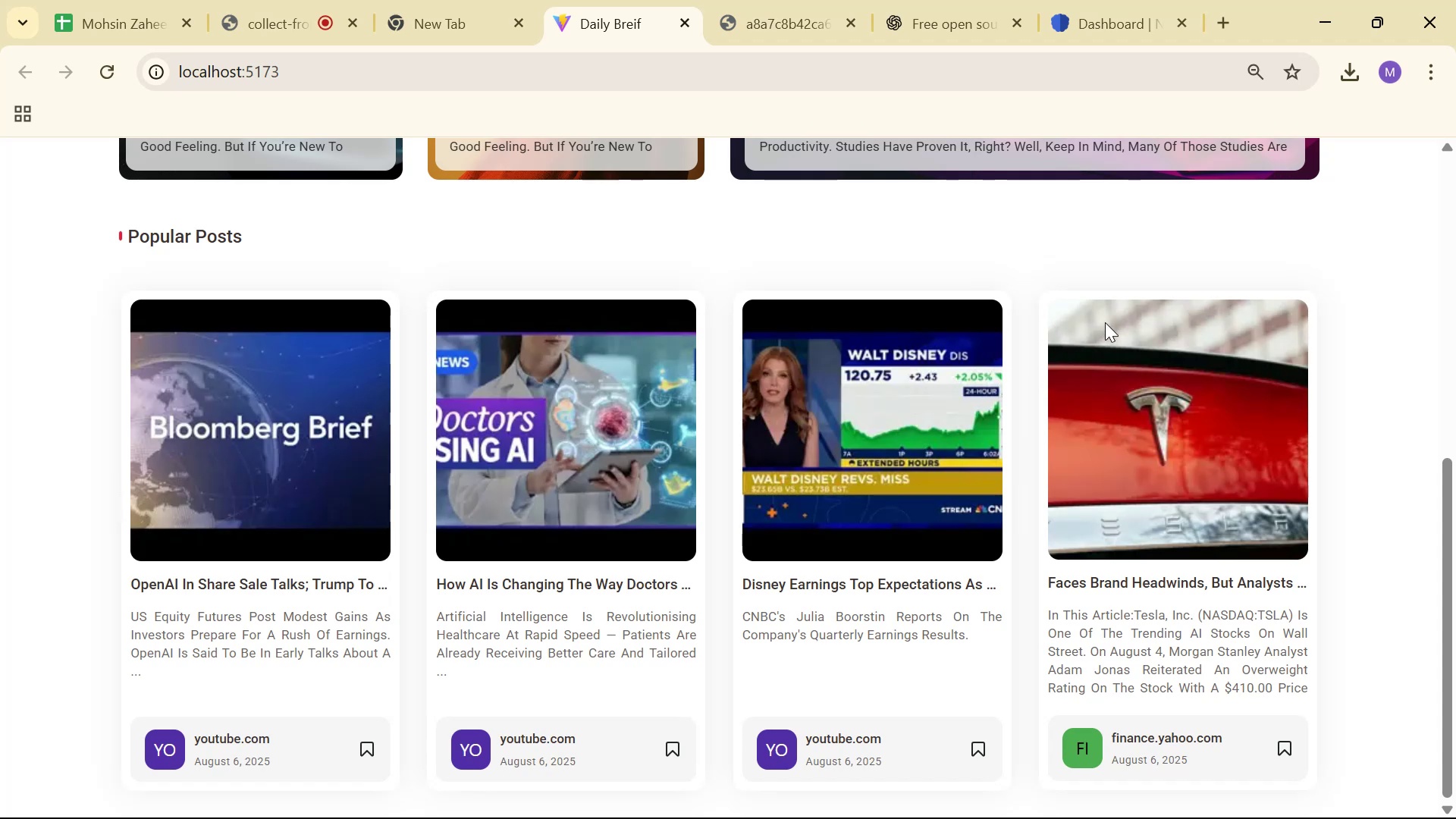 
left_click([772, 11])
 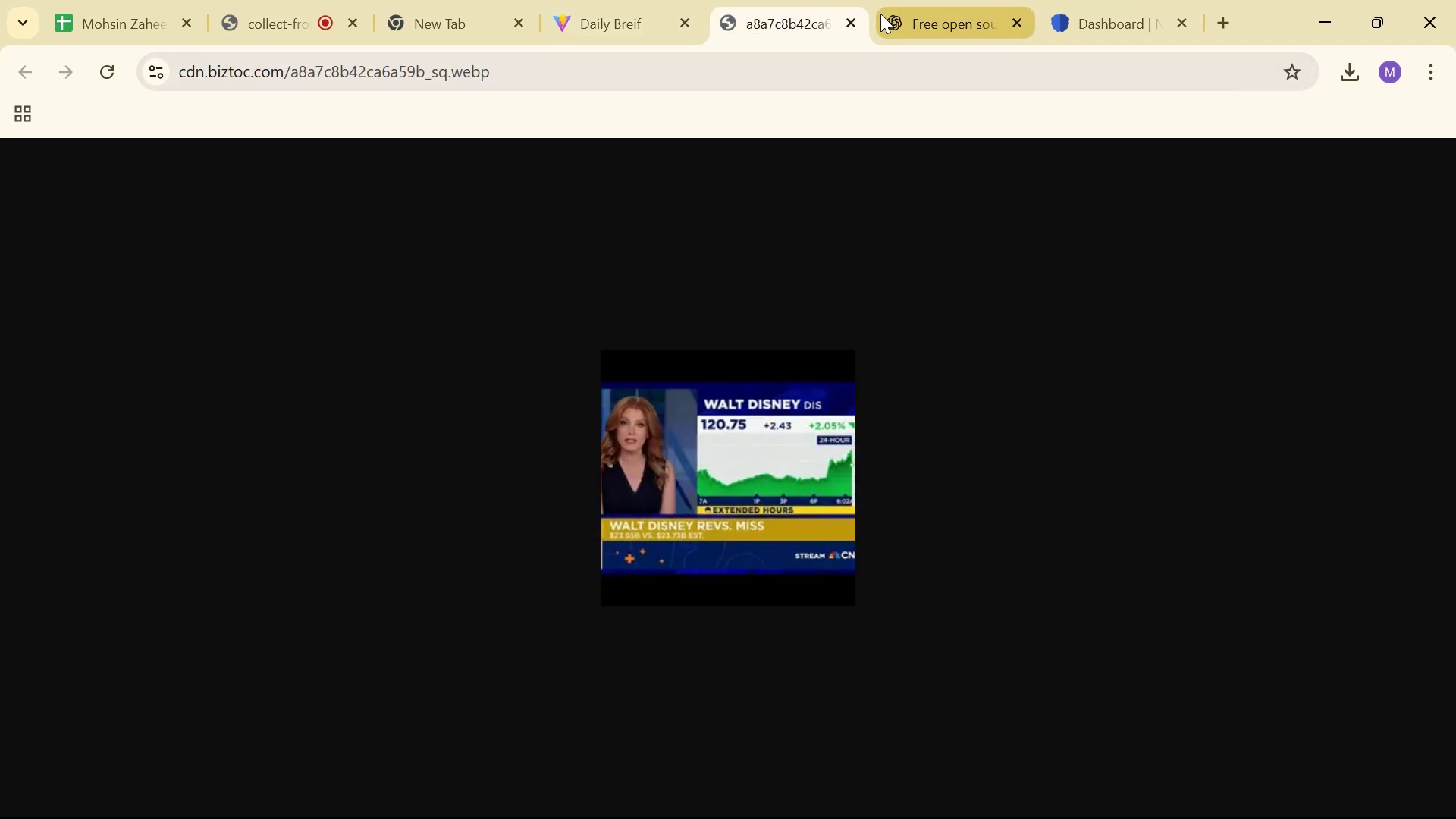 
left_click([845, 21])
 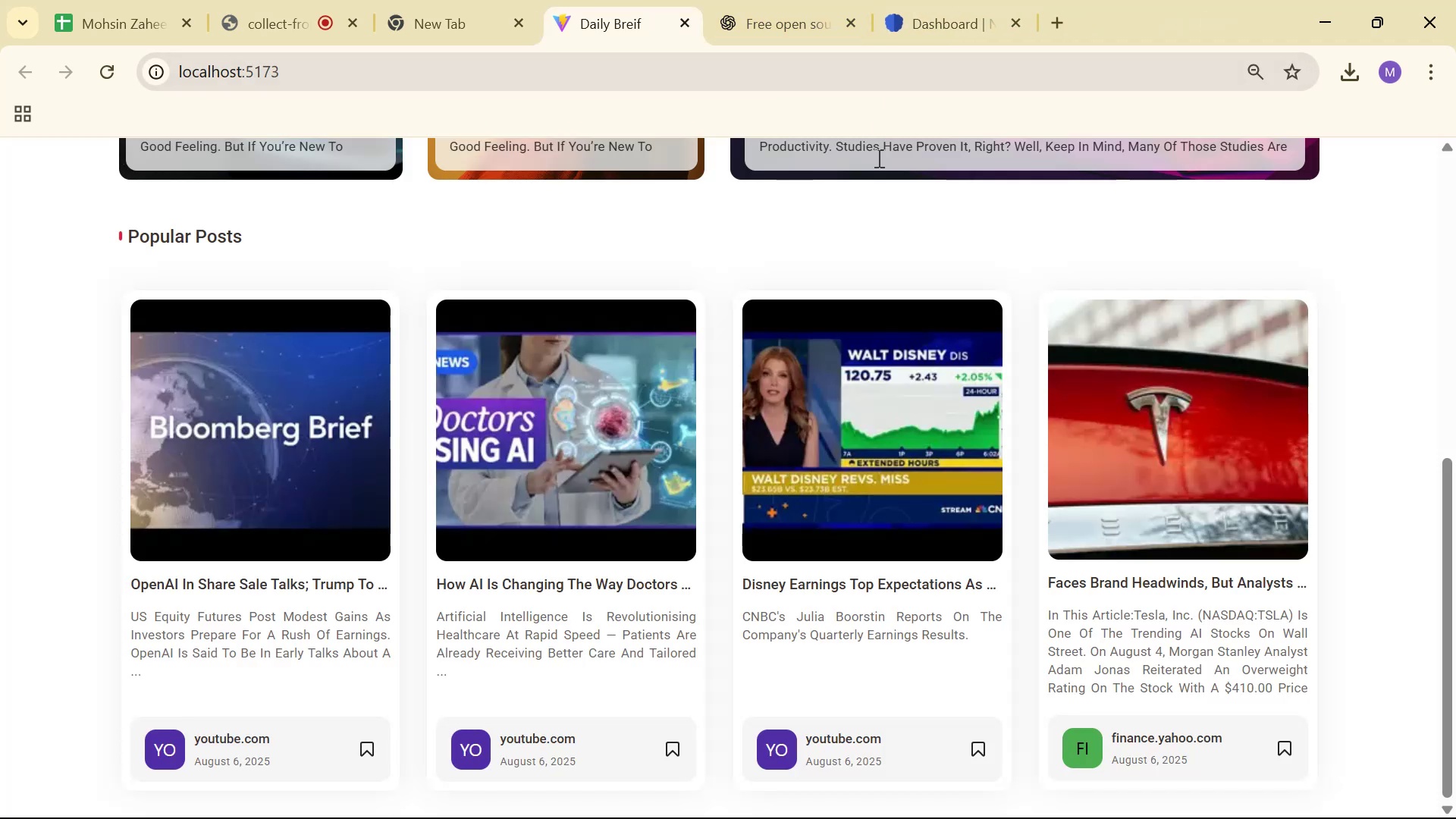 
scroll: coordinate [880, 220], scroll_direction: up, amount: 1.0
 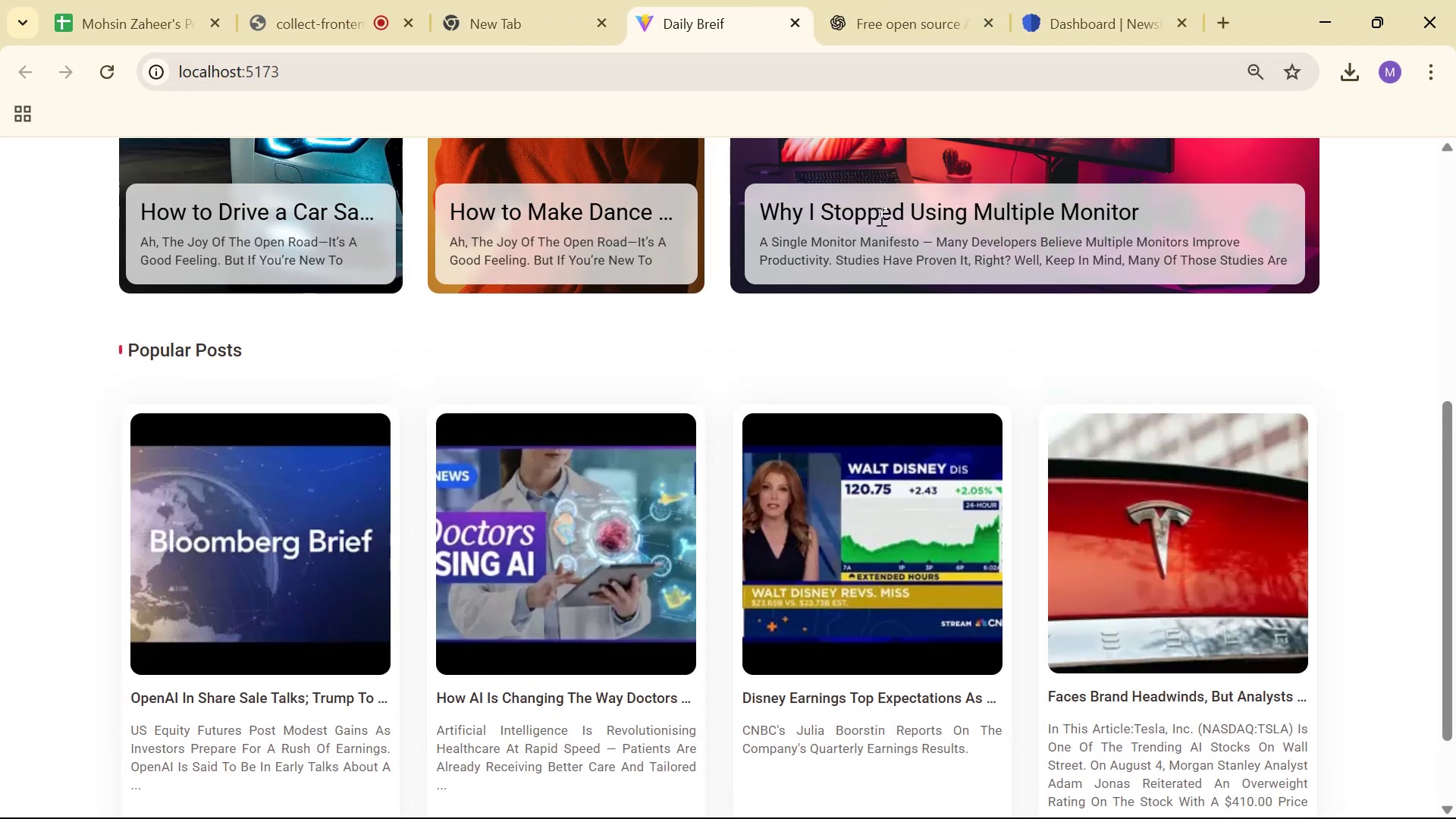 
scroll: coordinate [861, 224], scroll_direction: down, amount: 4.0
 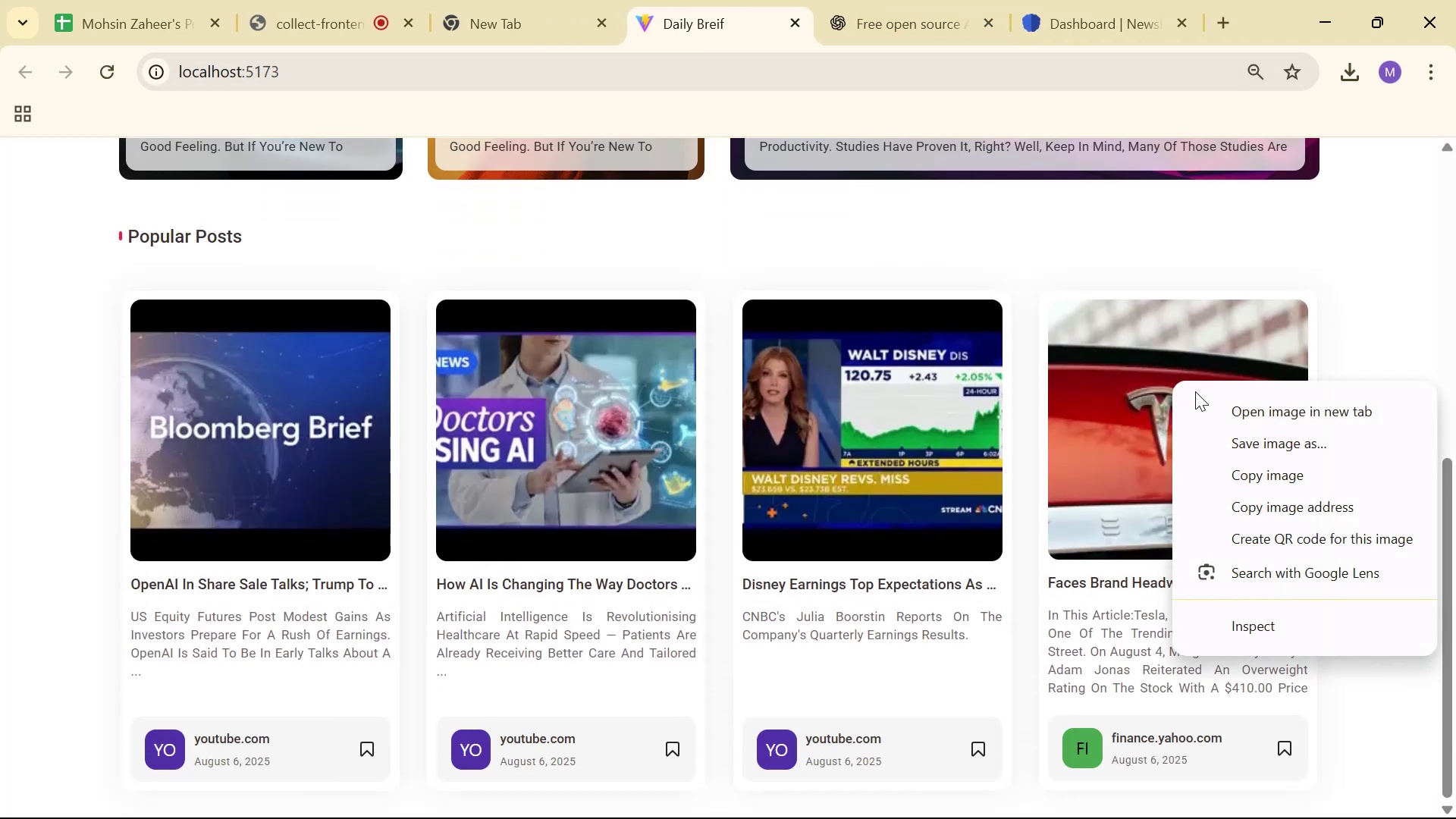 
left_click([798, 0])
 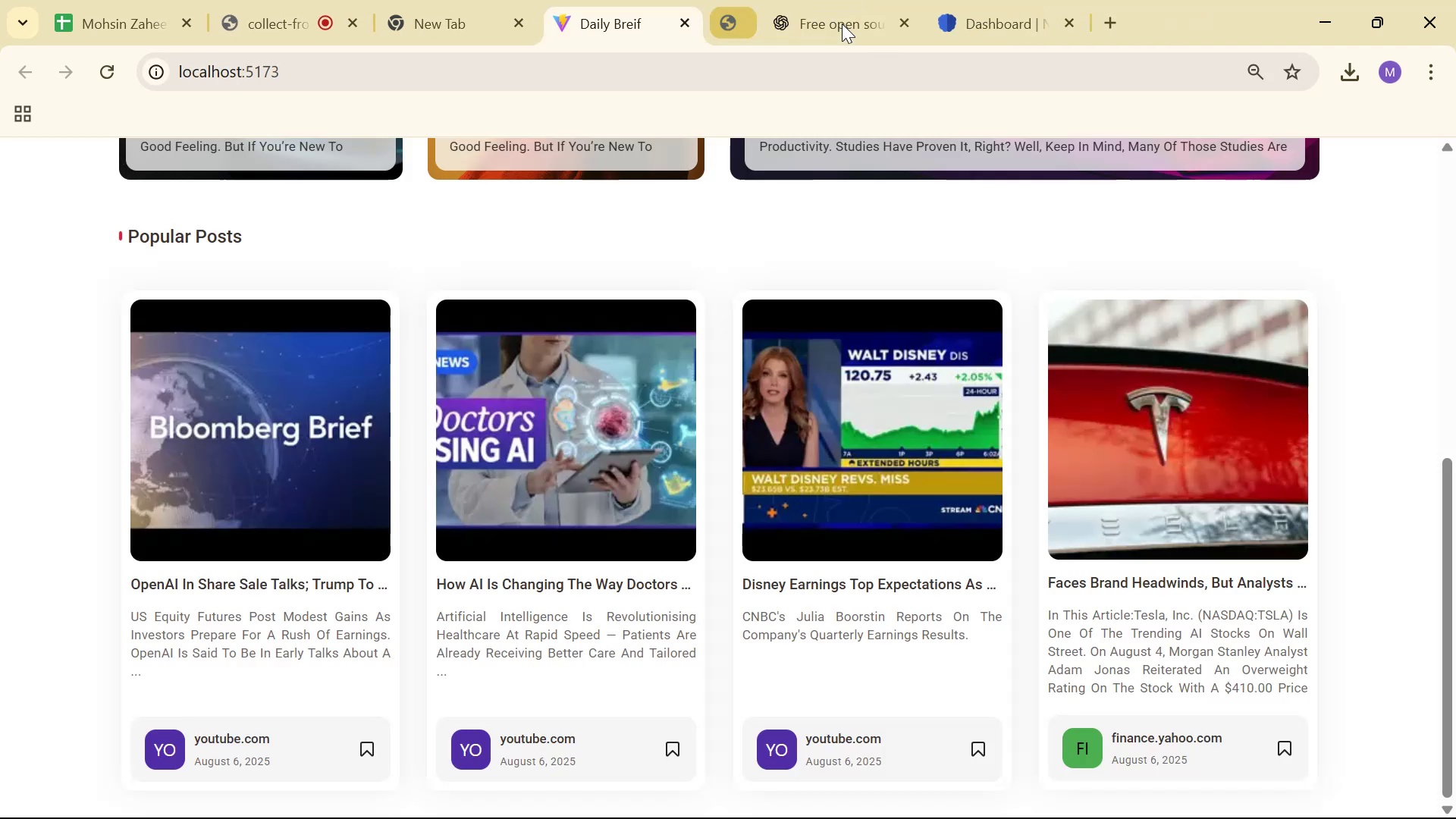 
scroll: coordinate [629, 244], scroll_direction: down, amount: 5.0
 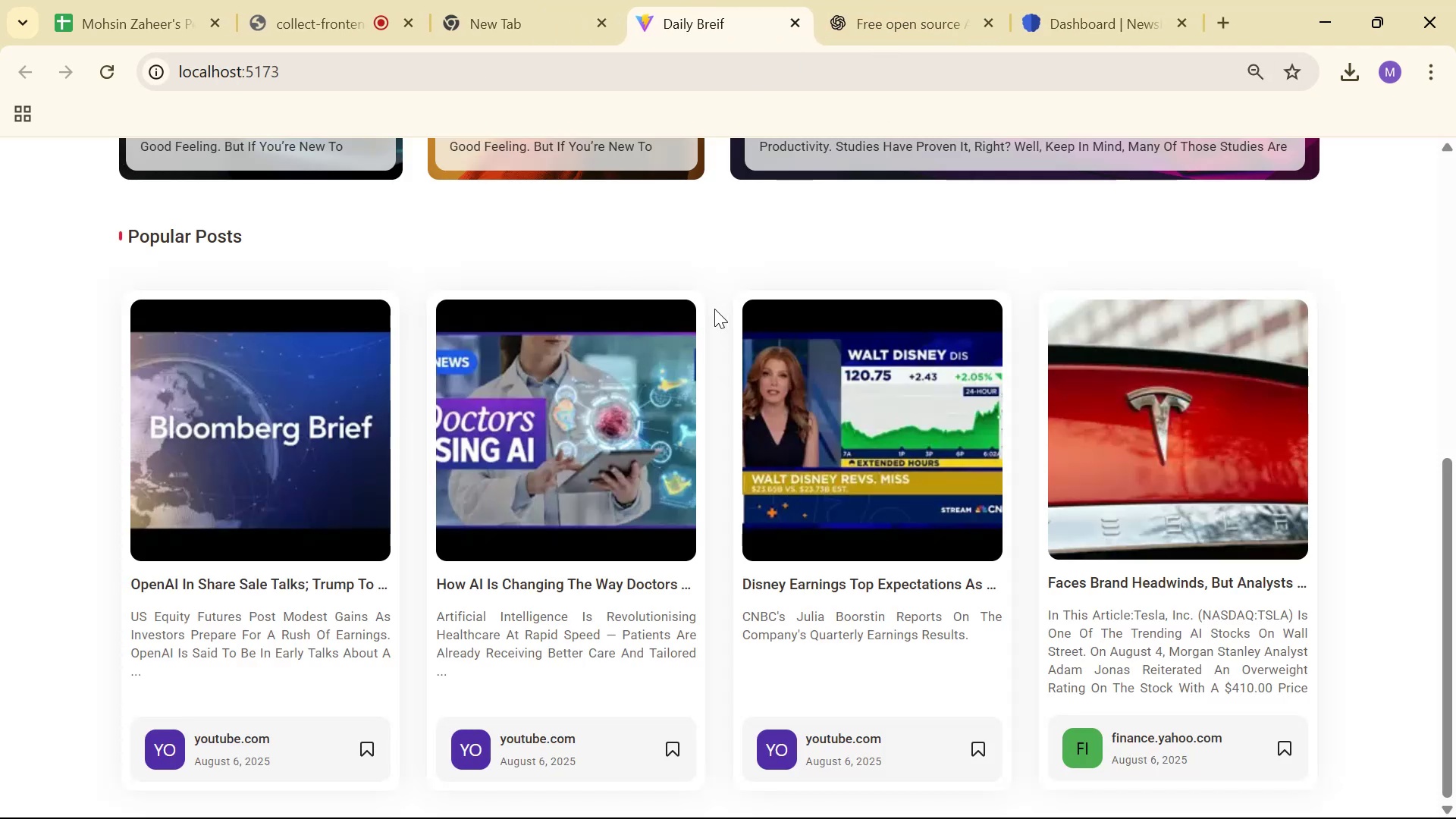 
scroll: coordinate [691, 356], scroll_direction: up, amount: 6.0
 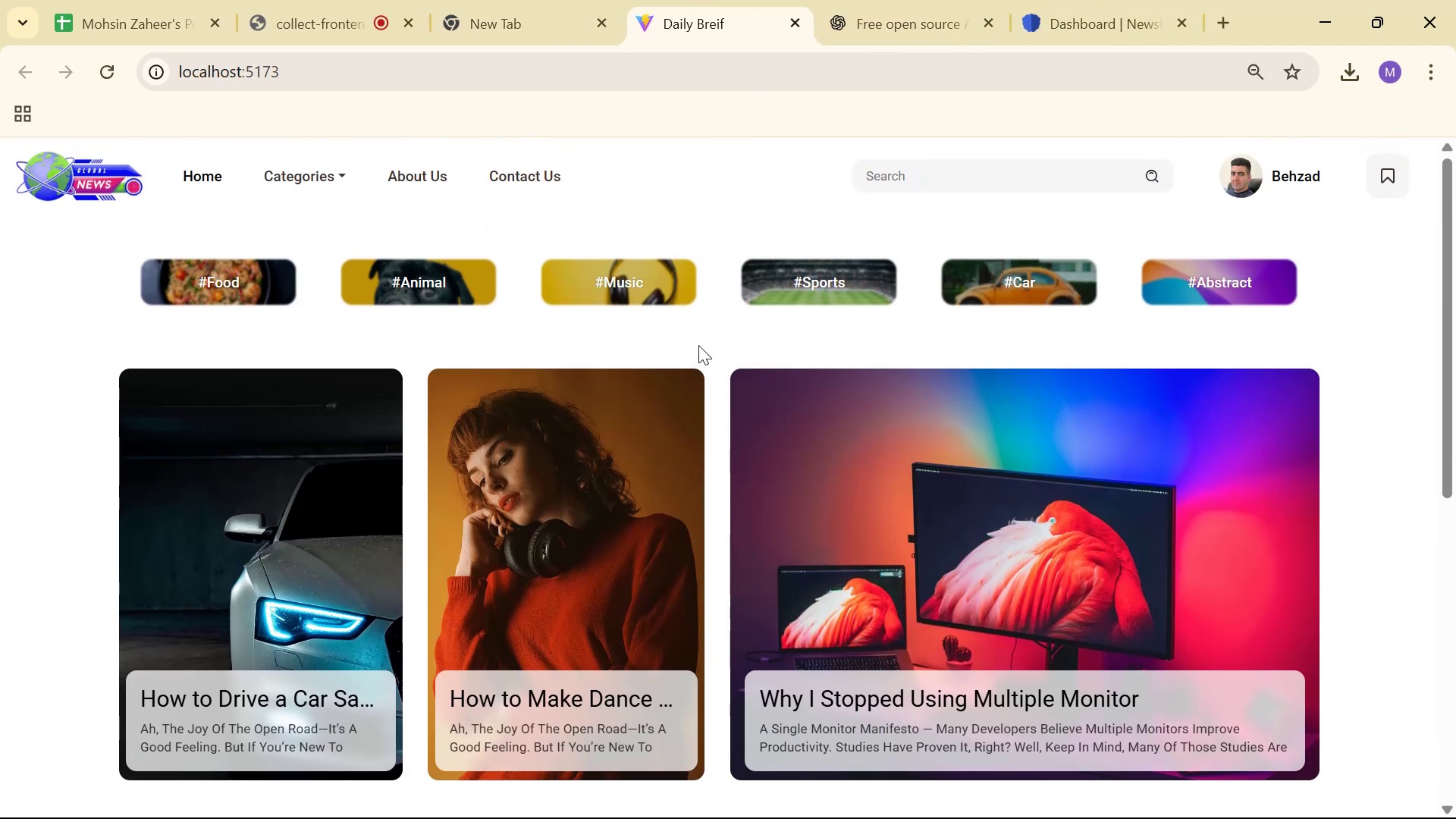 
scroll: coordinate [717, 348], scroll_direction: down, amount: 9.0
 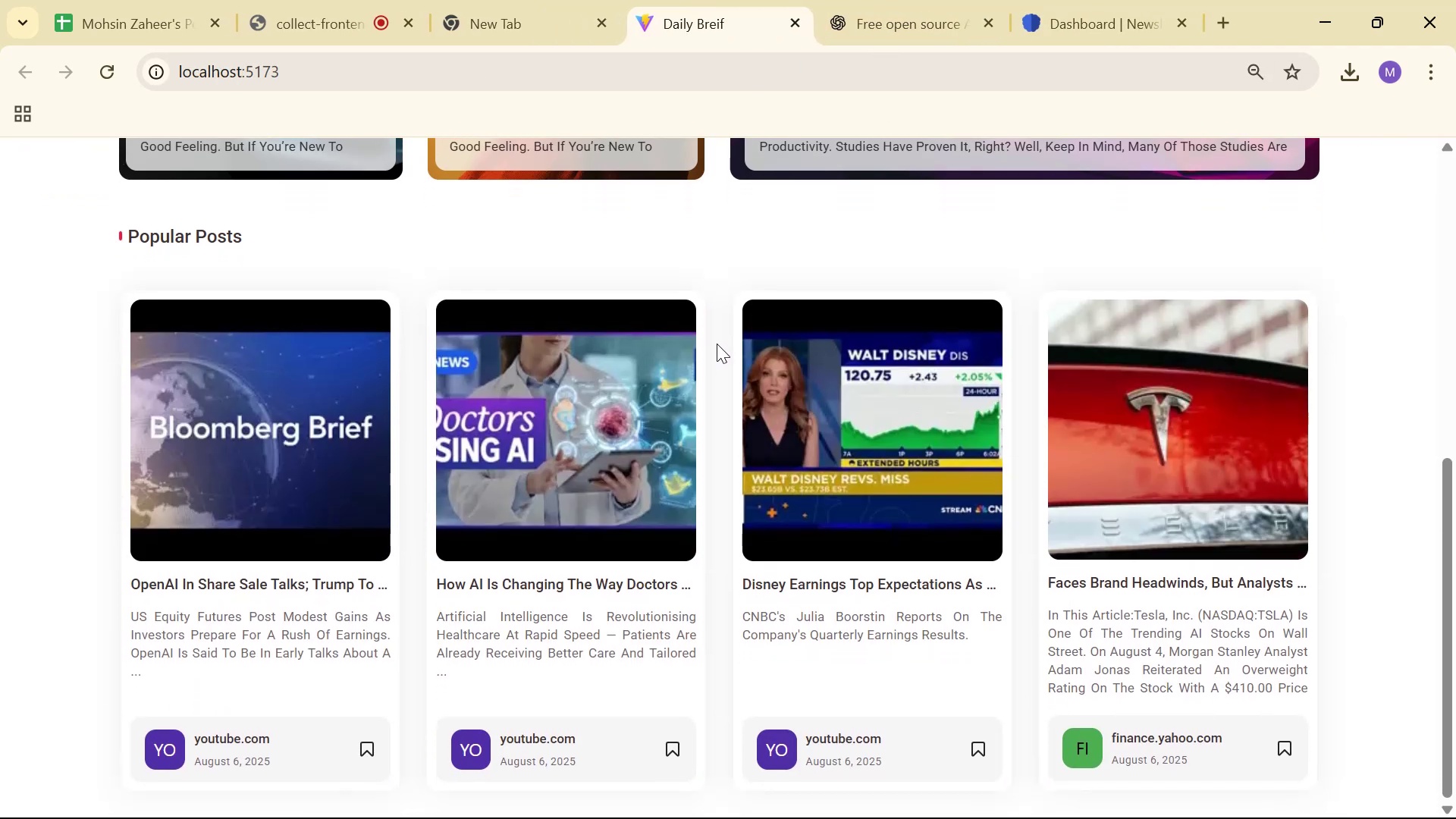 
left_click([361, 0])
 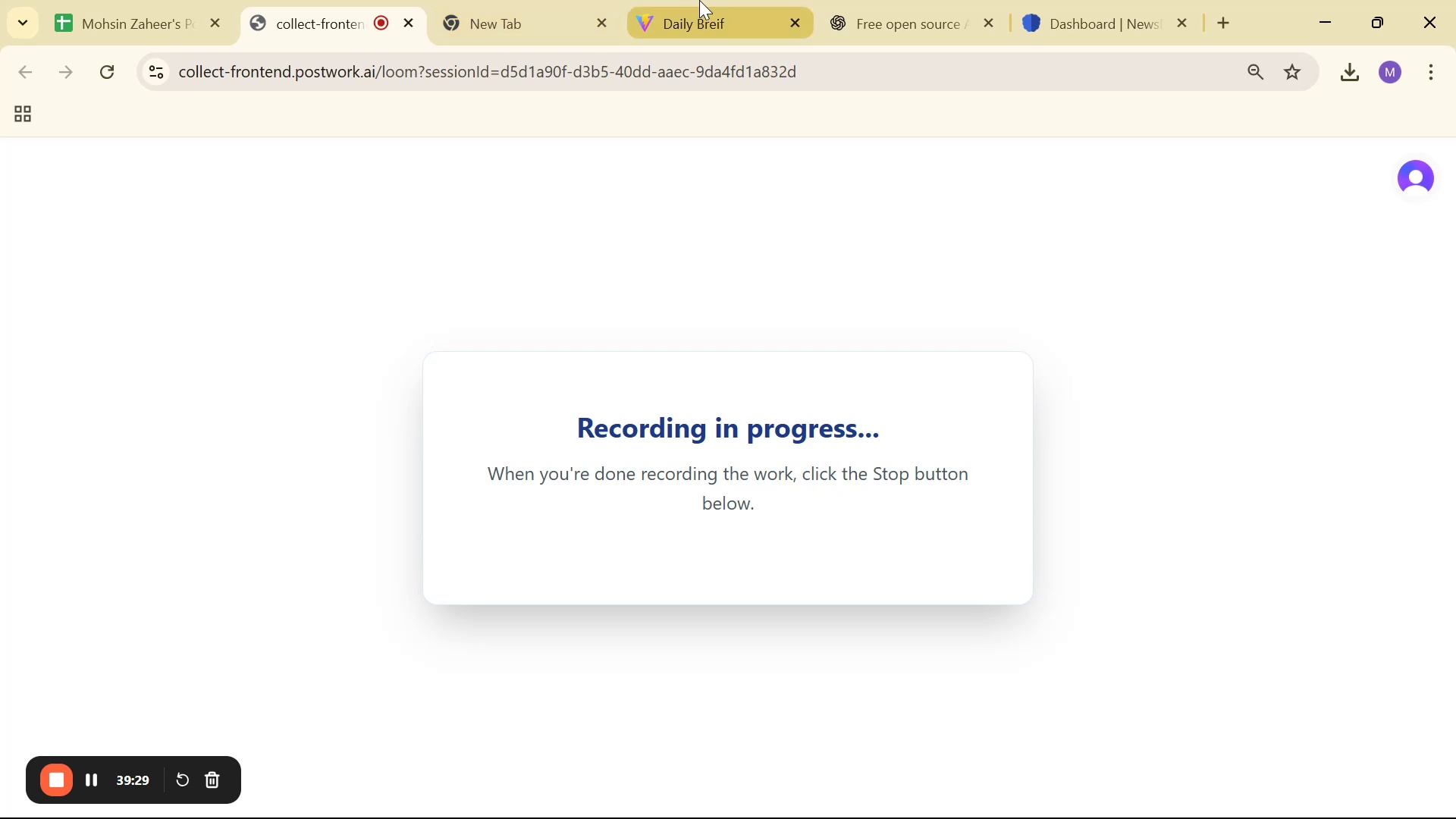 
left_click([706, 0])
 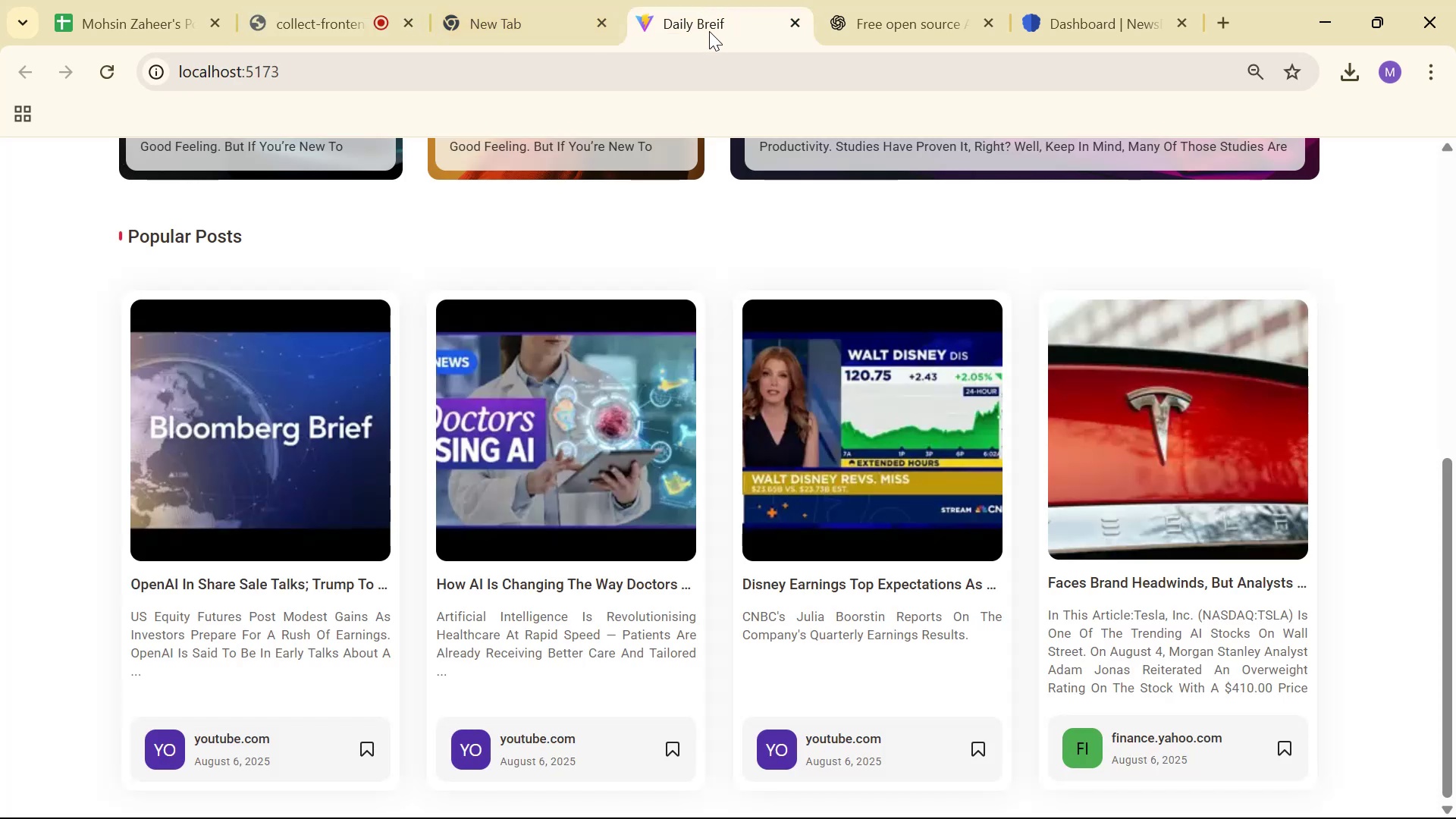 
scroll: coordinate [742, 274], scroll_direction: down, amount: 3.0
 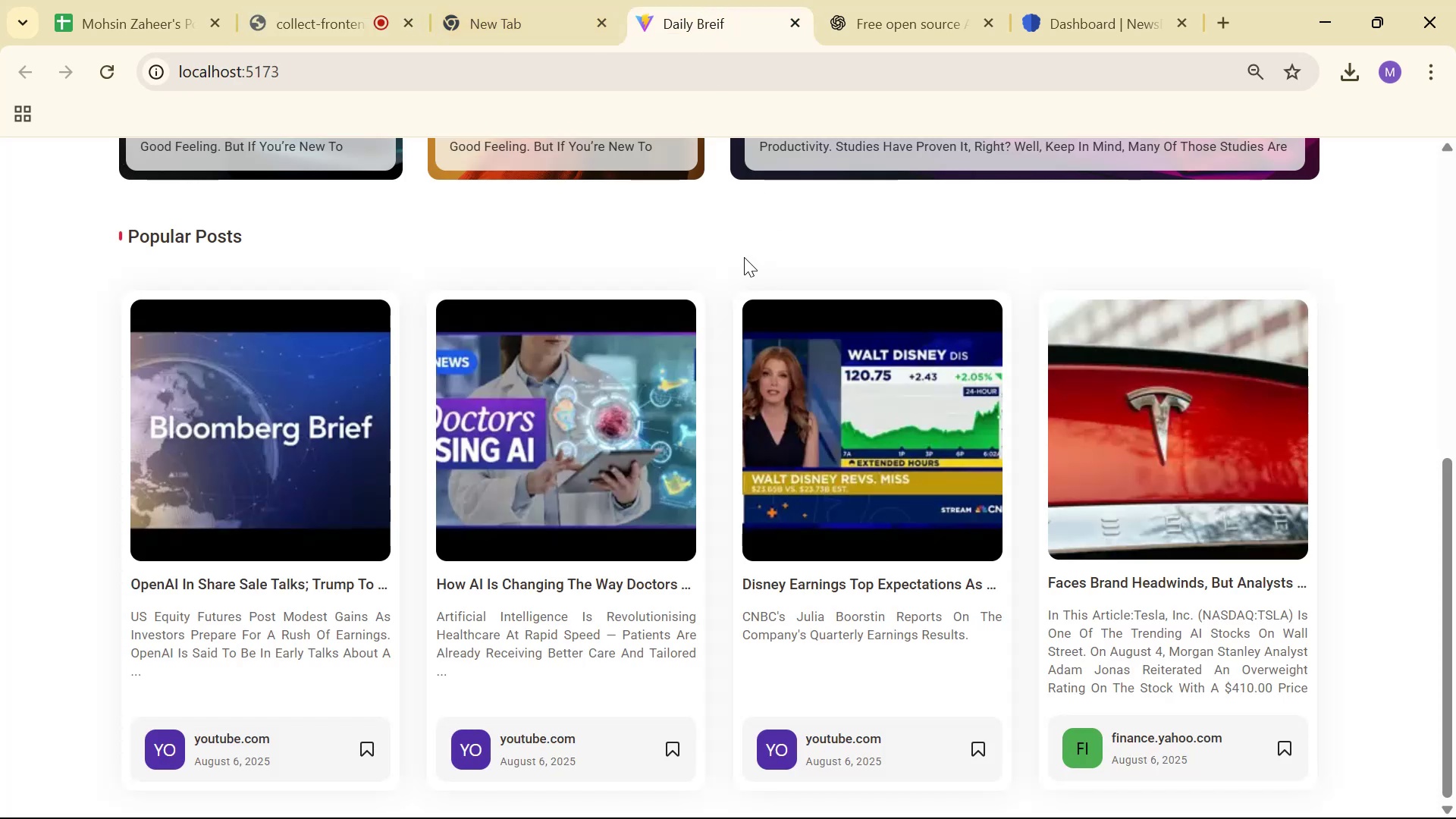 
wait(6.2)
 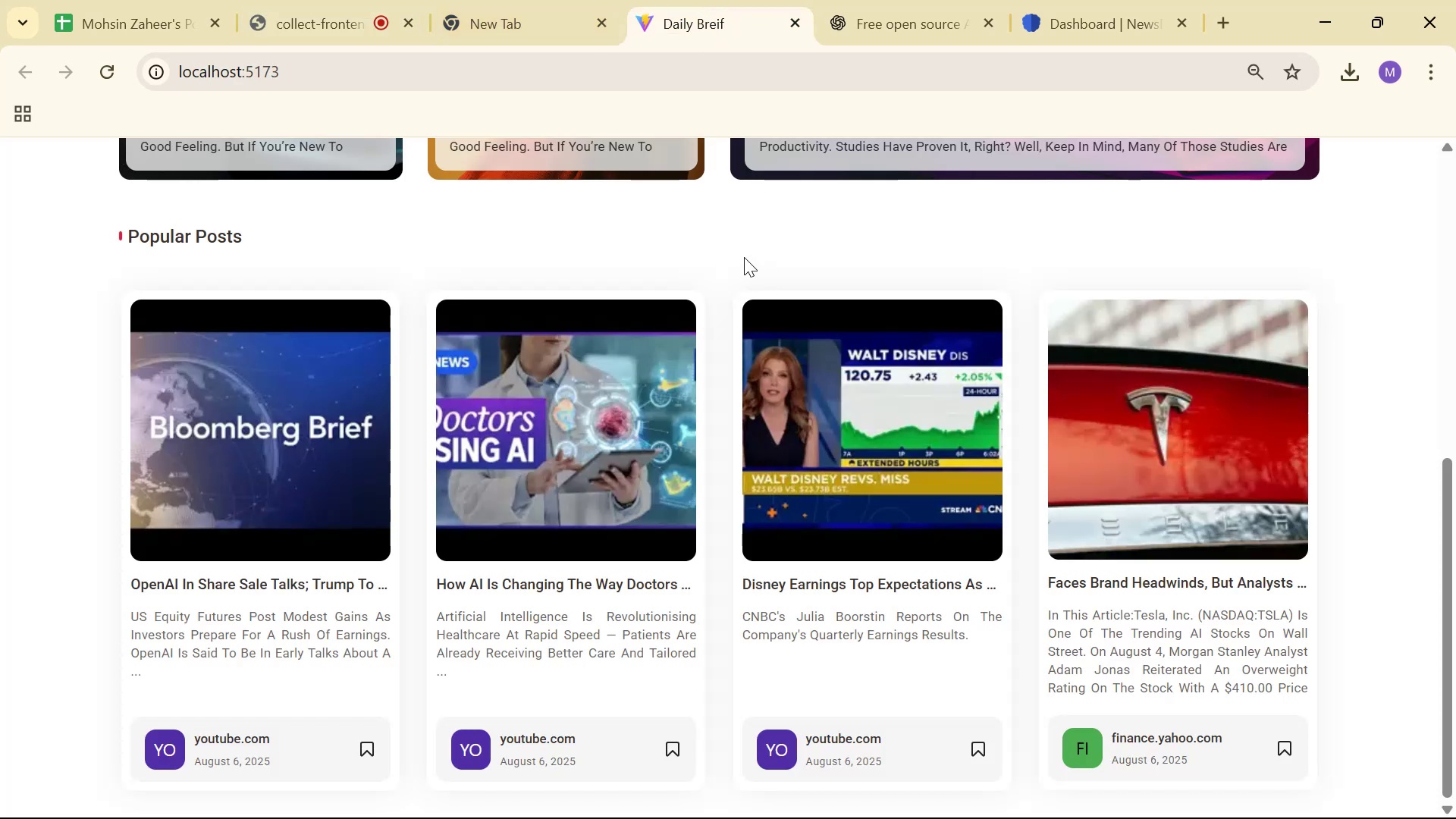 
key(Alt+Tab)
 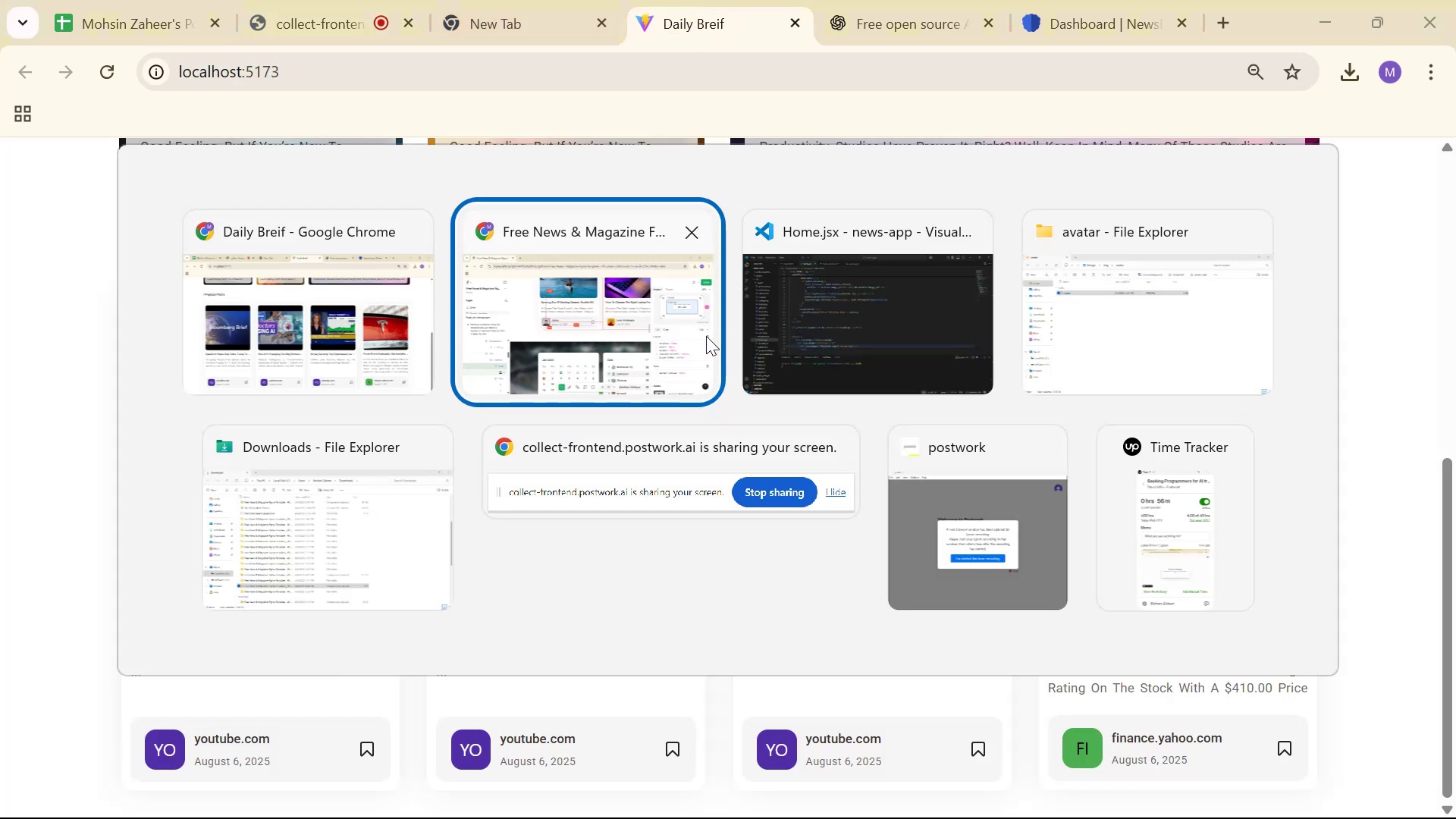 
hold_key(key=ControlLeft, duration=0.69)
scroll: coordinate [695, 377], scroll_direction: down, amount: 14.0
 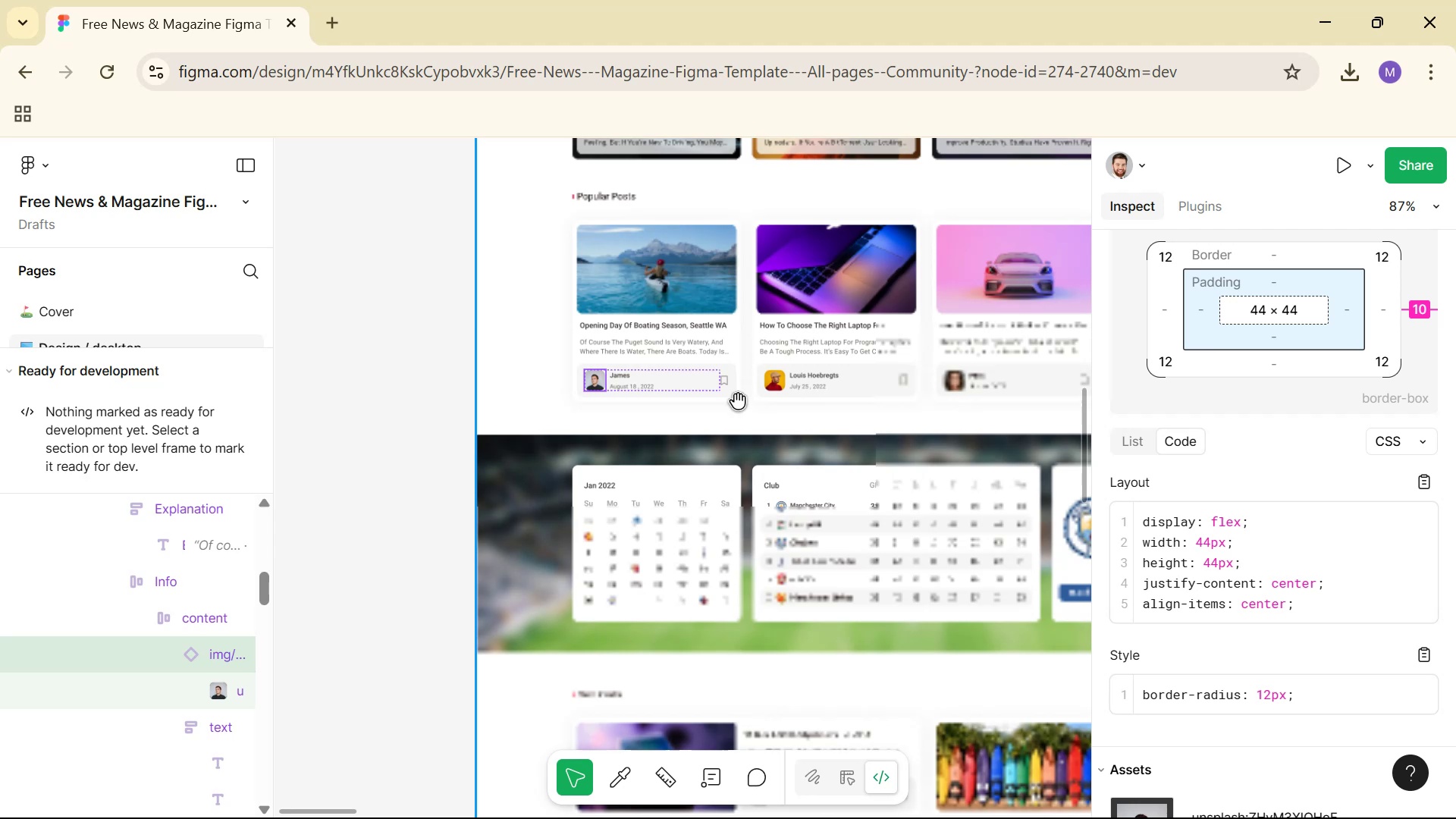 
hold_key(key=Space, duration=0.6)
 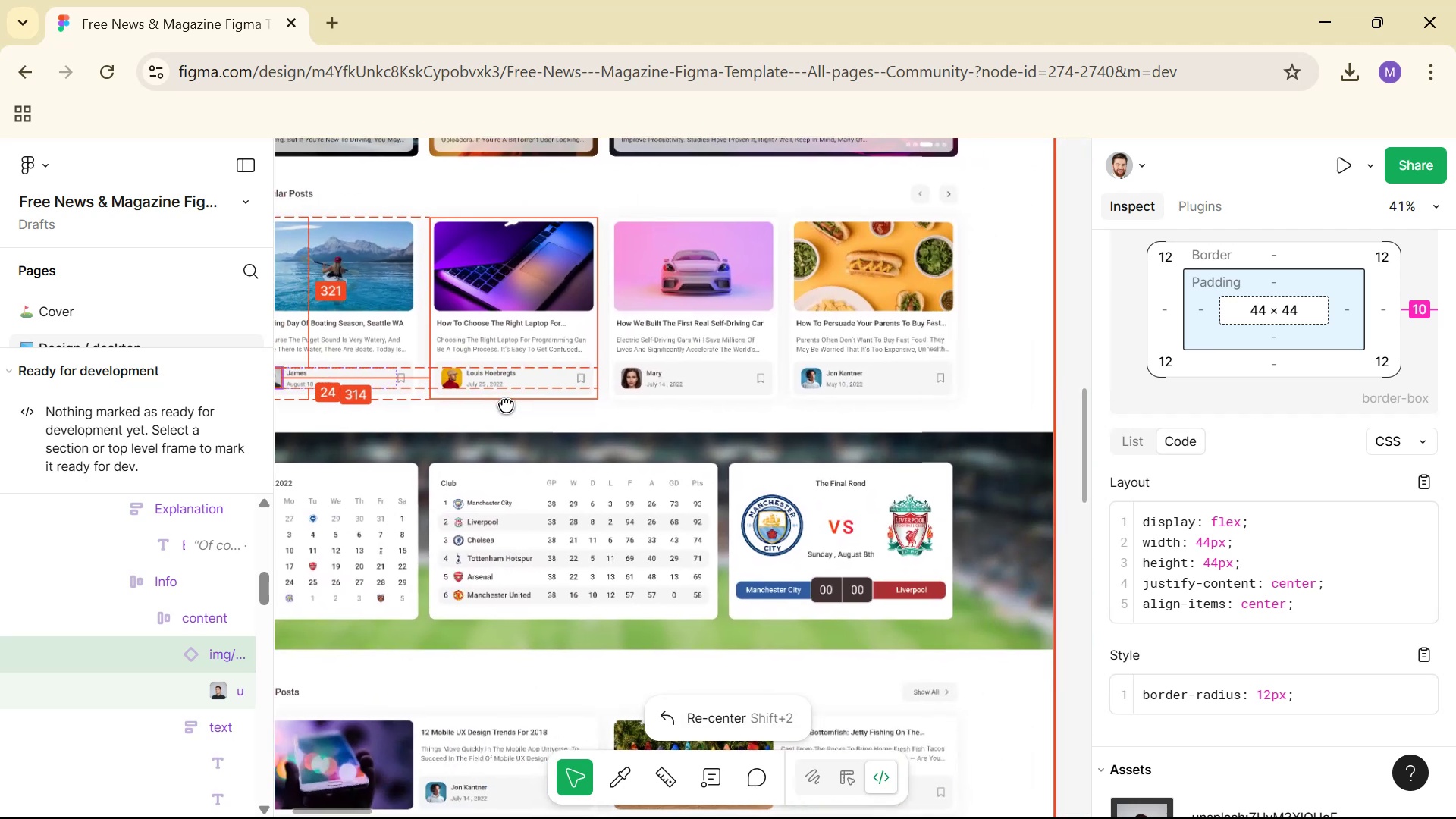 
hold_key(key=ControlLeft, duration=1.53)
scroll: coordinate [546, 425], scroll_direction: down, amount: 5.0
 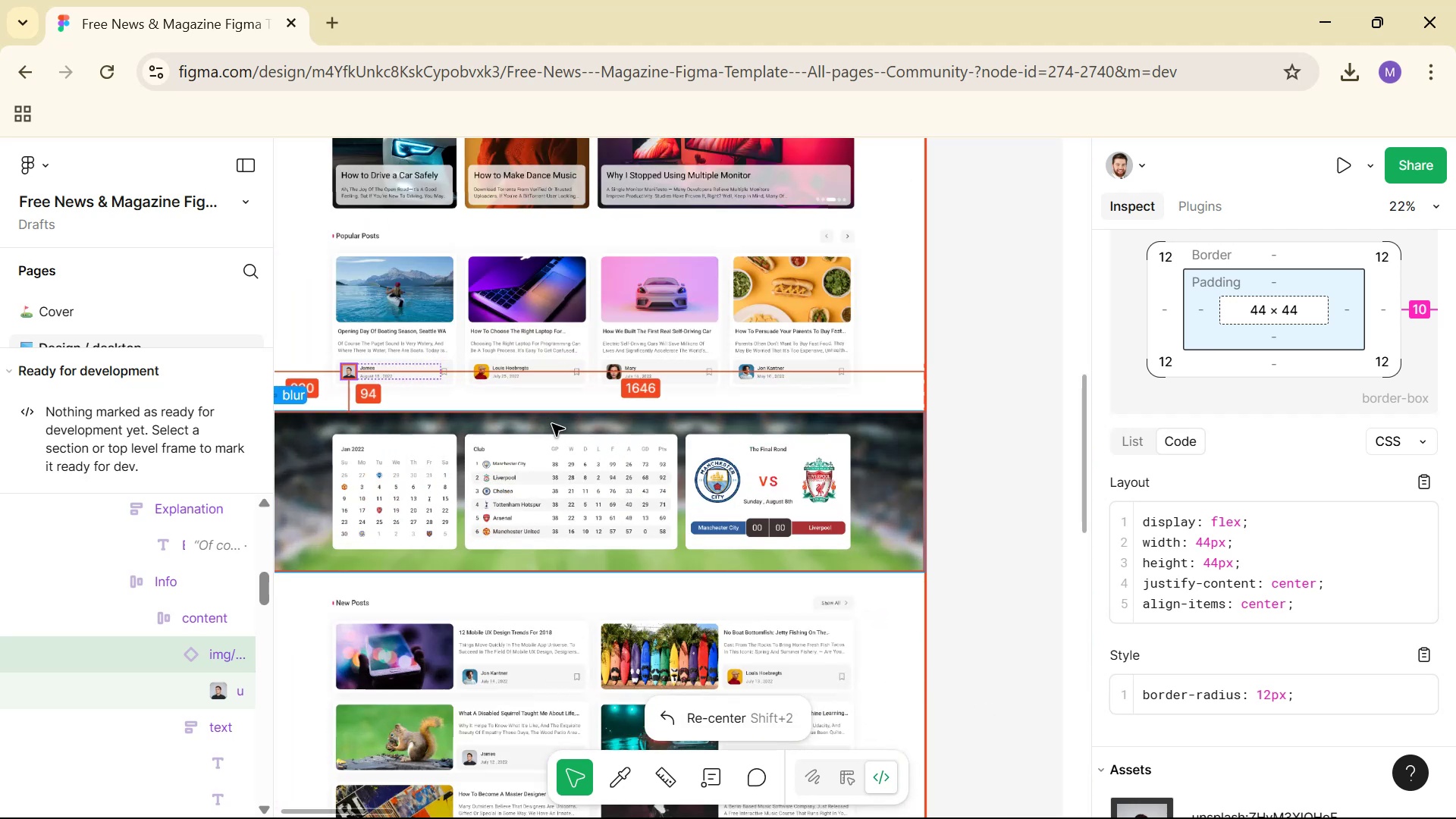 
hold_key(key=ControlLeft, duration=0.35)
 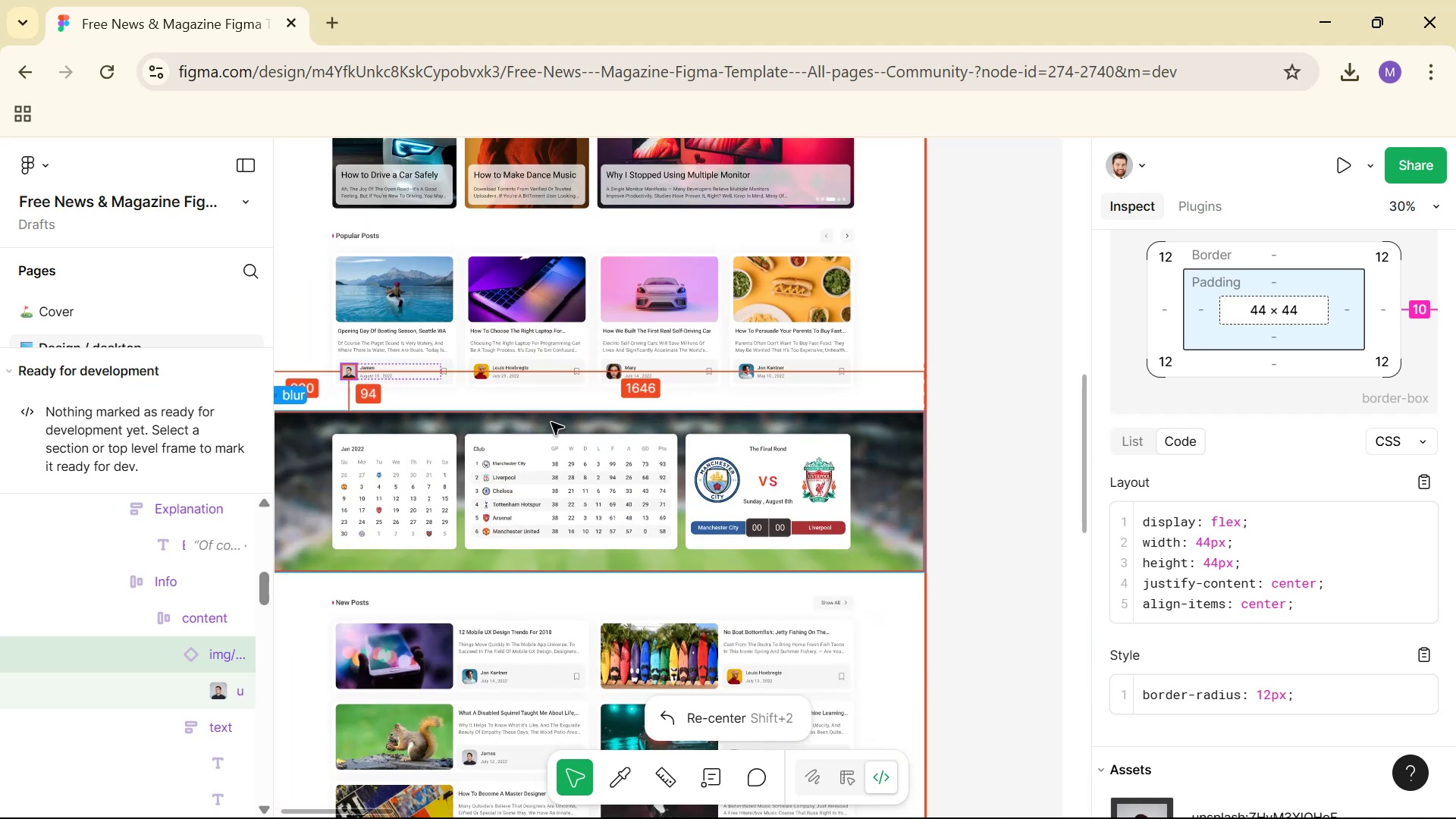 
hold_key(key=Space, duration=0.74)
 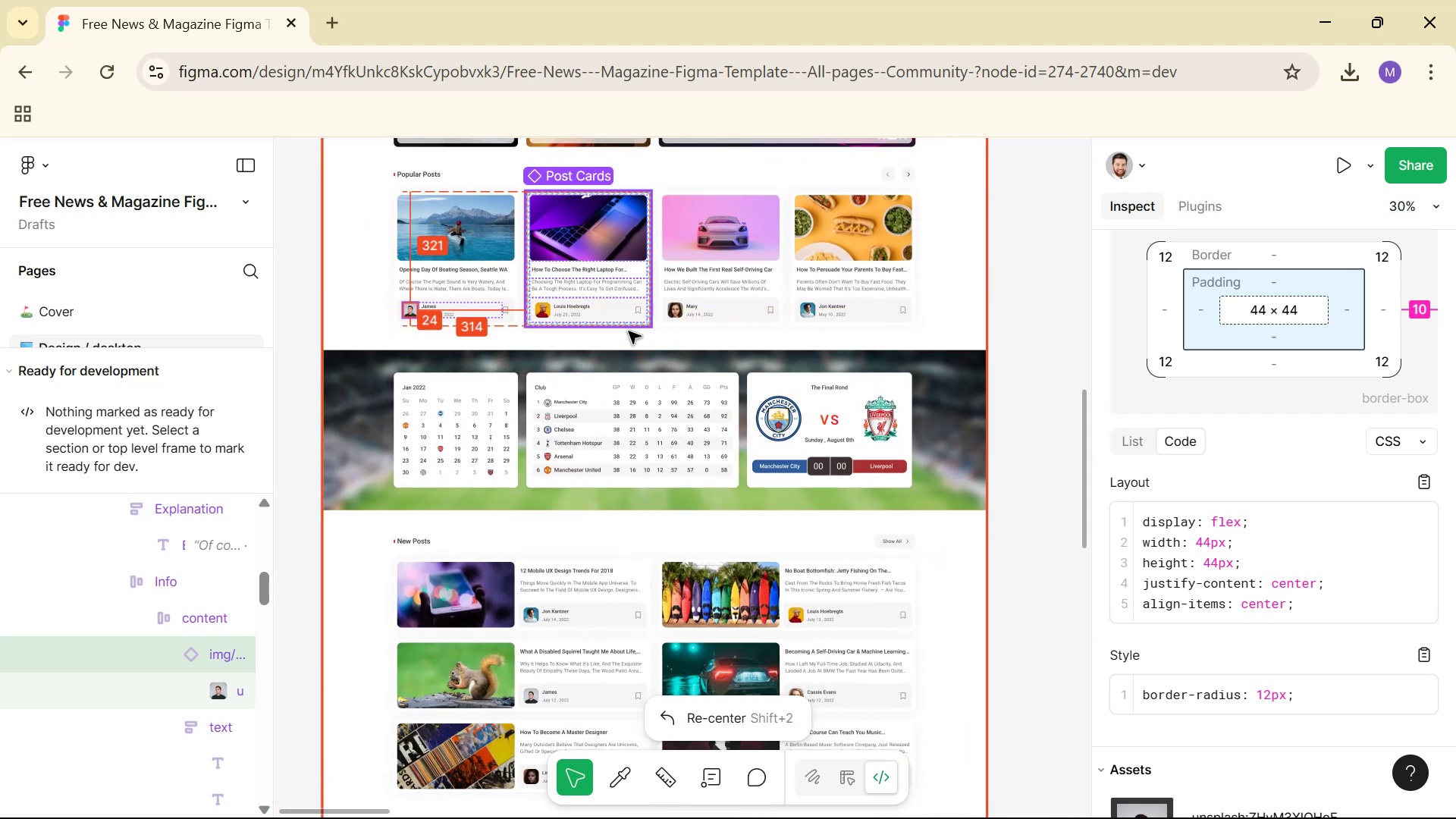 
hold_key(key=ControlLeft, duration=1.5)
scroll: coordinate [619, 349], scroll_direction: down, amount: 1.0
 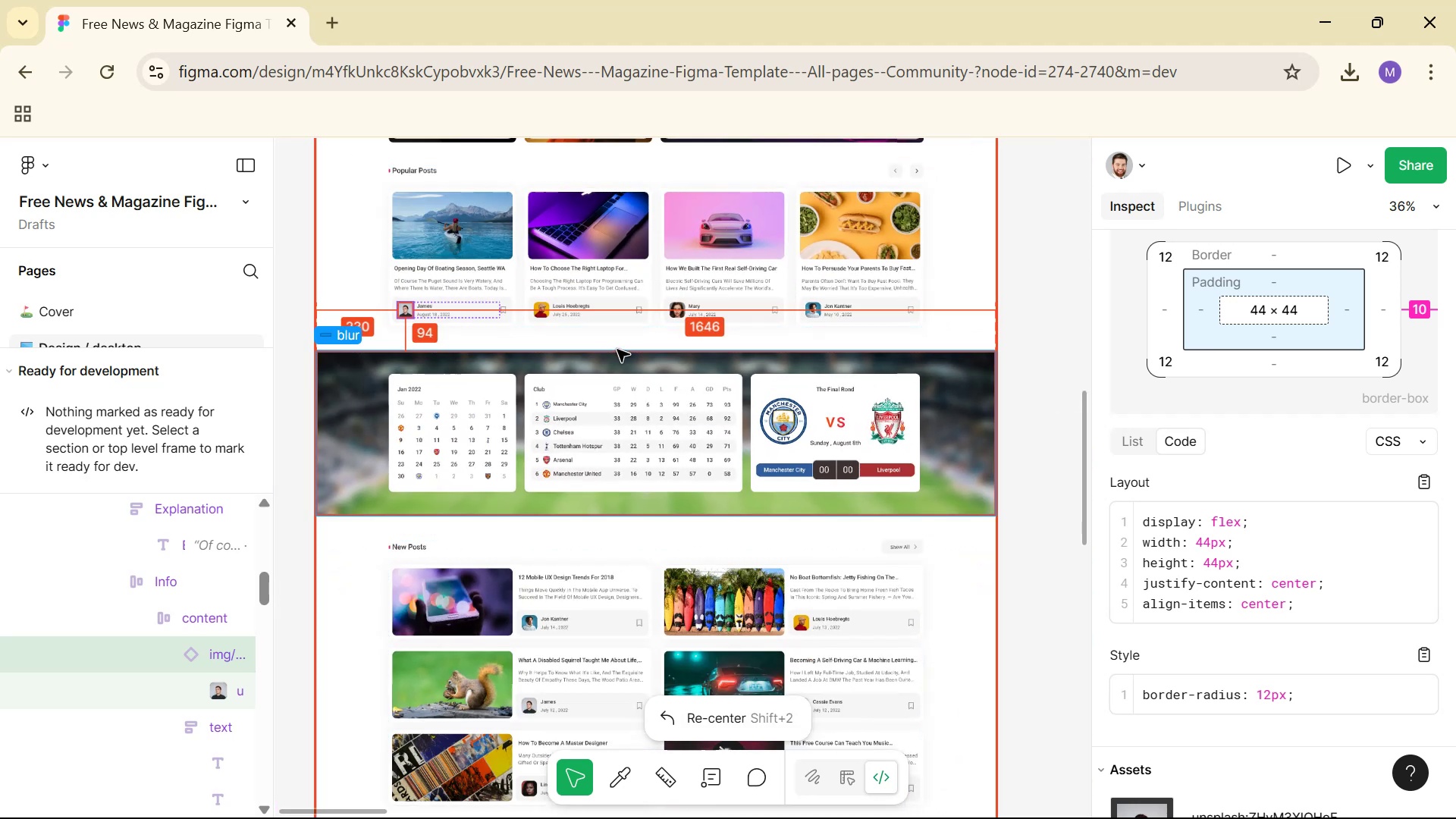 
hold_key(key=ControlLeft, duration=1.52)
scroll: coordinate [615, 347], scroll_direction: up, amount: 1.0
 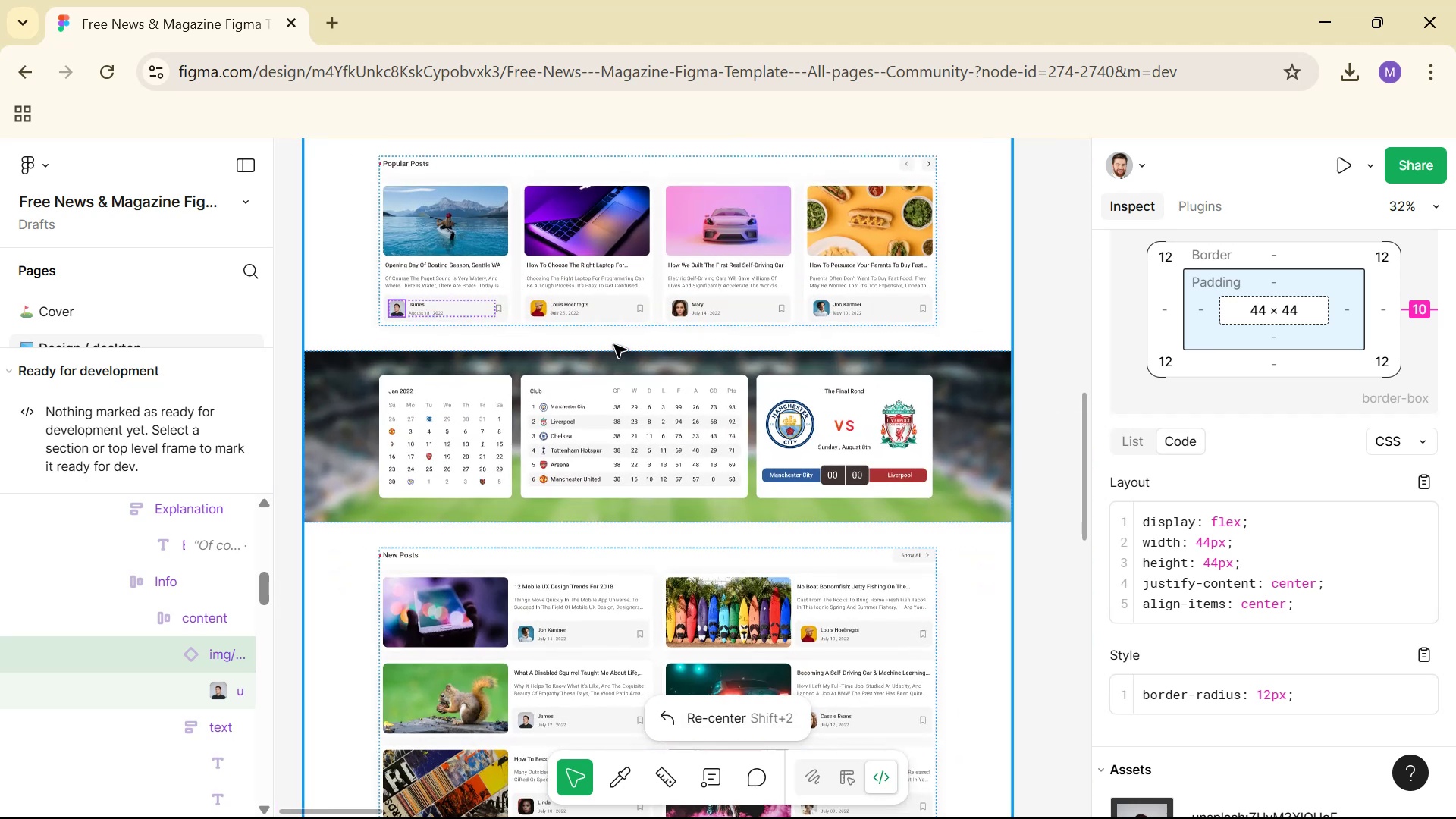 
hold_key(key=ControlLeft, duration=0.89)
scroll: coordinate [517, 365], scroll_direction: up, amount: 1.0
 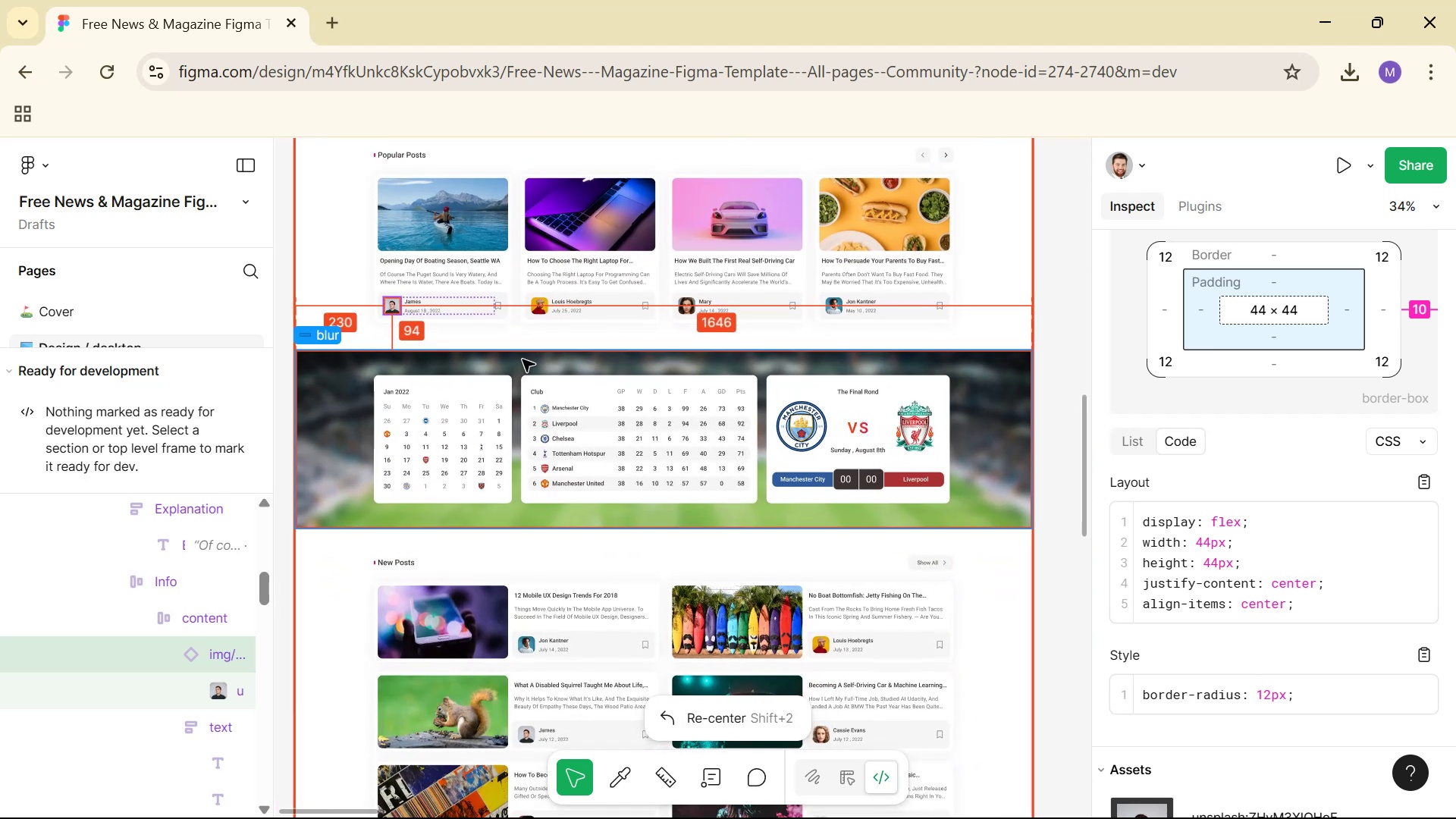 
key(Alt+Tab)
 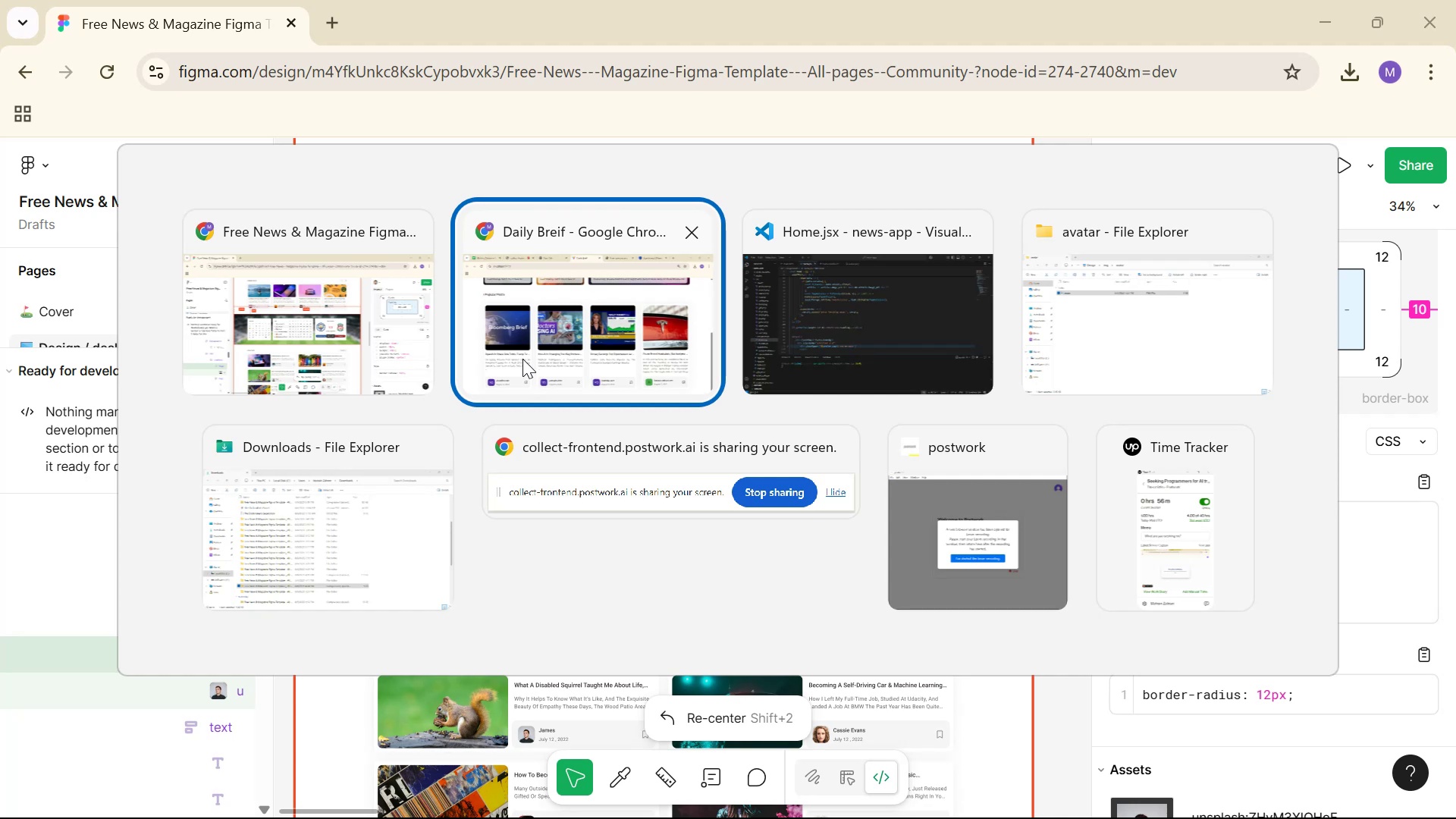 
key(Alt+Tab)
 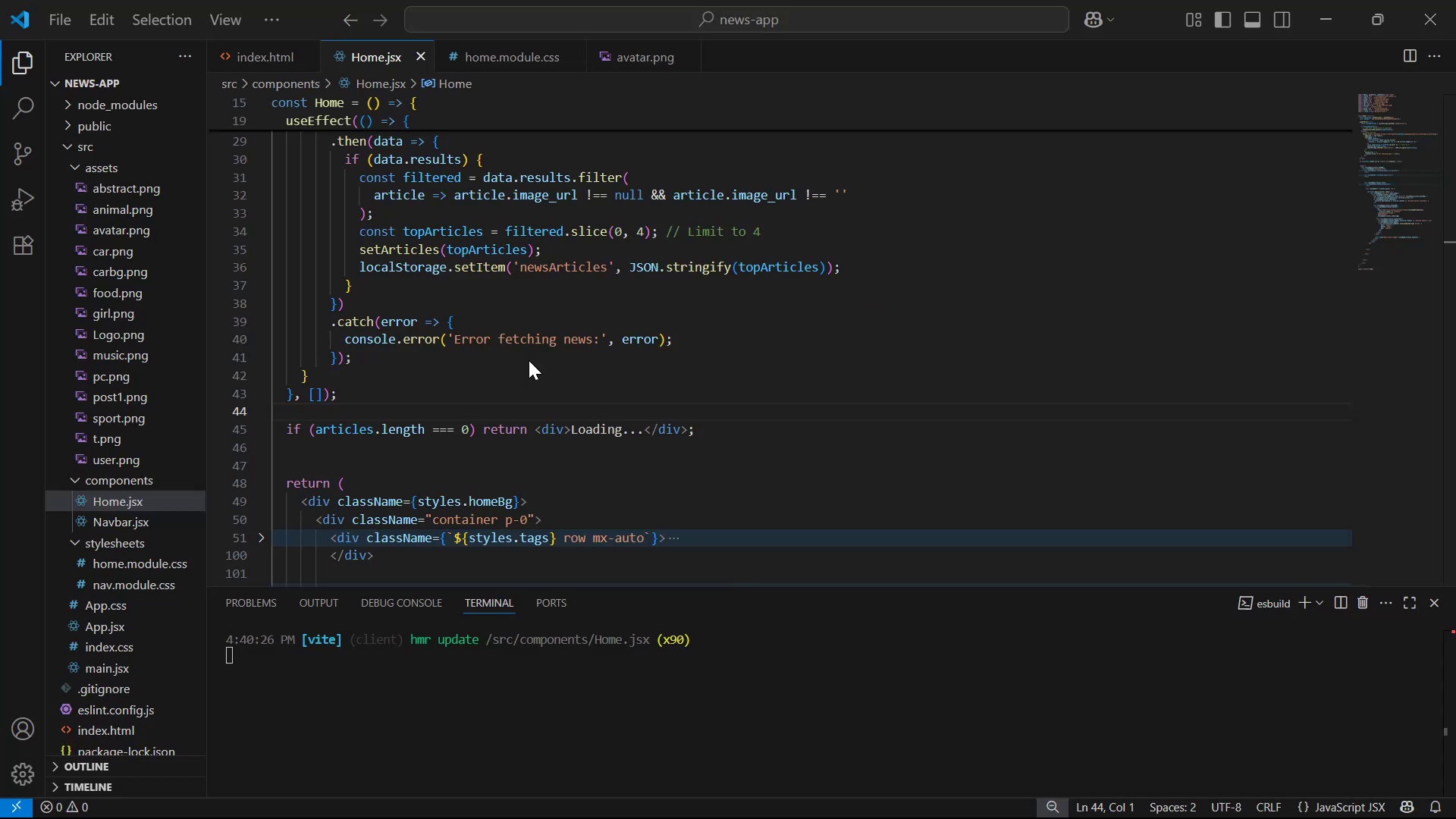 
scroll: coordinate [536, 352], scroll_direction: up, amount: 11.0
 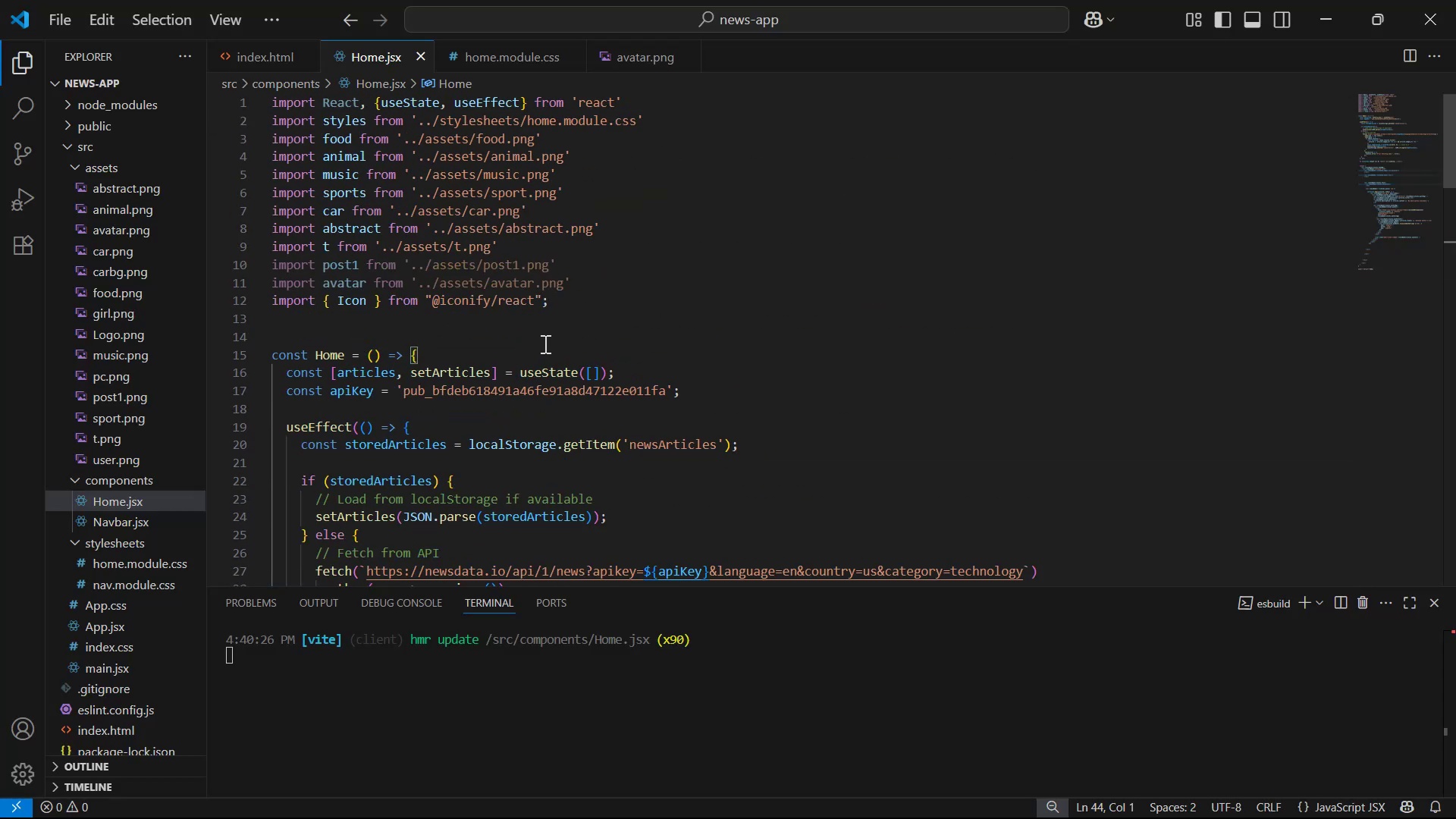 
scroll: coordinate [589, 313], scroll_direction: down, amount: 9.0
 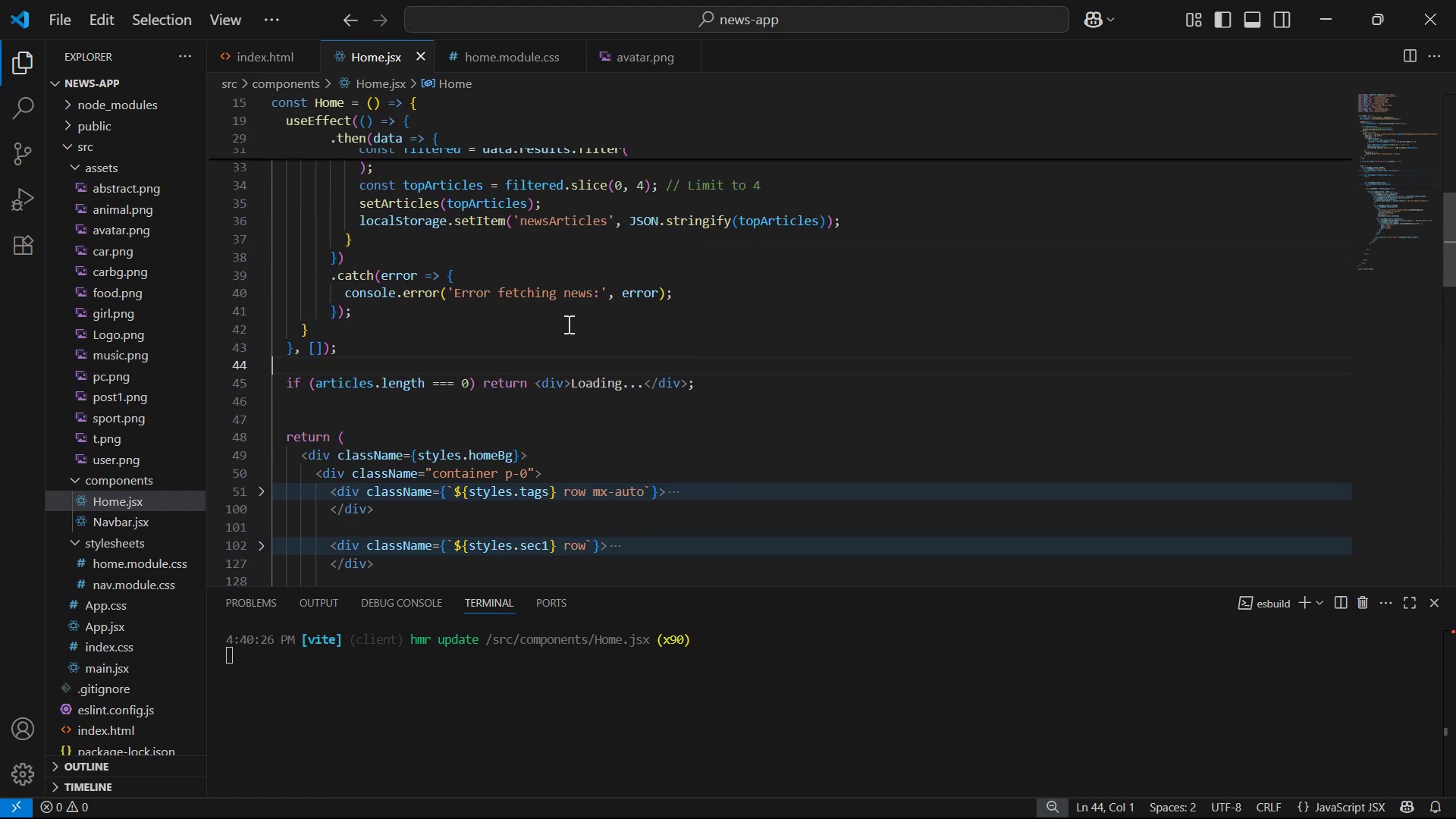 
scroll: coordinate [569, 325], scroll_direction: down, amount: 1.0
 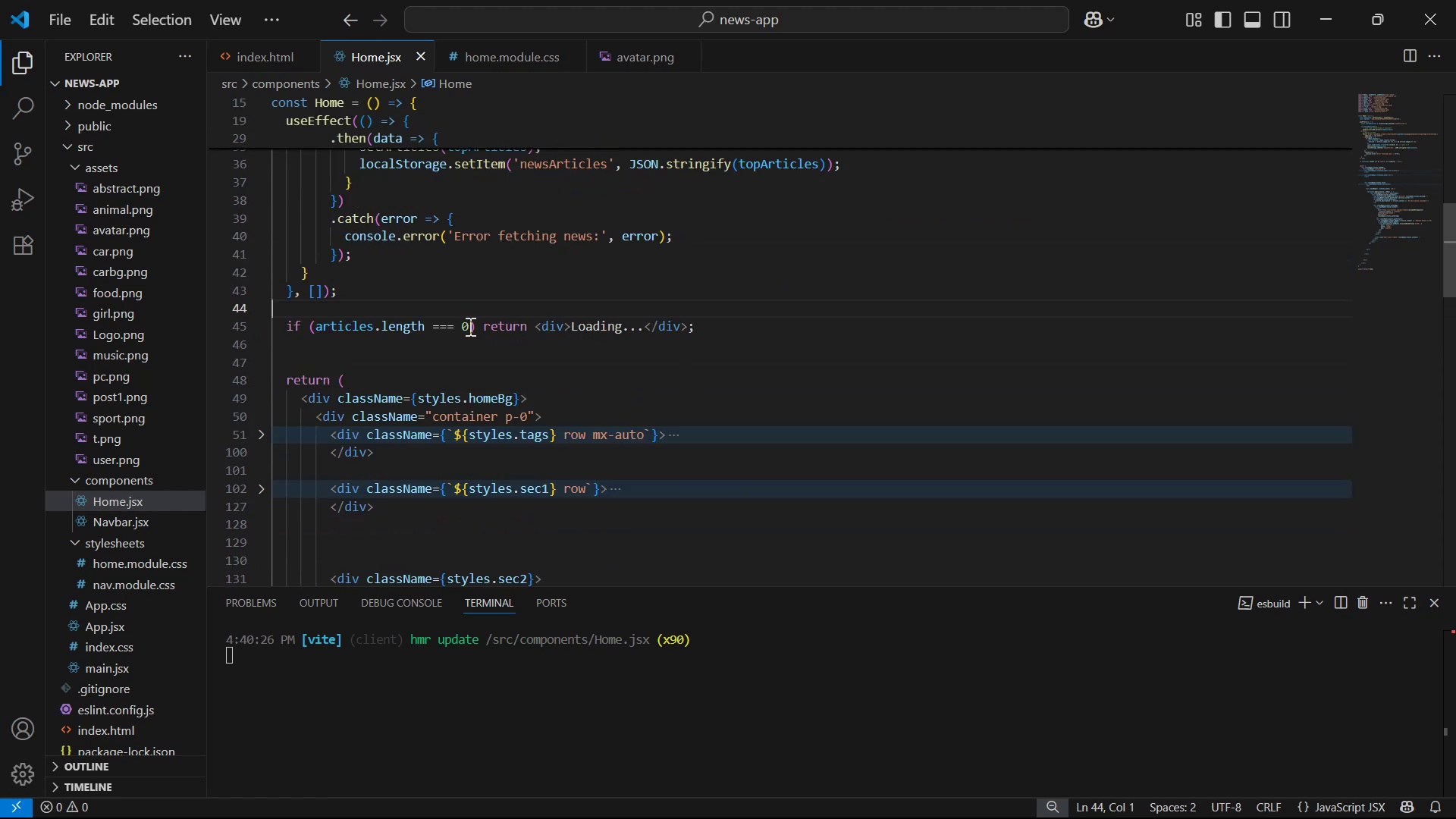 
wait(5.71)
 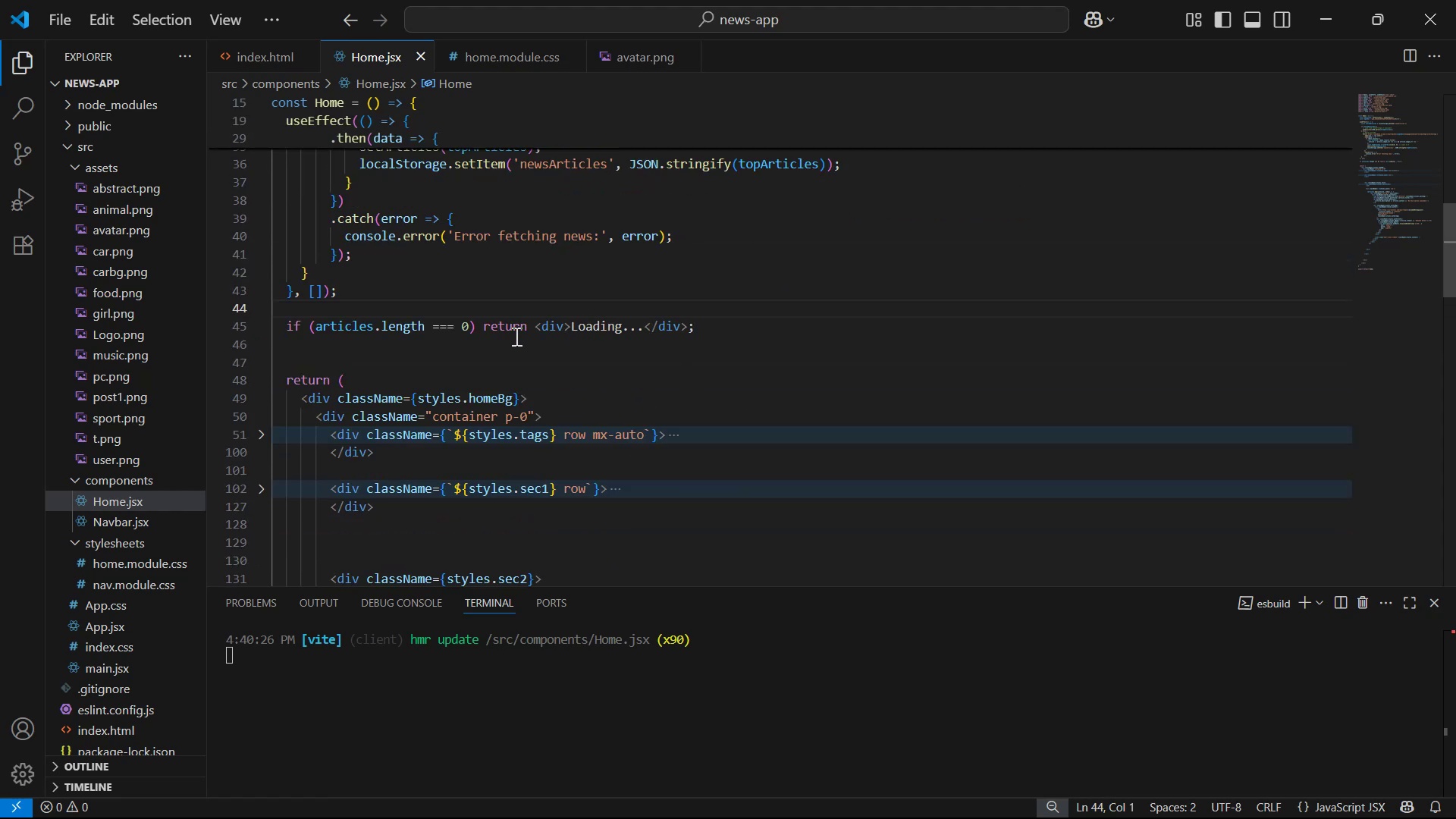 
key(Control+C)
 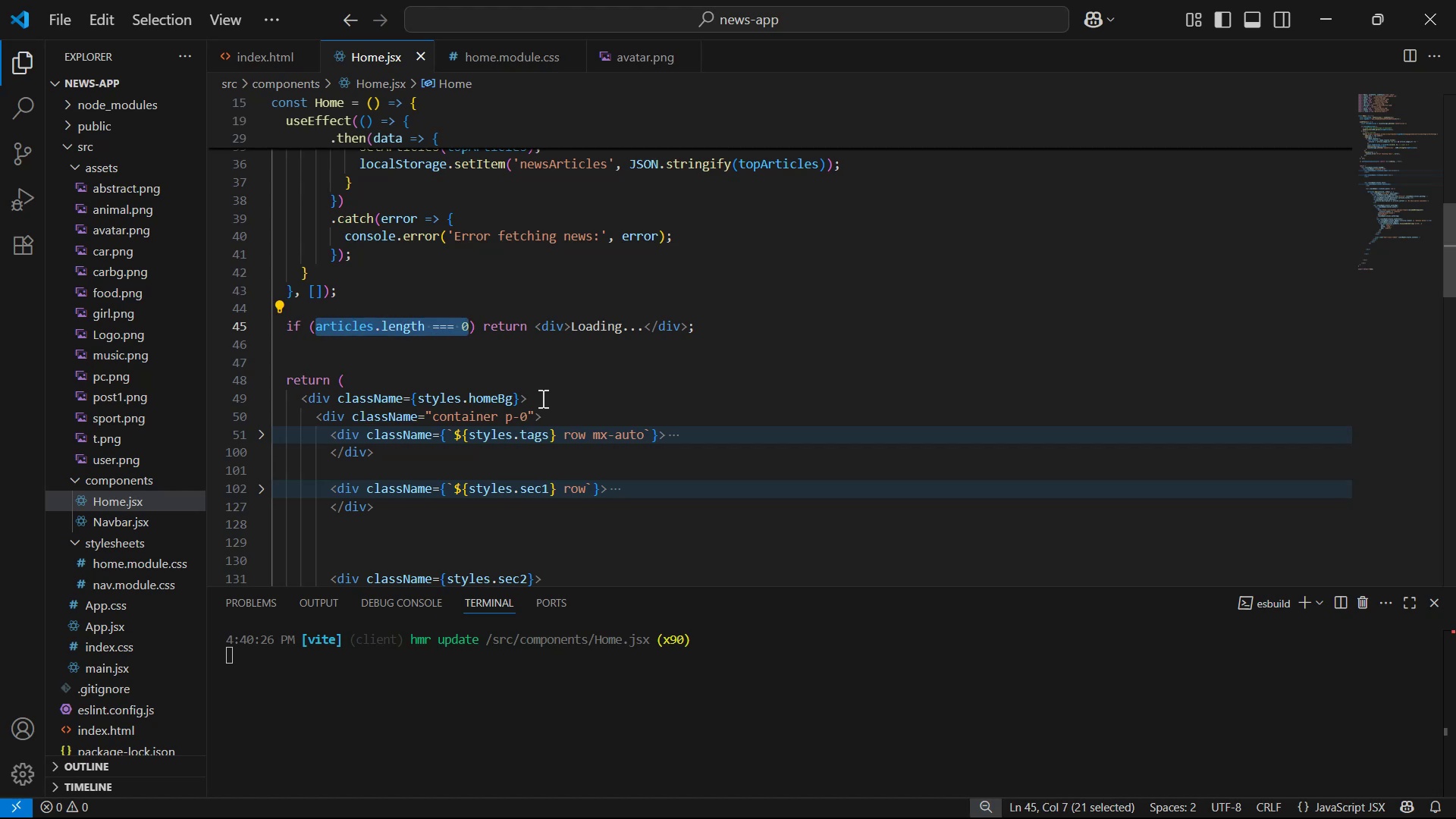 
key(Control+C)
 